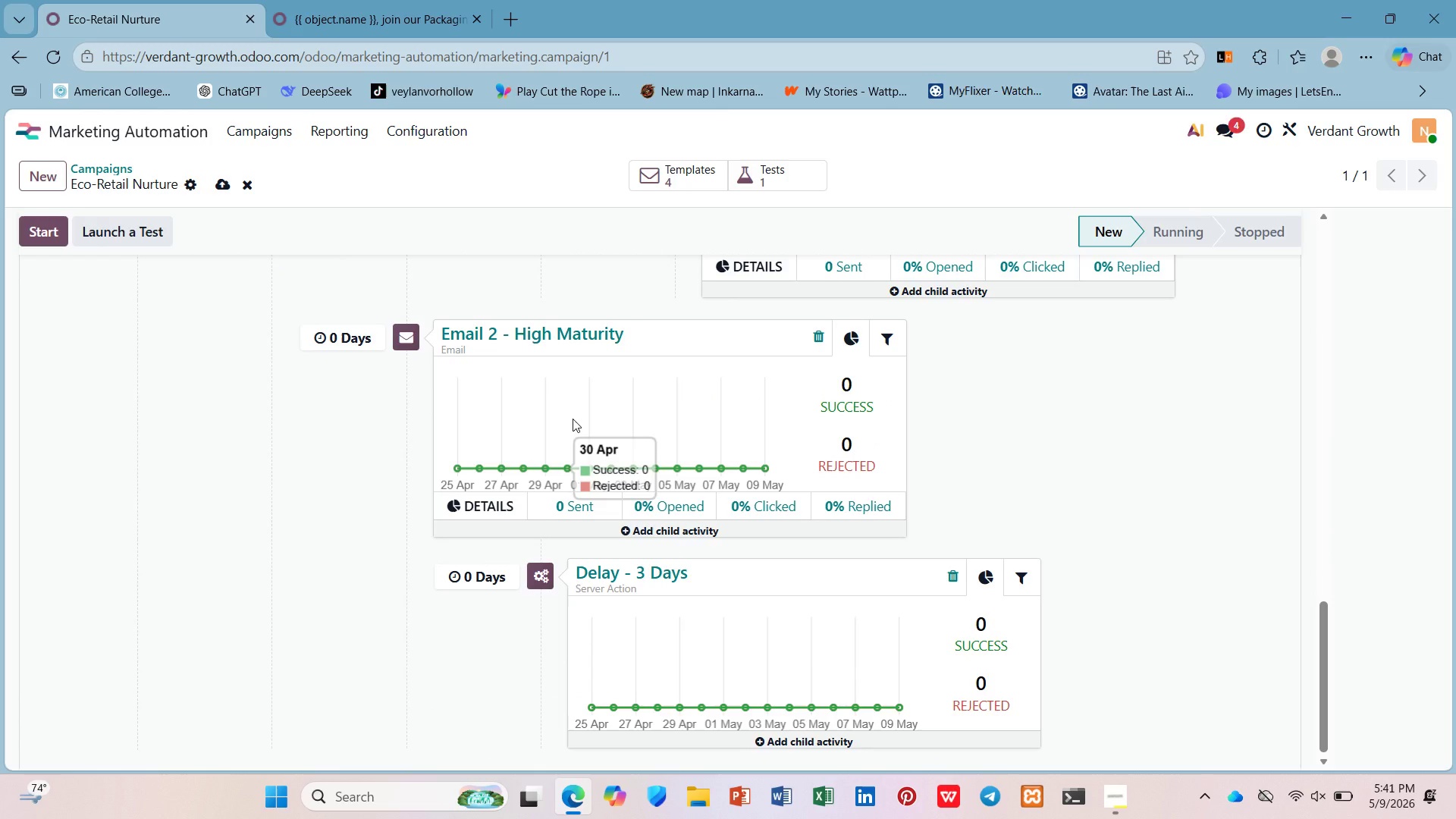 
scroll: coordinate [574, 416], scroll_direction: up, amount: 8.0
 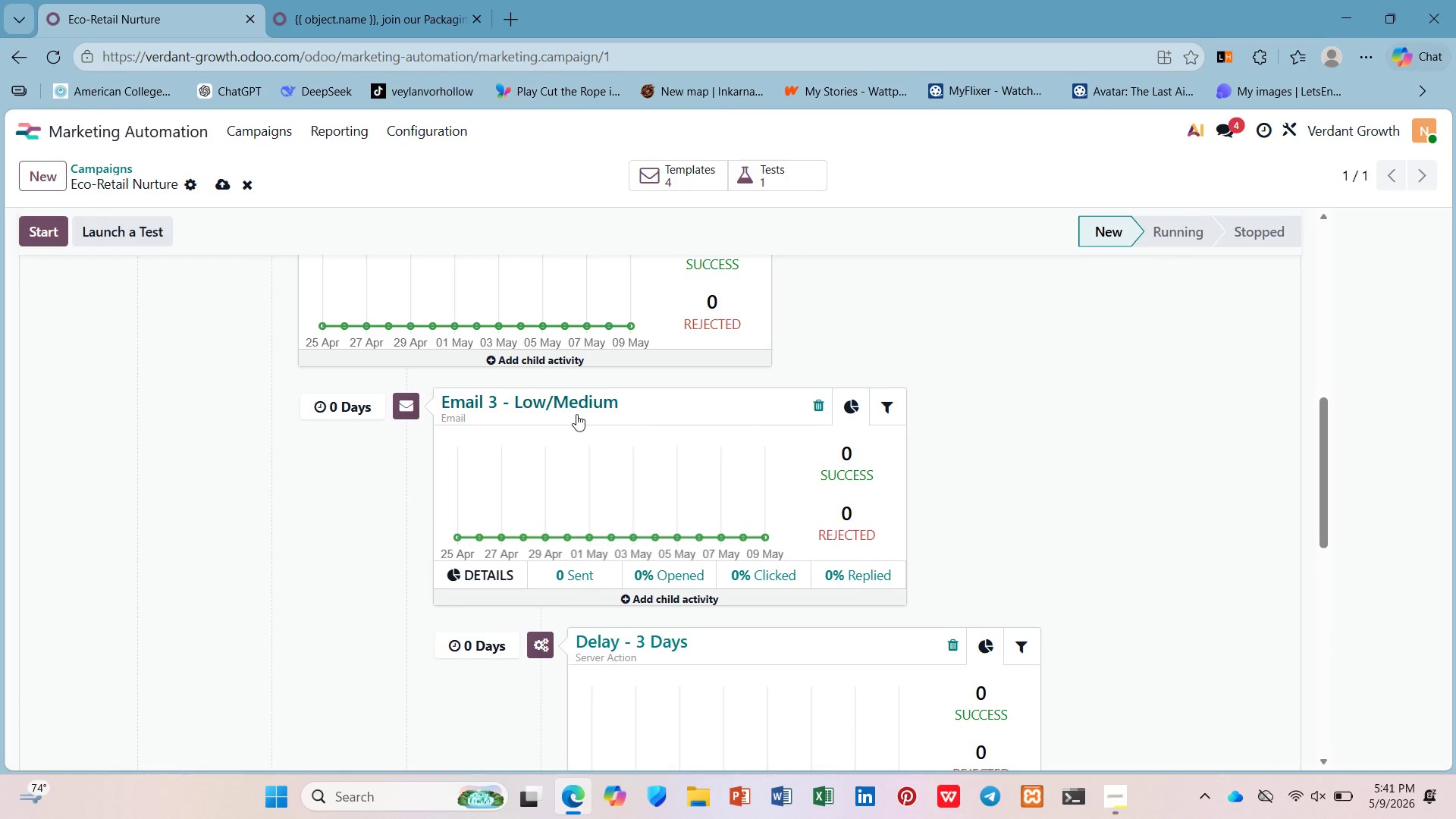 
scroll: coordinate [576, 413], scroll_direction: down, amount: 11.0
 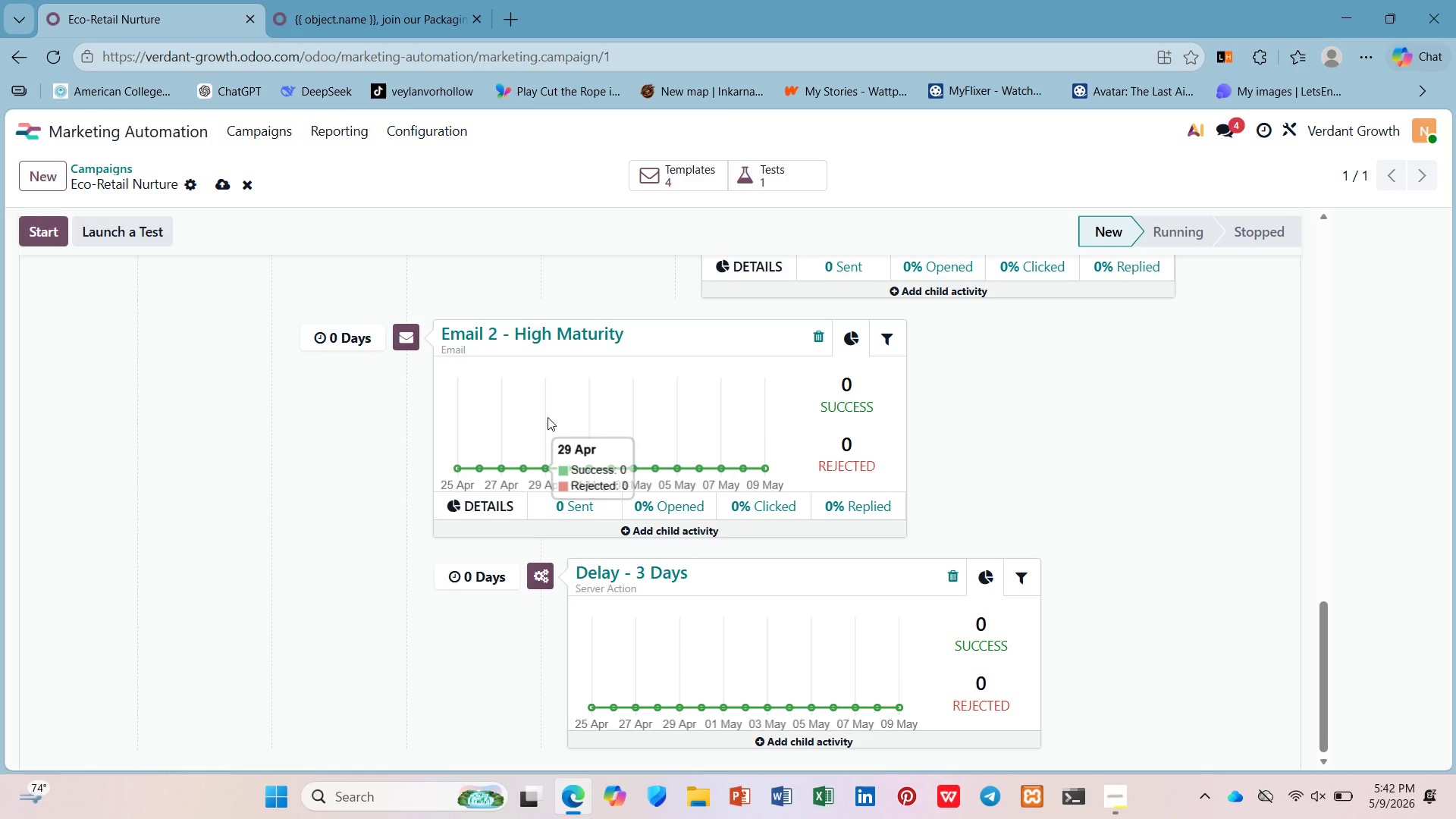 
wait(72.87)
 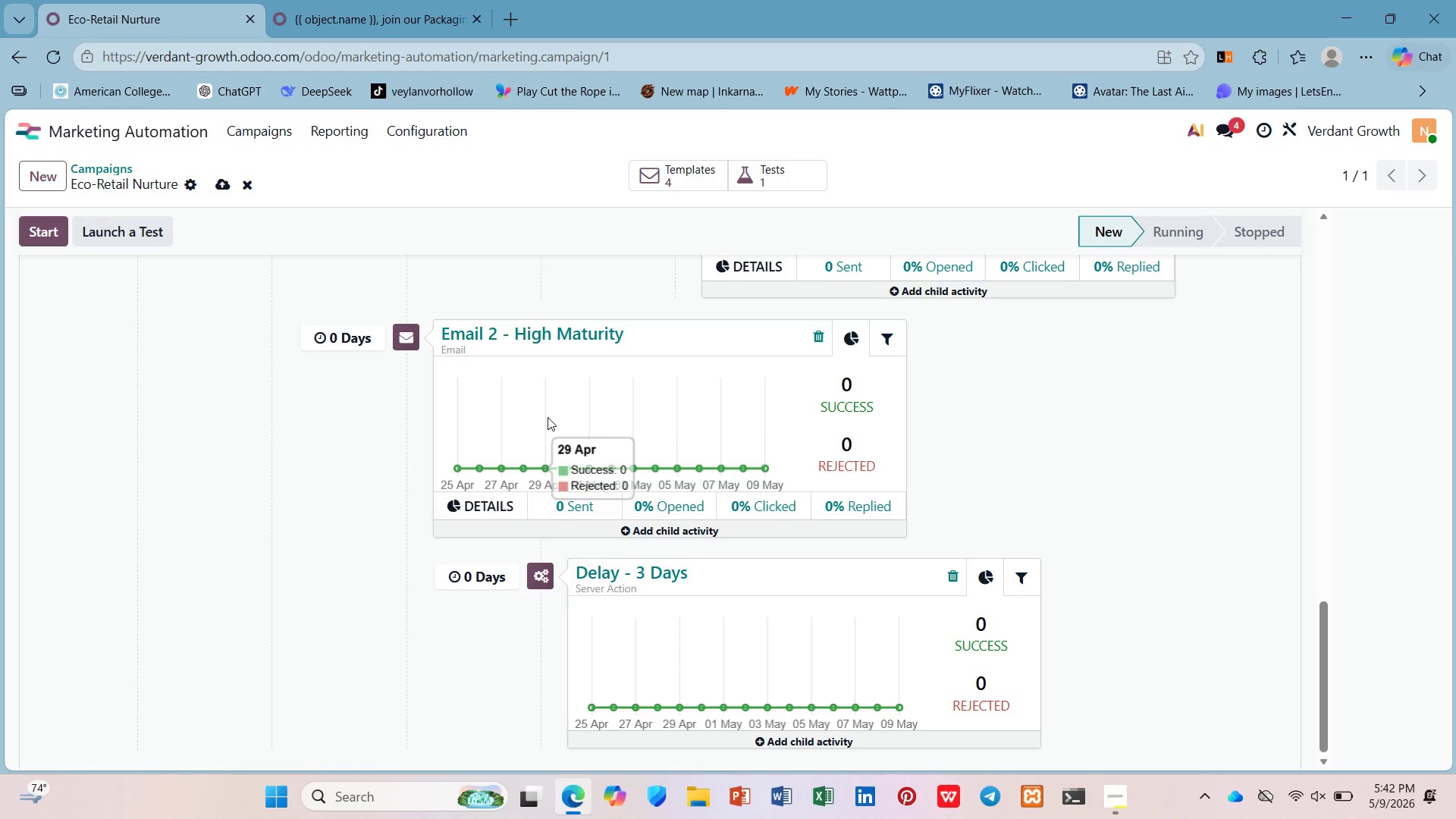 
scroll: coordinate [555, 564], scroll_direction: up, amount: 2.0
 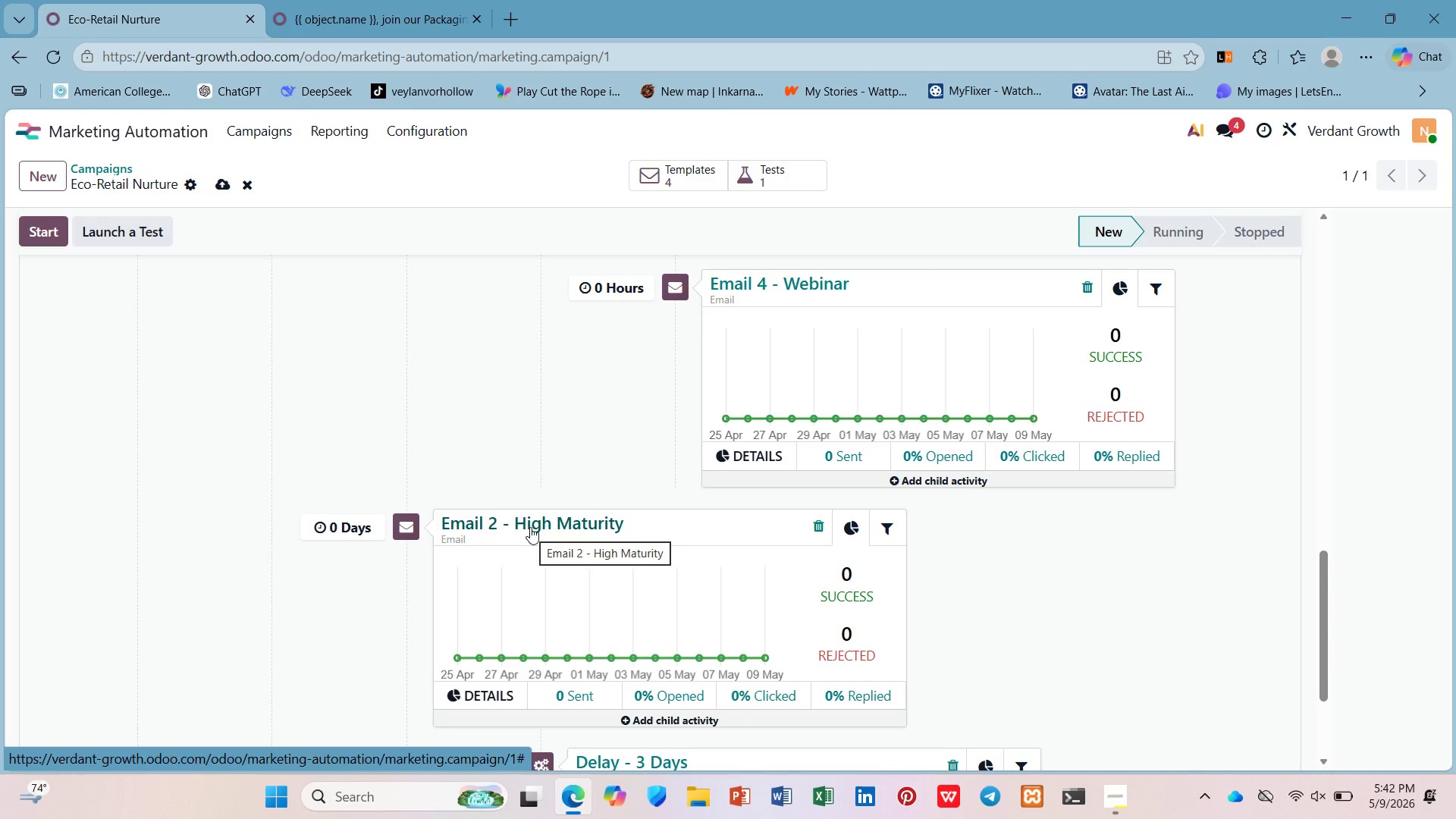 
wait(31.32)
 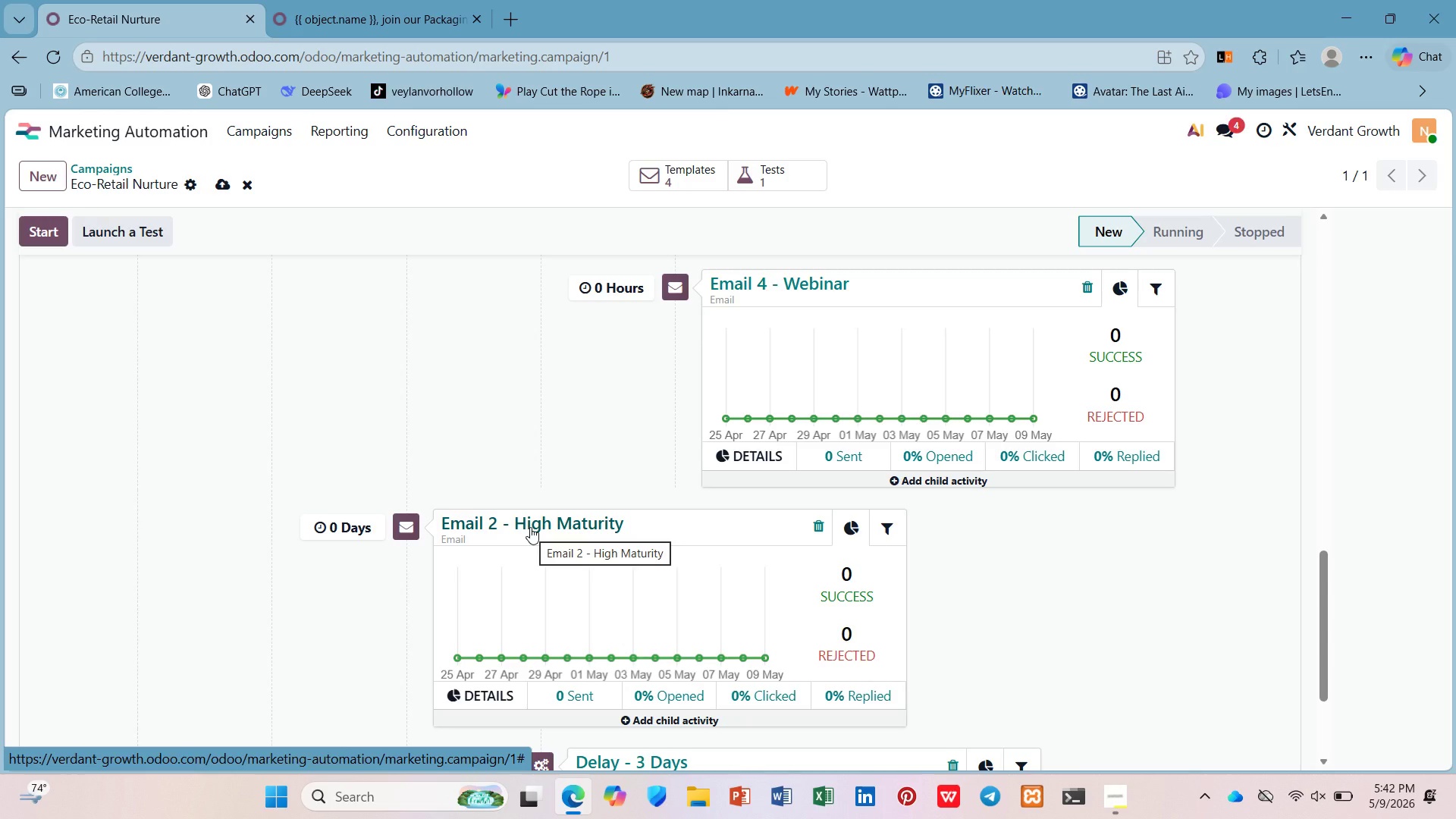 
key(3)
 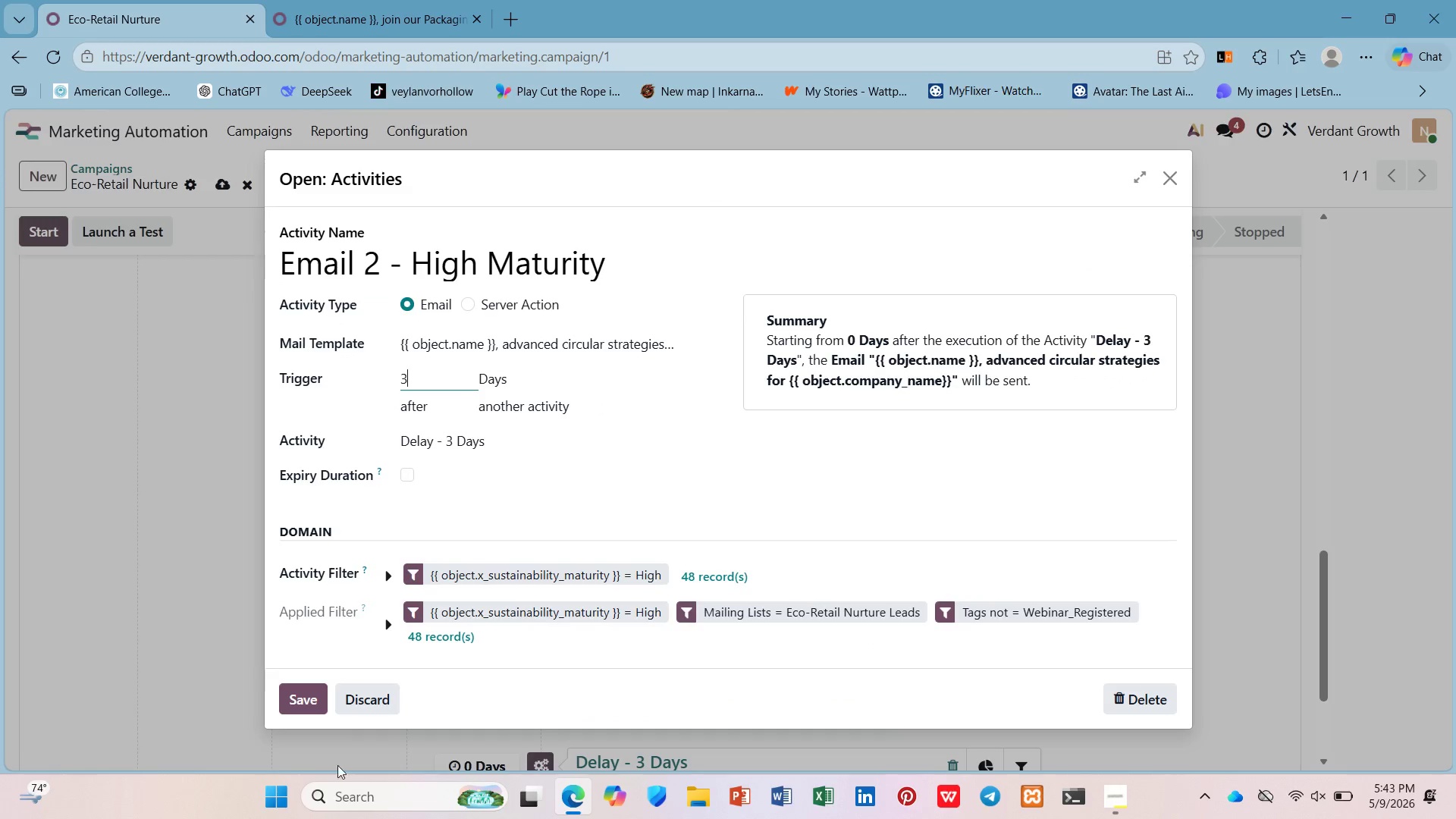 
left_click([304, 686])
 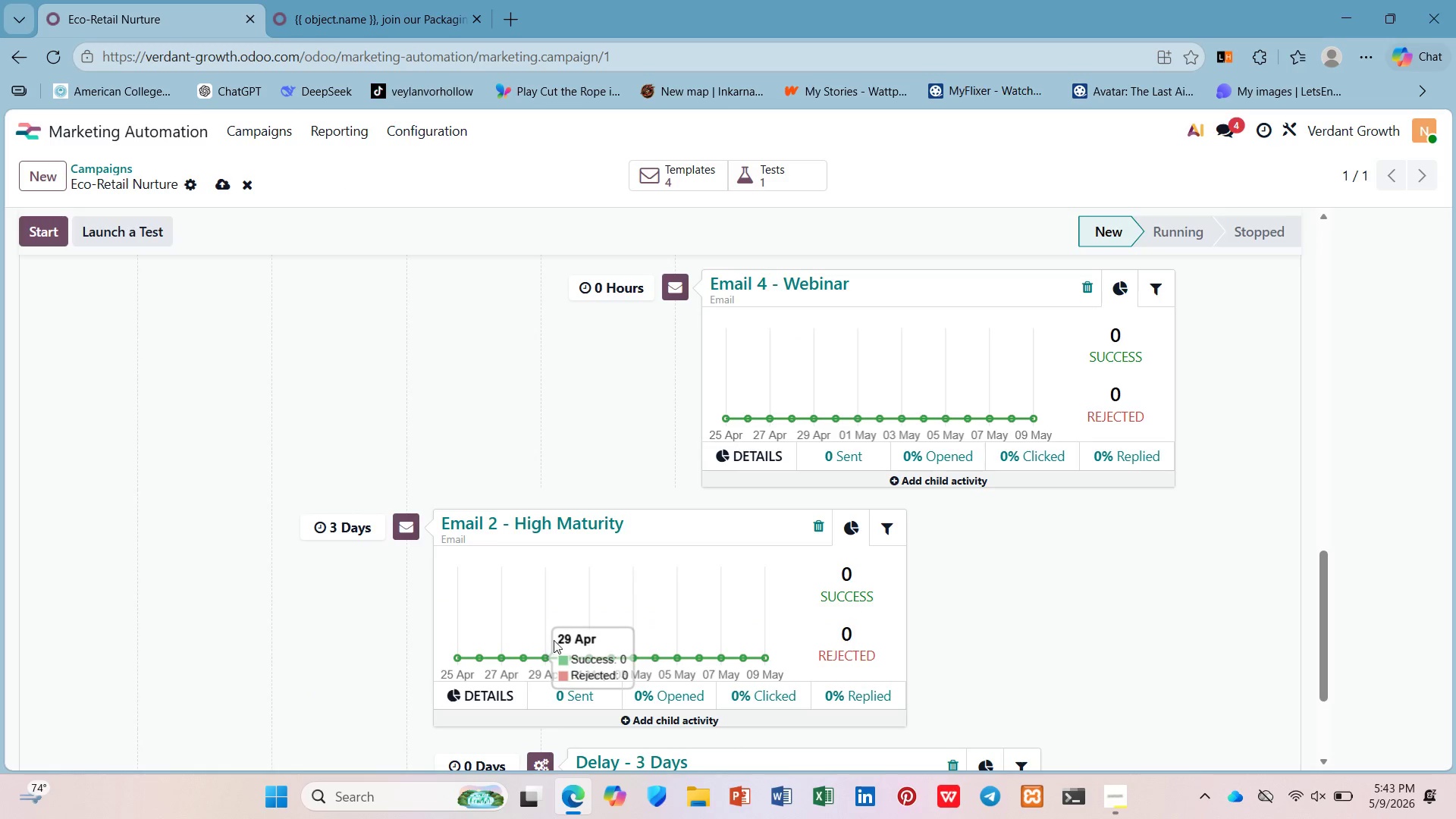 
scroll: coordinate [570, 635], scroll_direction: down, amount: 3.0
 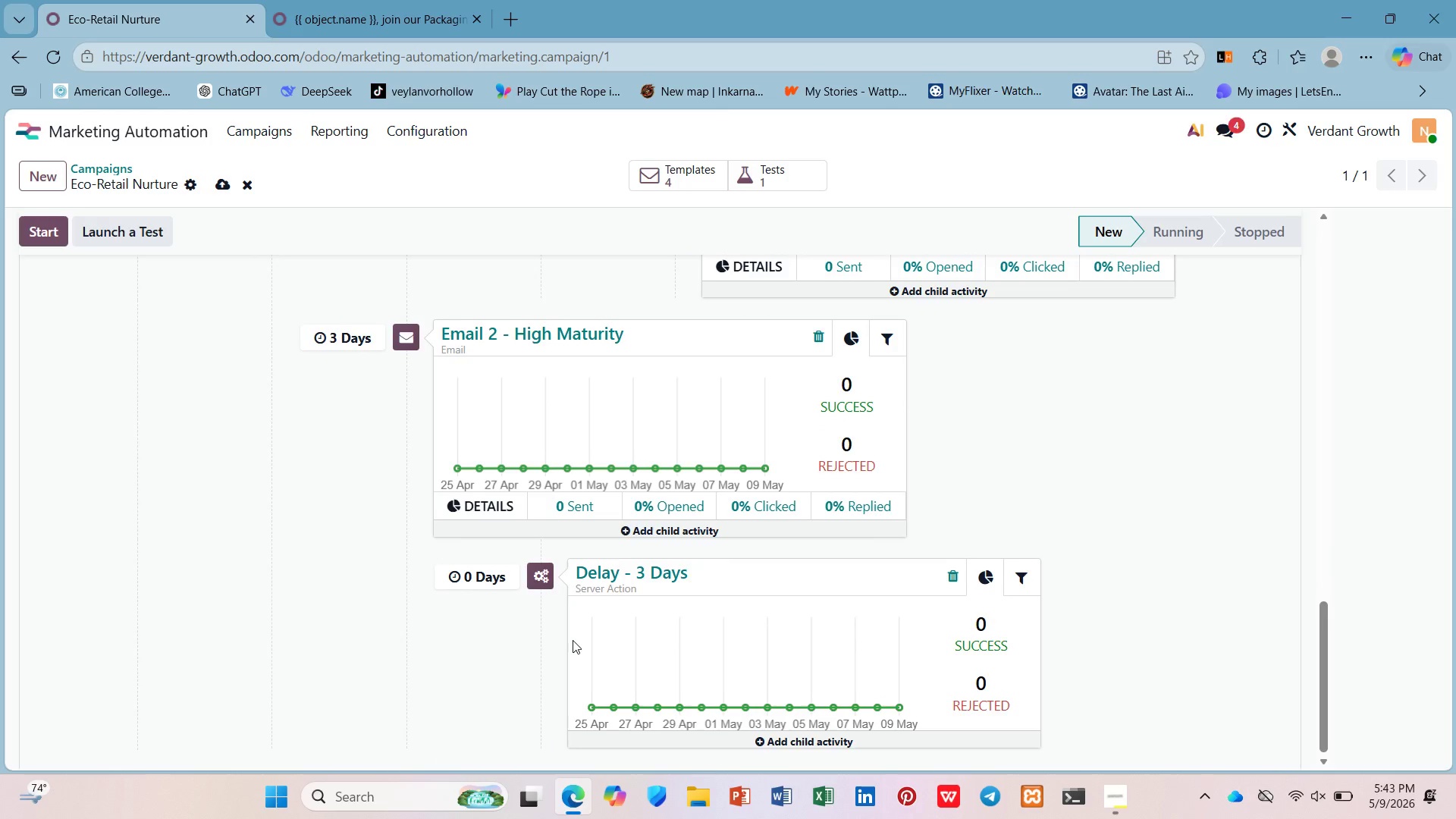 
scroll: coordinate [573, 640], scroll_direction: up, amount: 2.0
 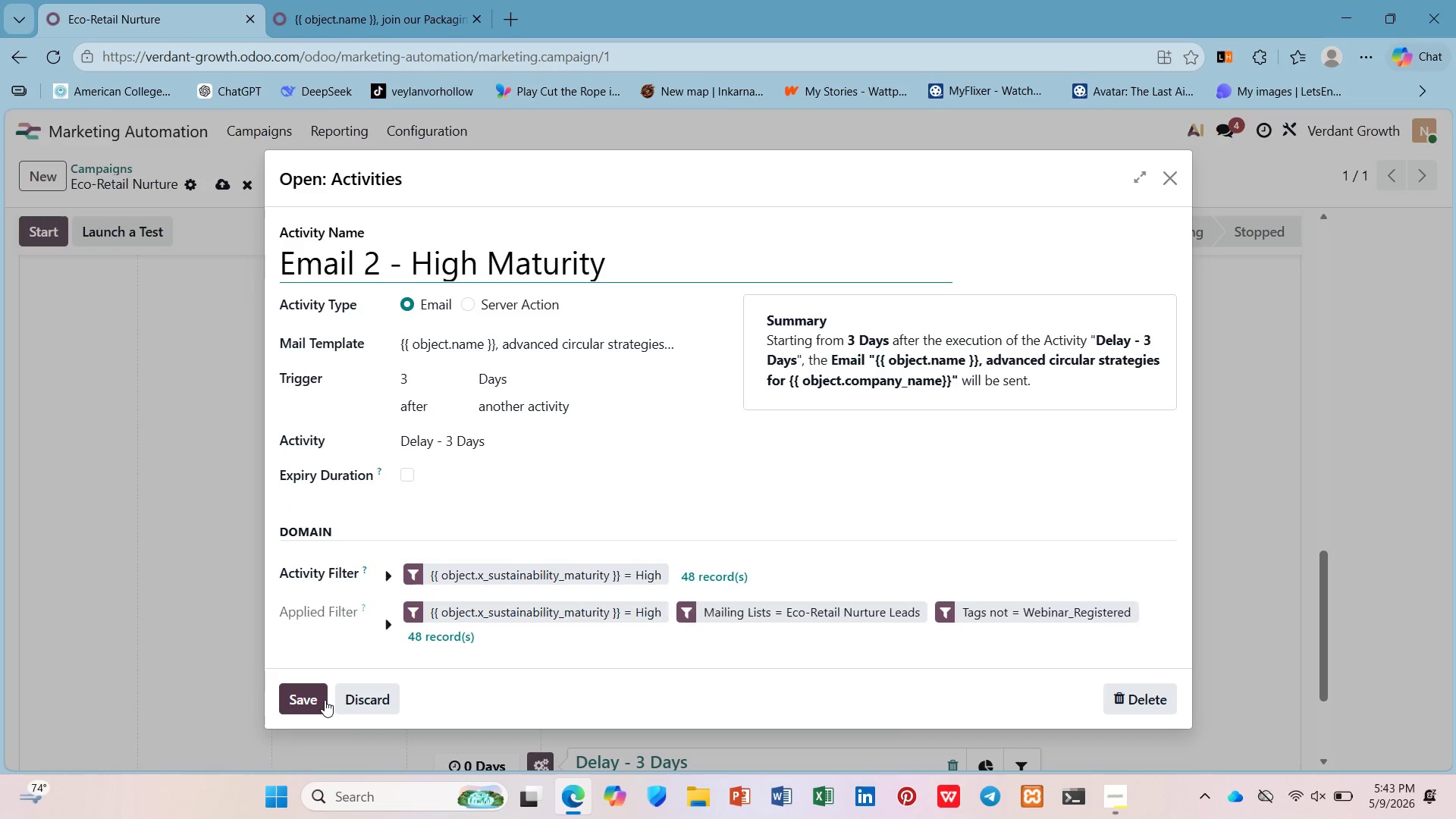 
left_click([311, 697])
 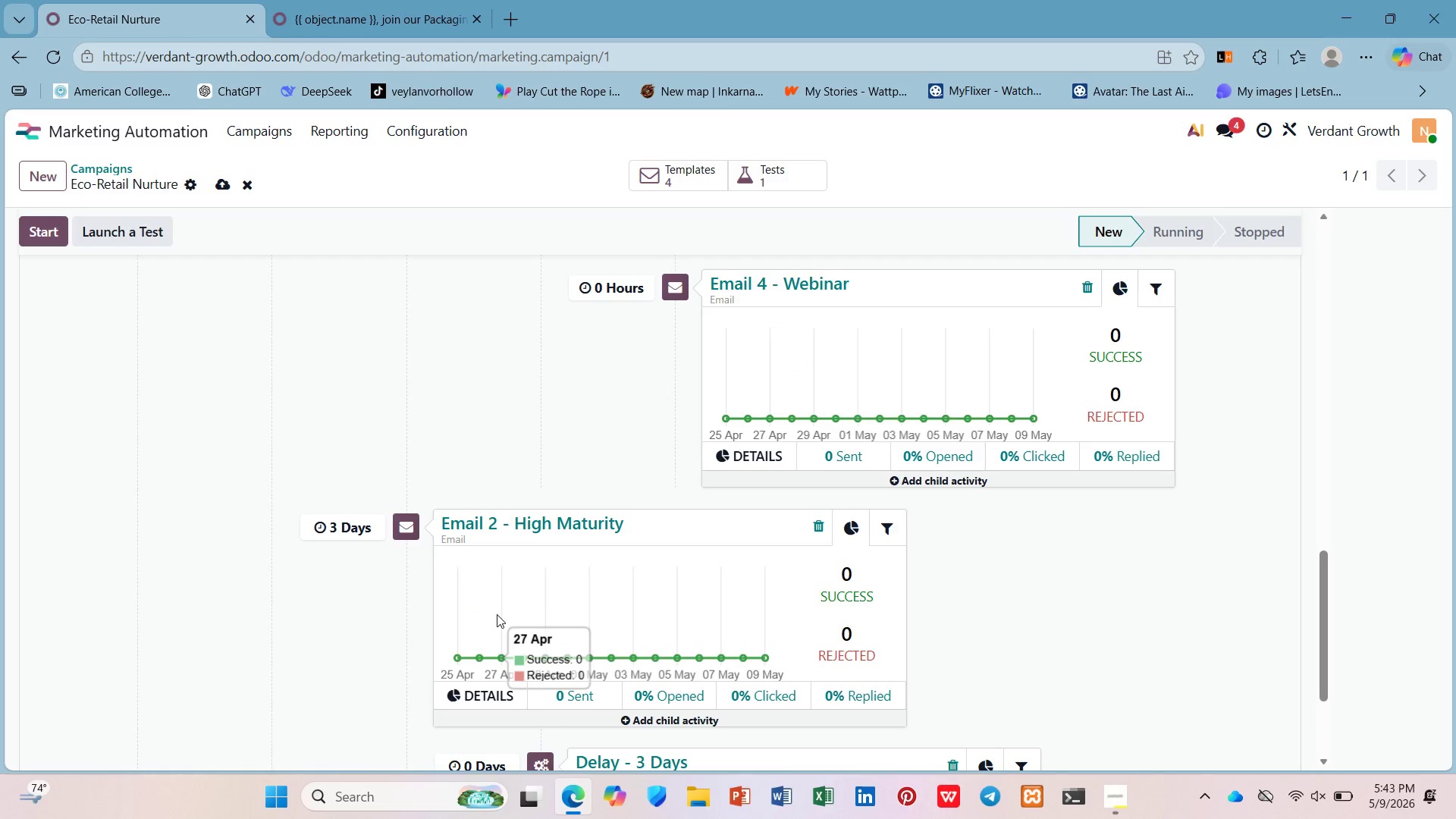 
scroll: coordinate [497, 613], scroll_direction: up, amount: 5.0
 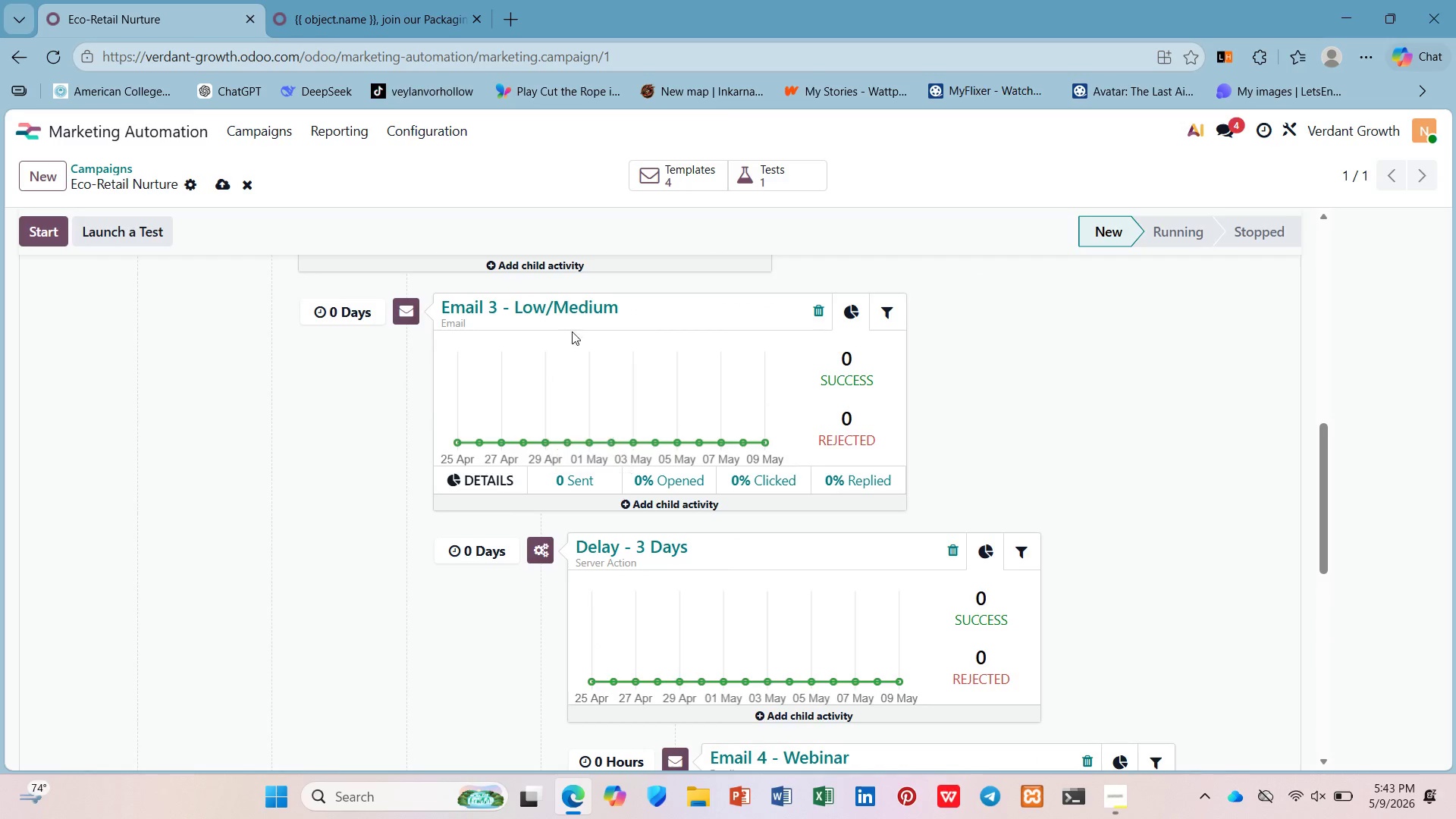 
left_click([601, 300])
 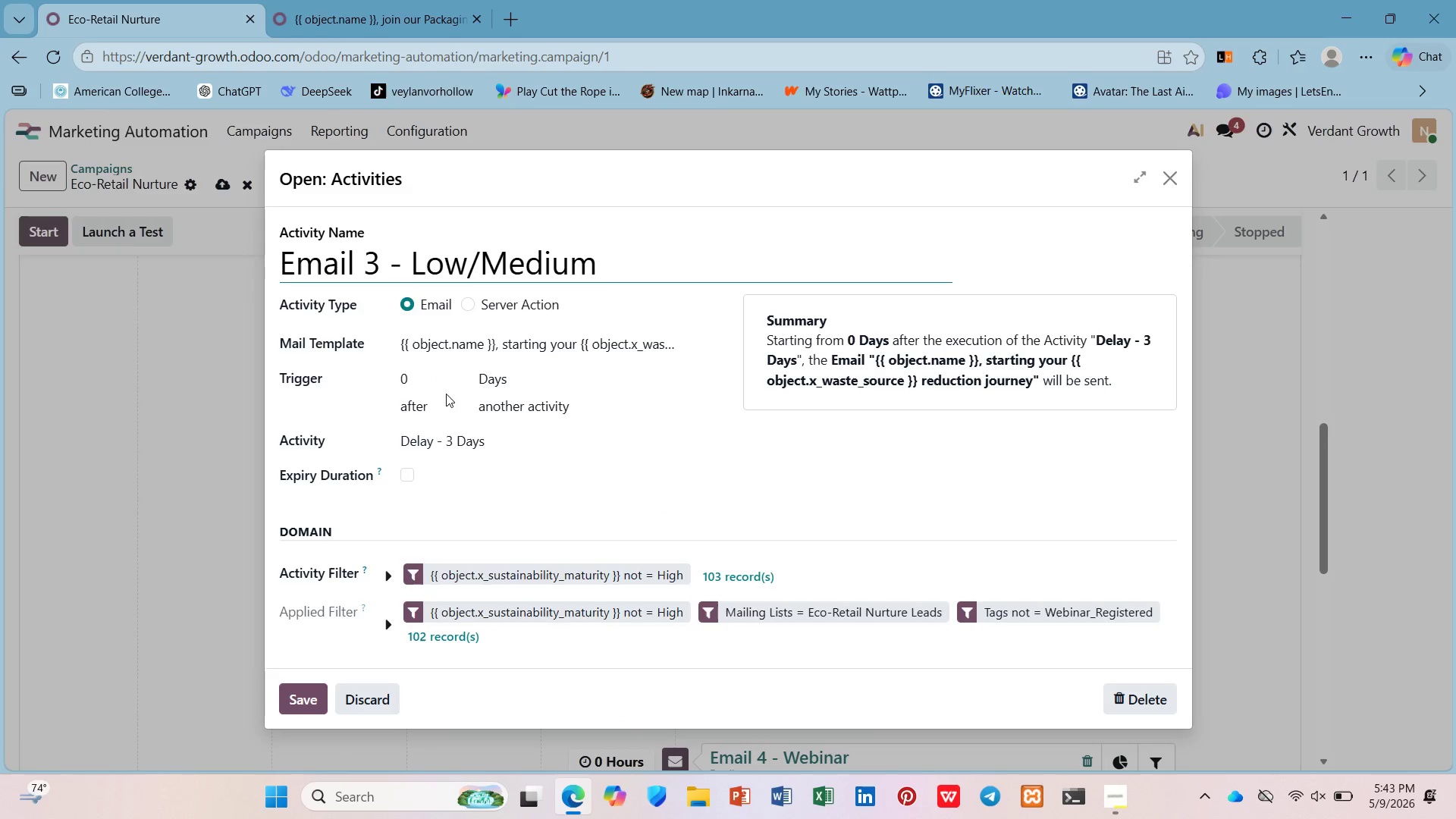 
left_click([442, 378])
 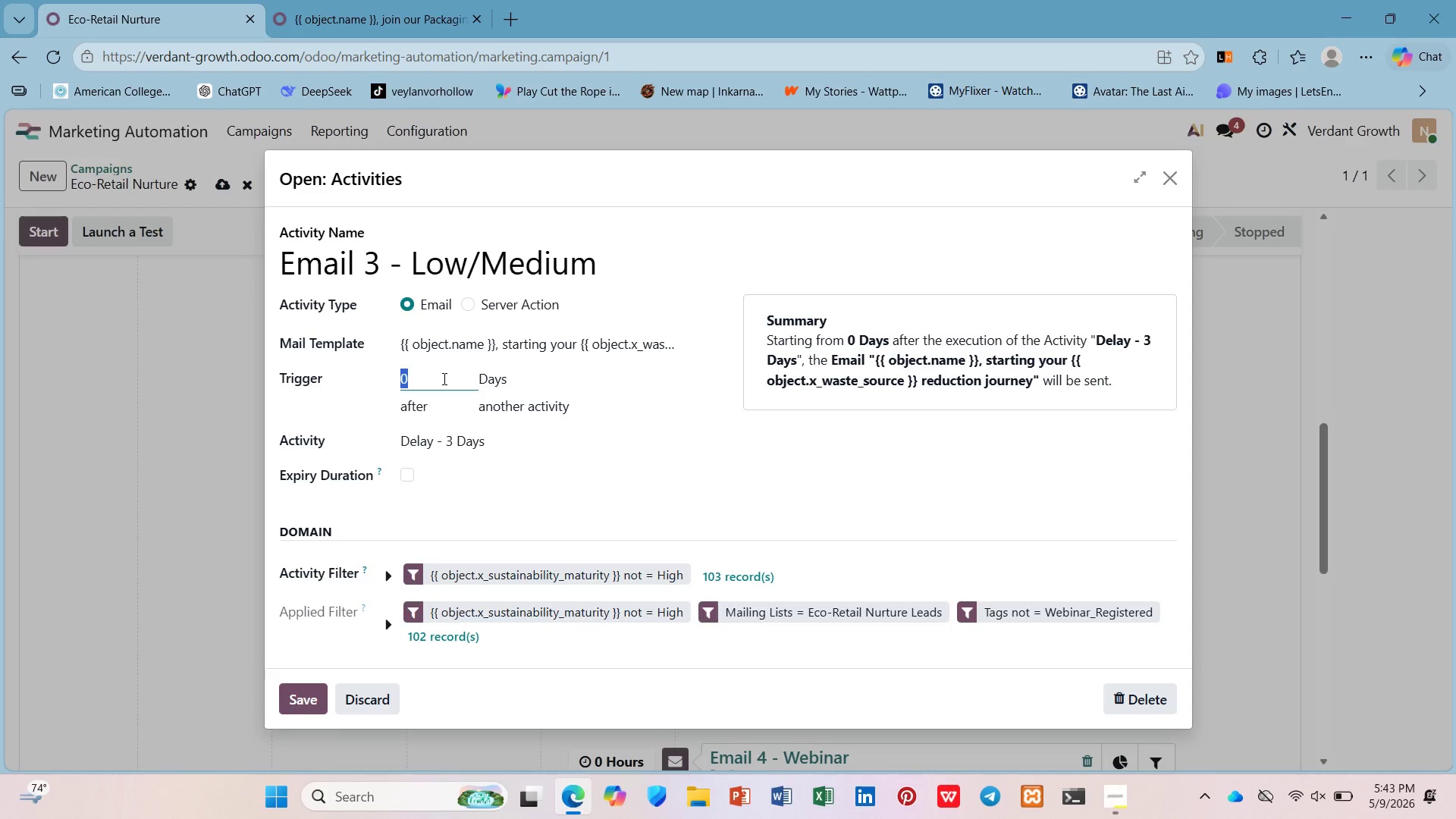 
key(3)
 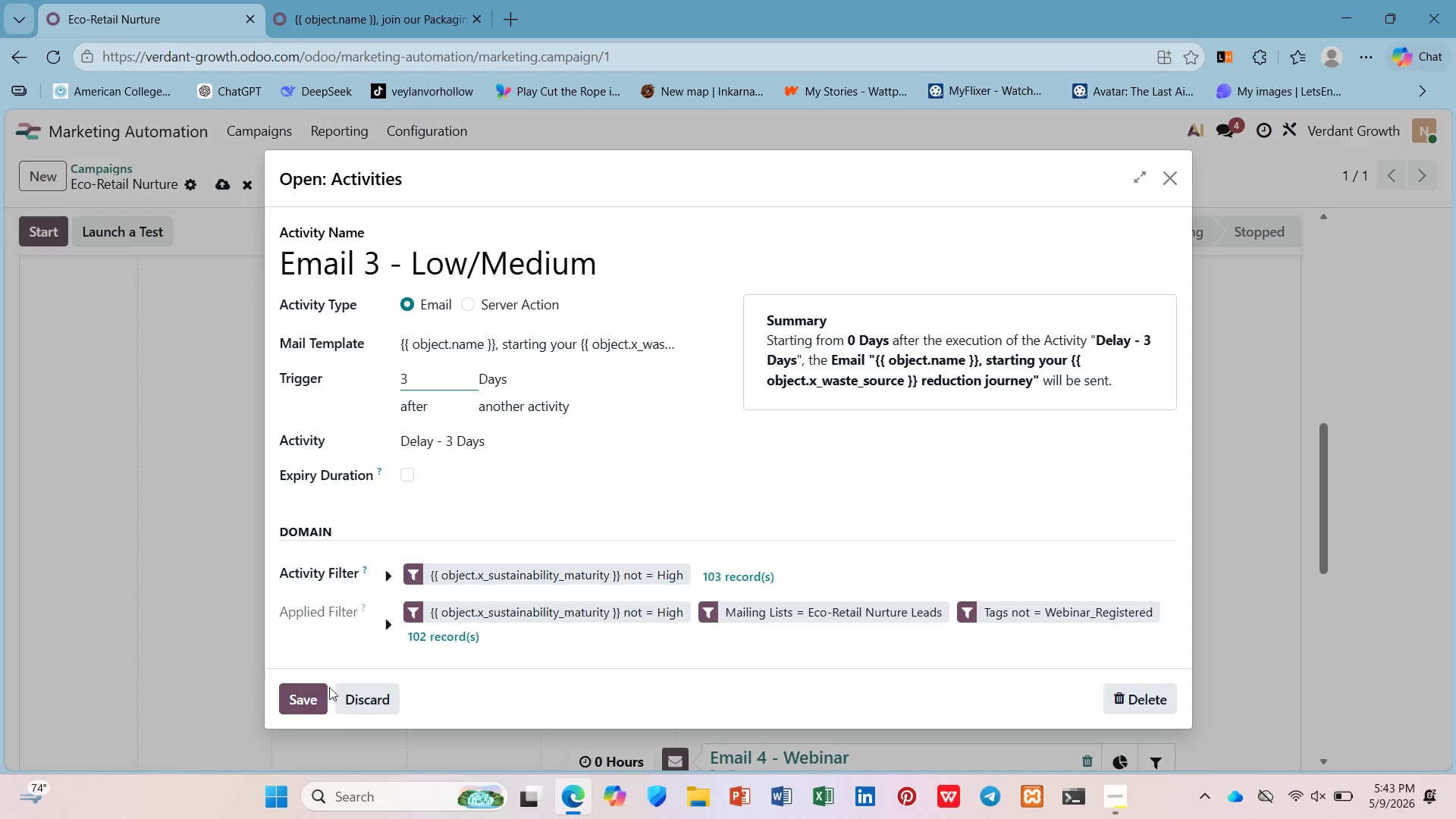 
left_click([303, 698])
 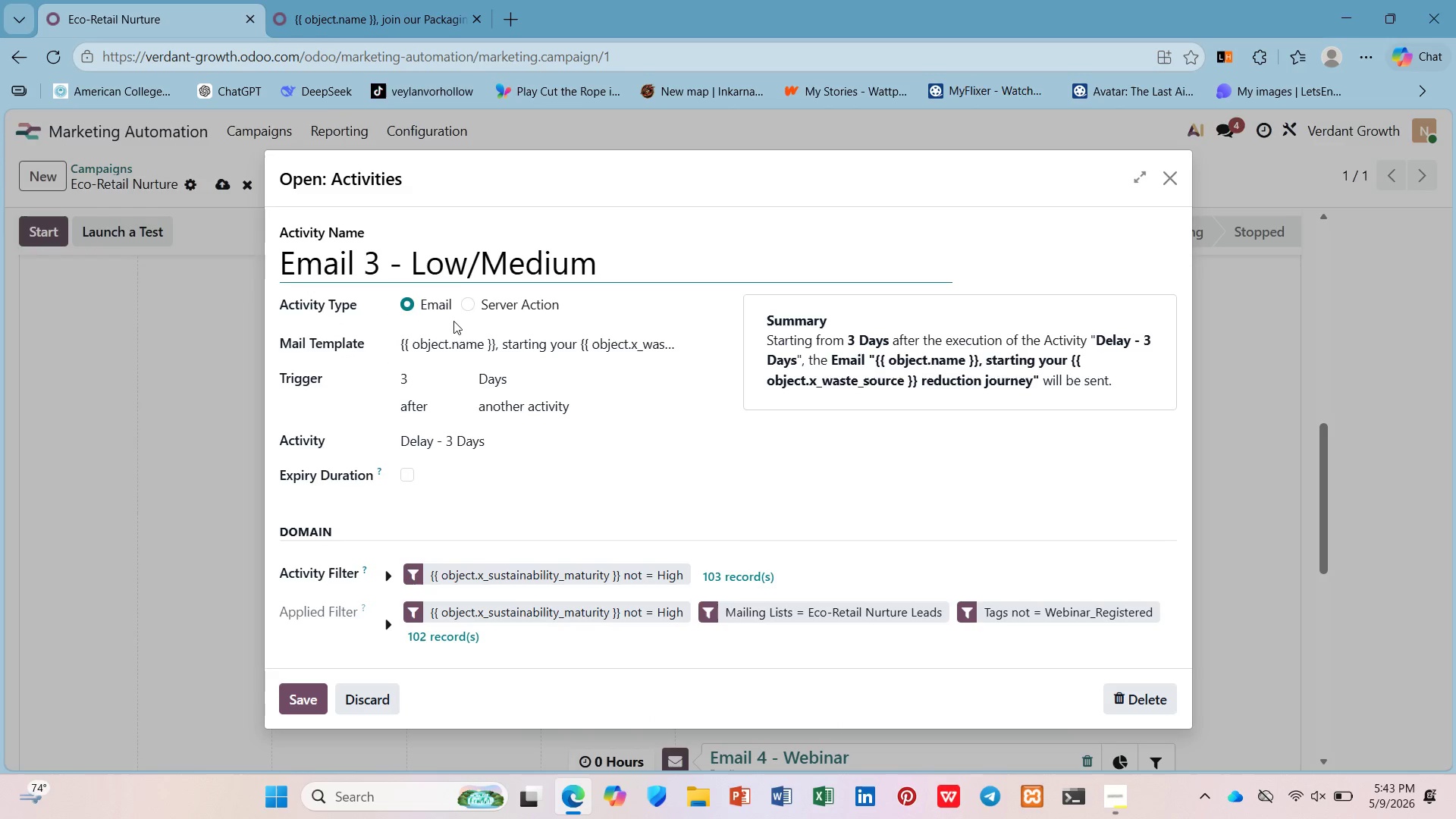 
wait(6.2)
 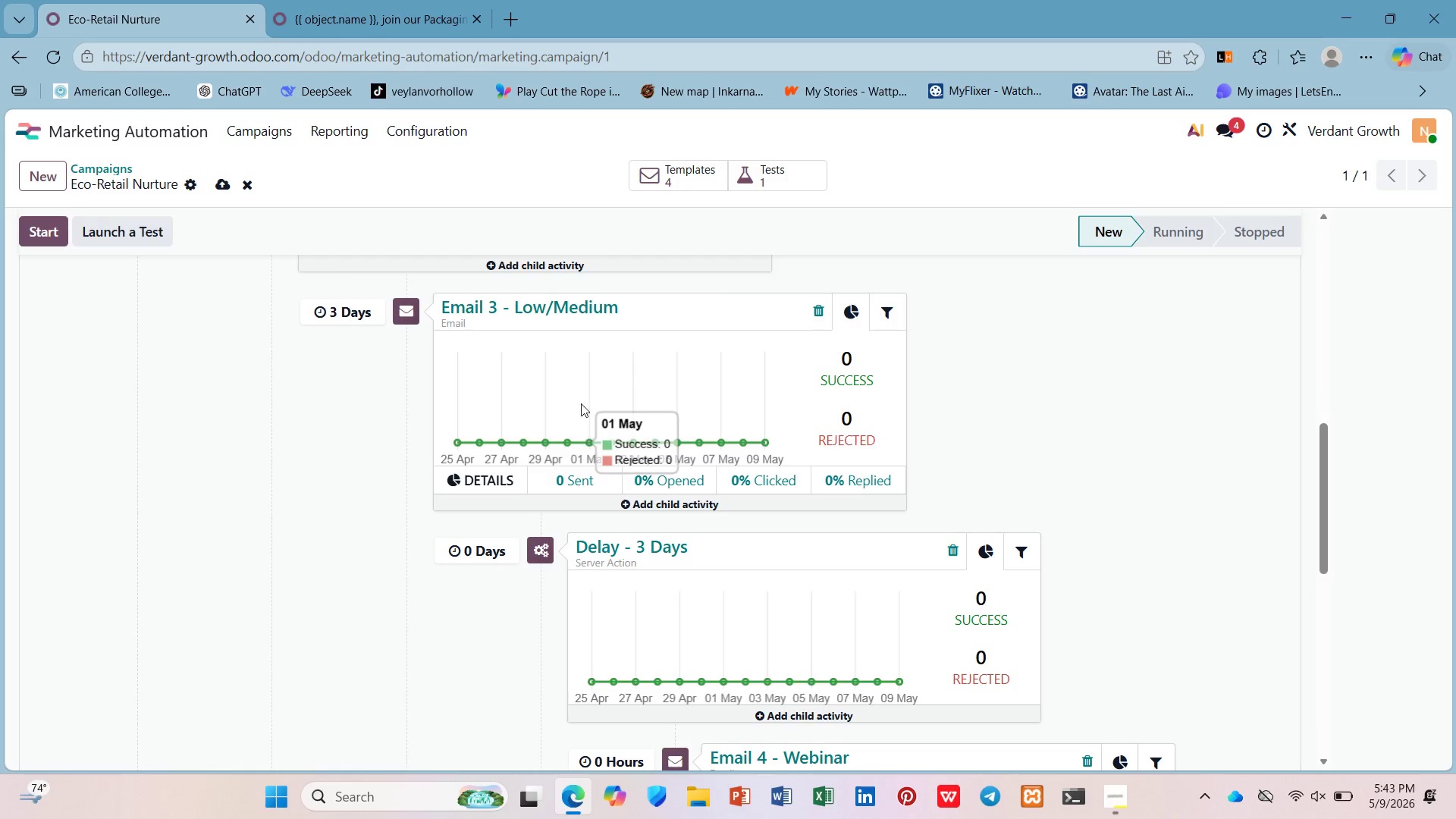 
key(4)
 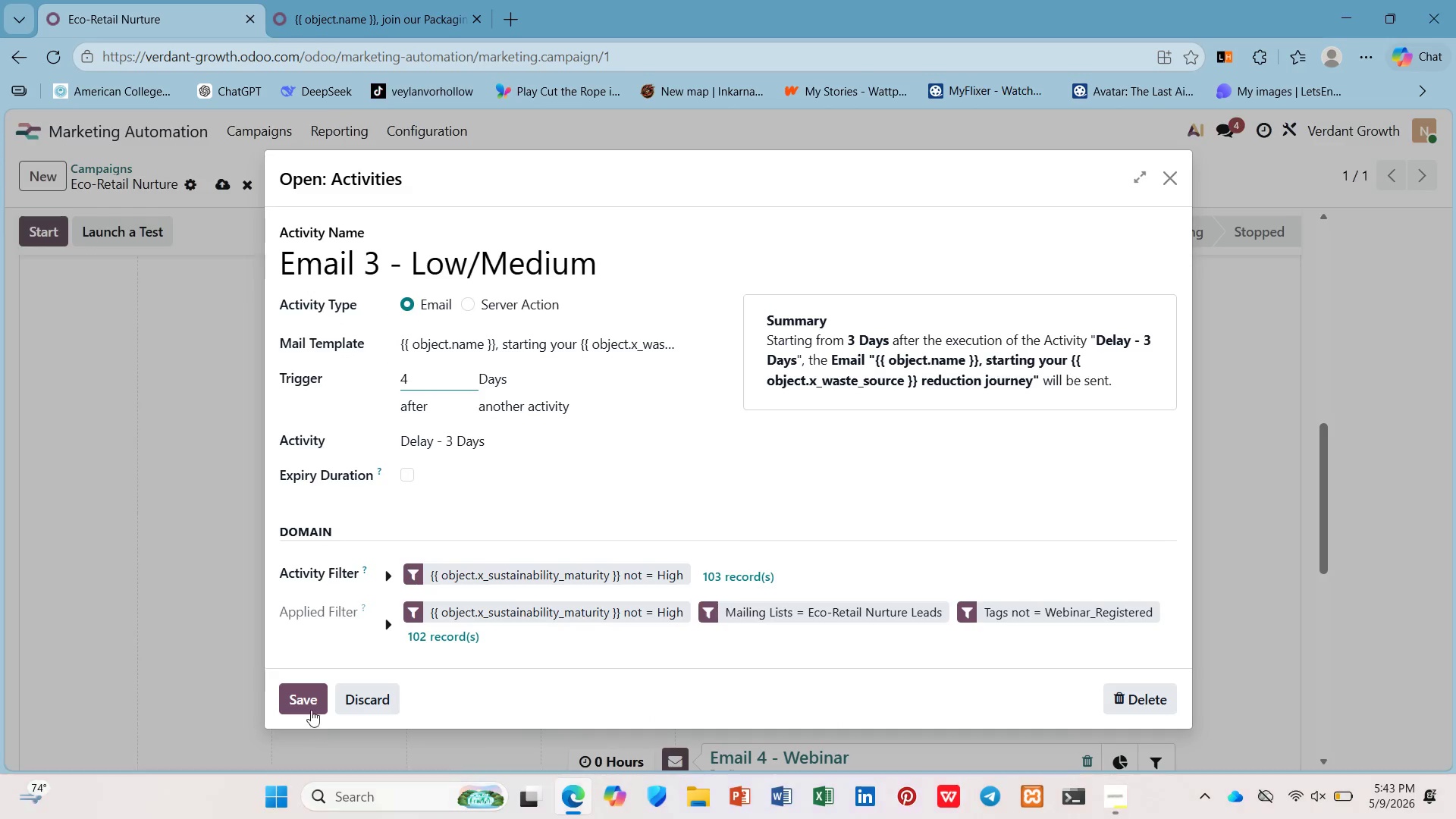 
left_click([310, 700])
 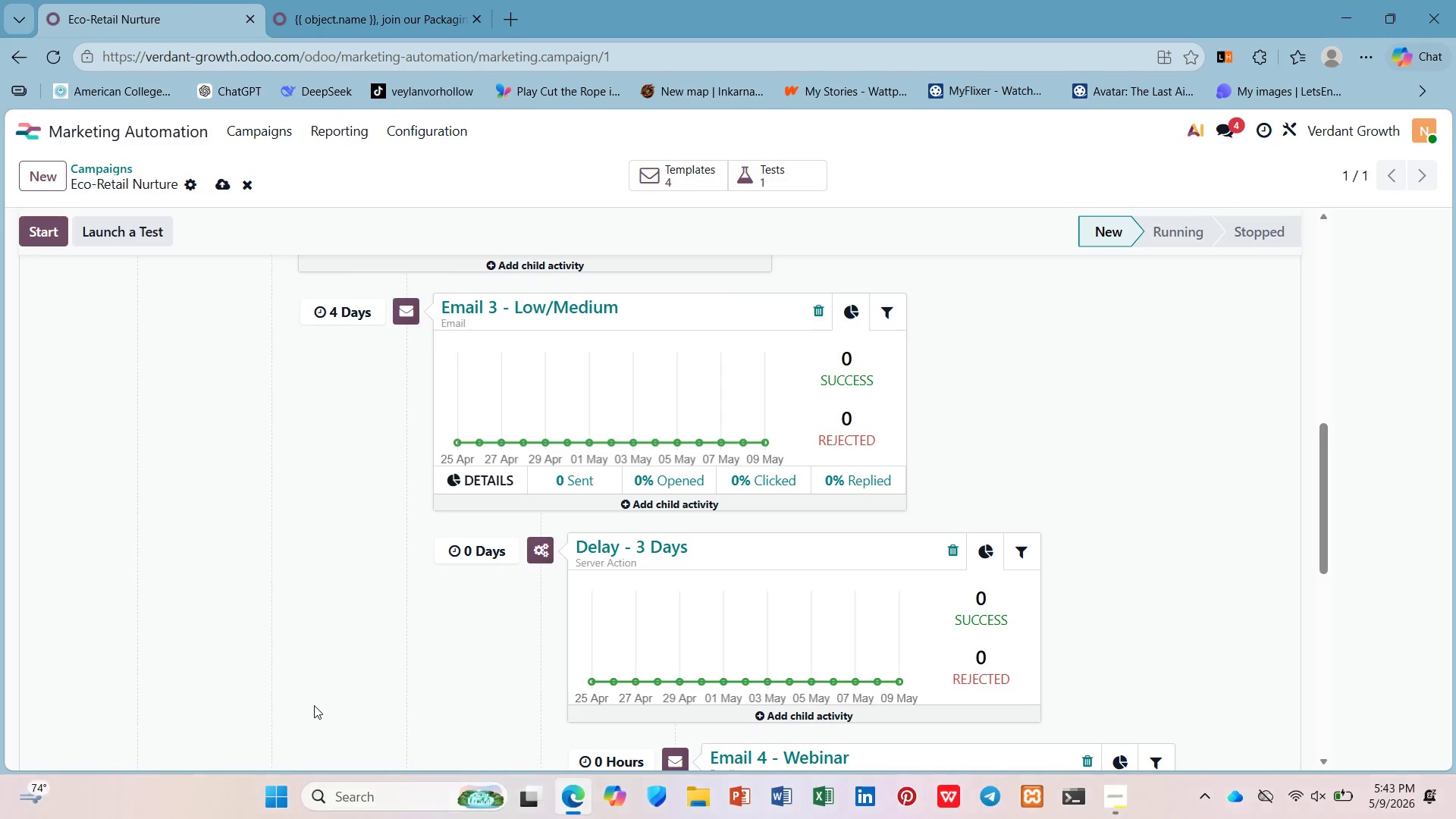 
wait(6.95)
 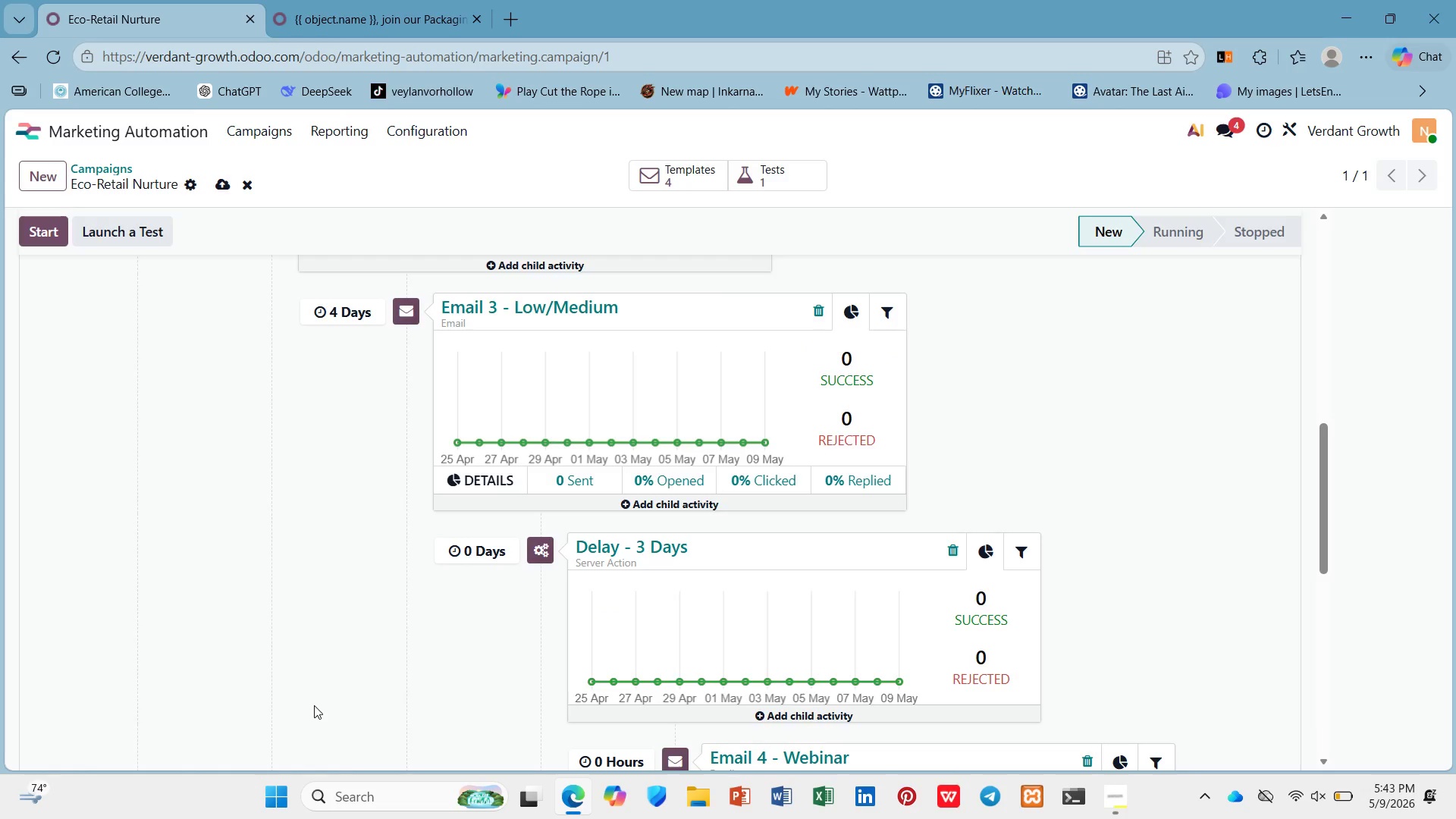 
left_click([224, 184])
 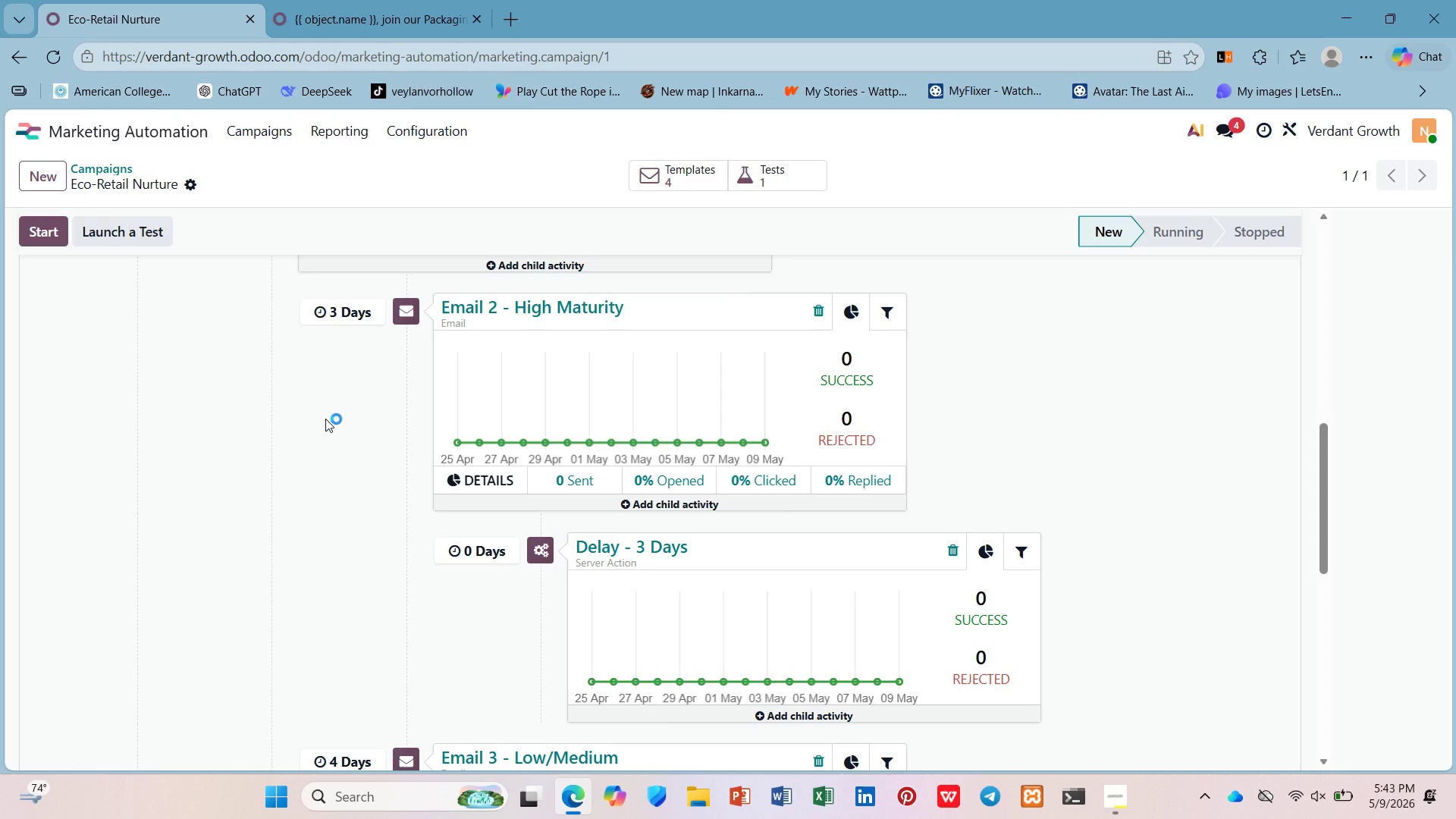 
scroll: coordinate [324, 432], scroll_direction: down, amount: 11.0
 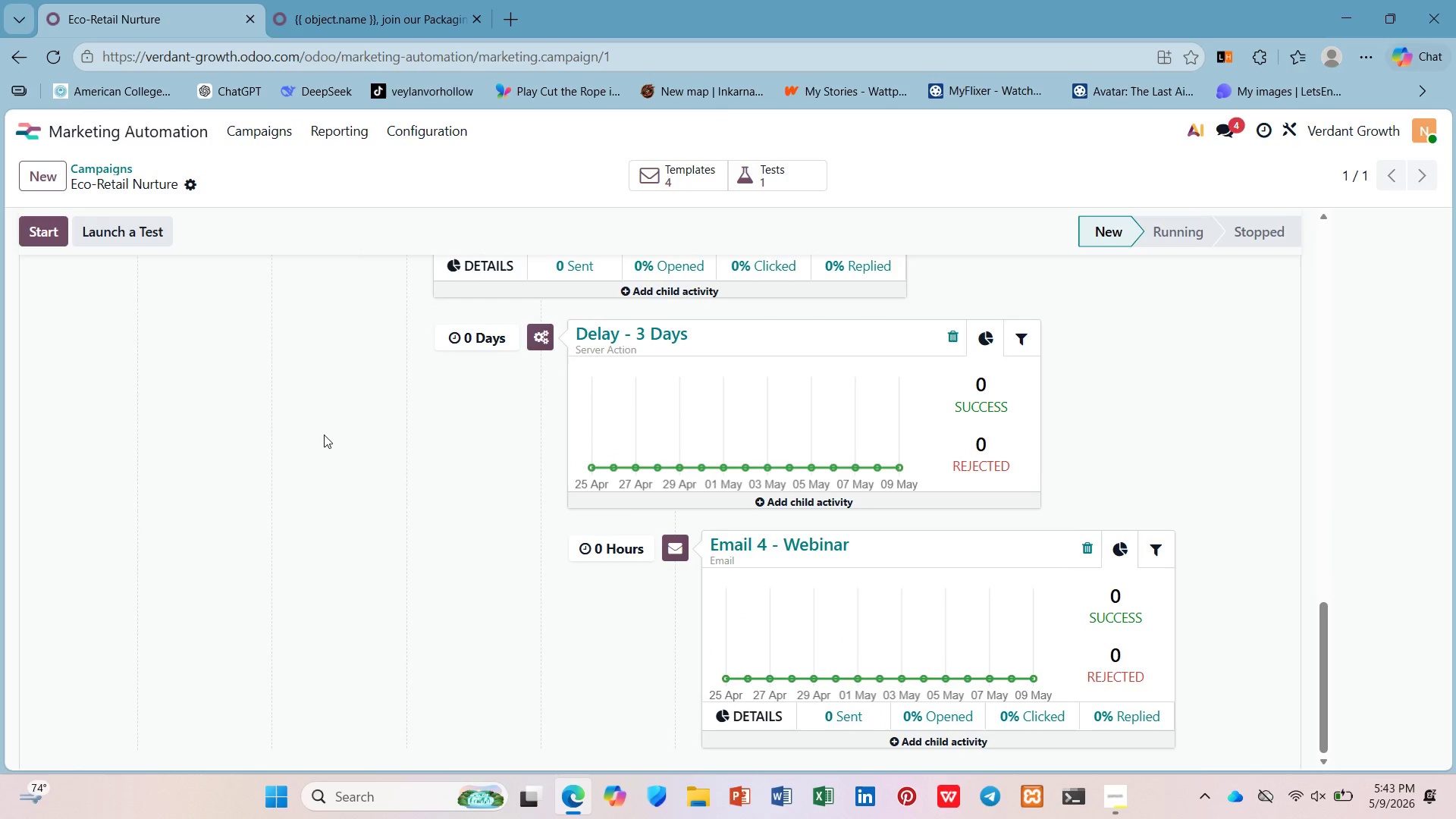 
scroll: coordinate [624, 463], scroll_direction: up, amount: 8.0
 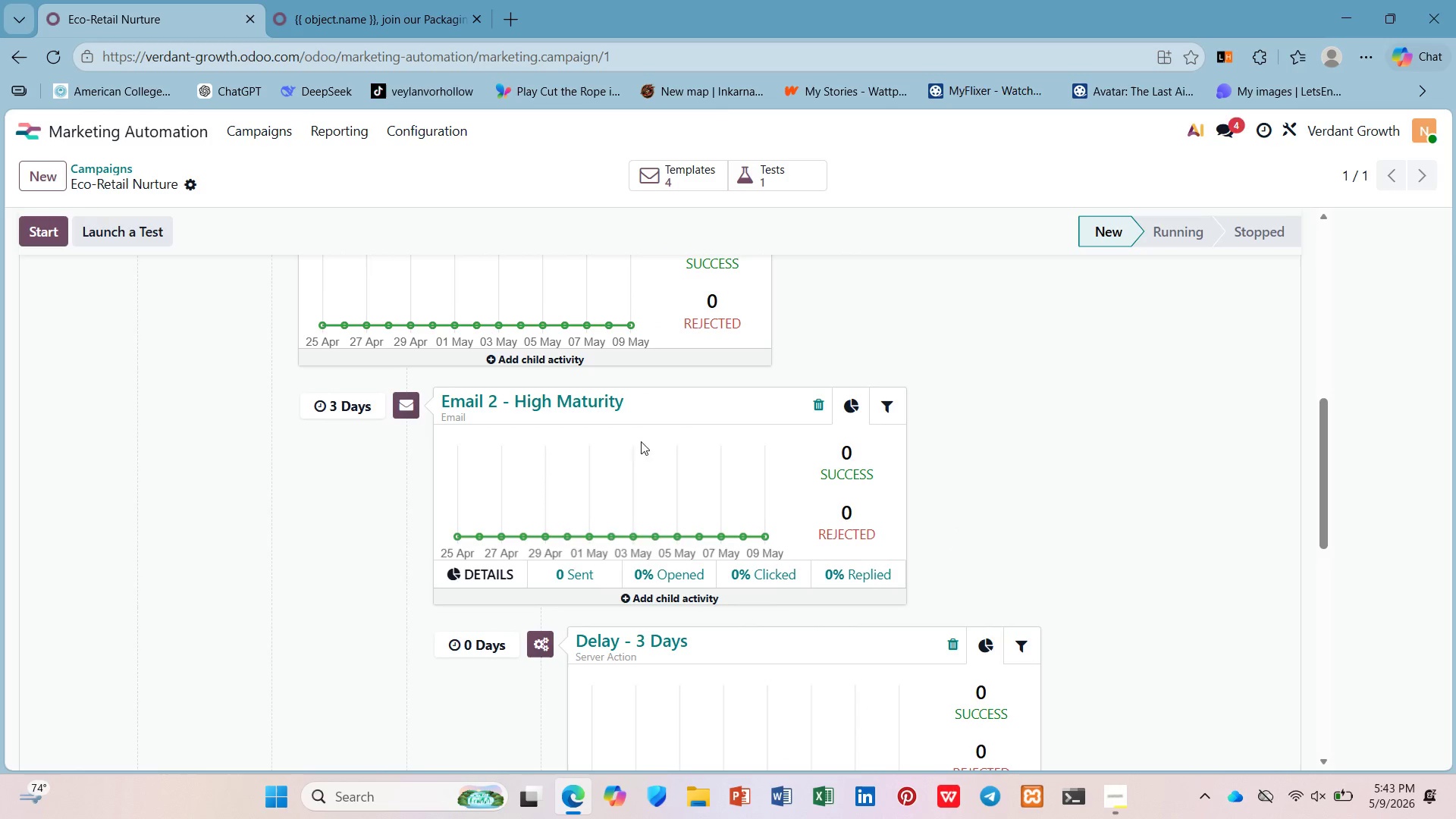 
scroll: coordinate [758, 642], scroll_direction: down, amount: 3.0
 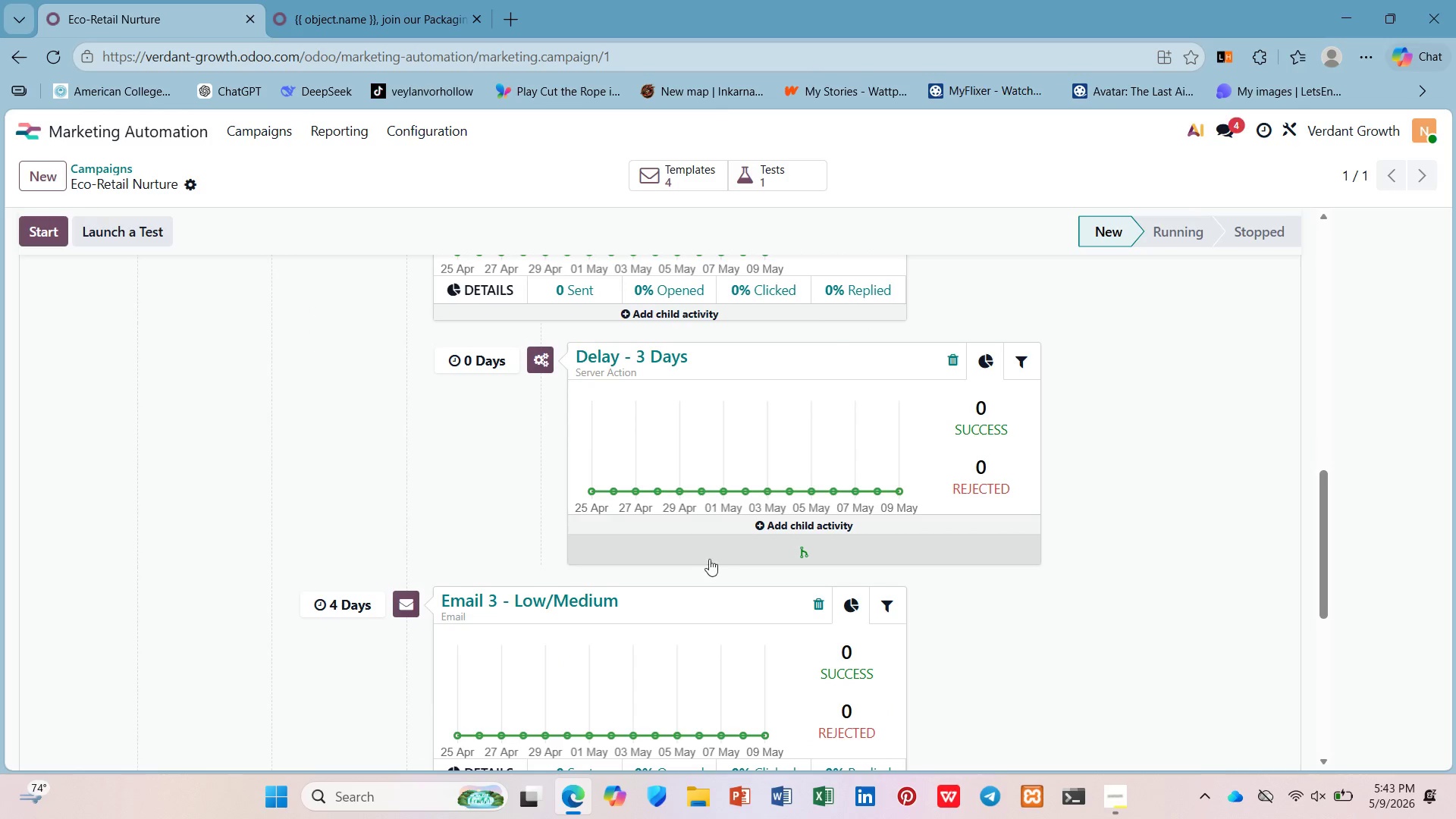 
left_click([708, 548])
 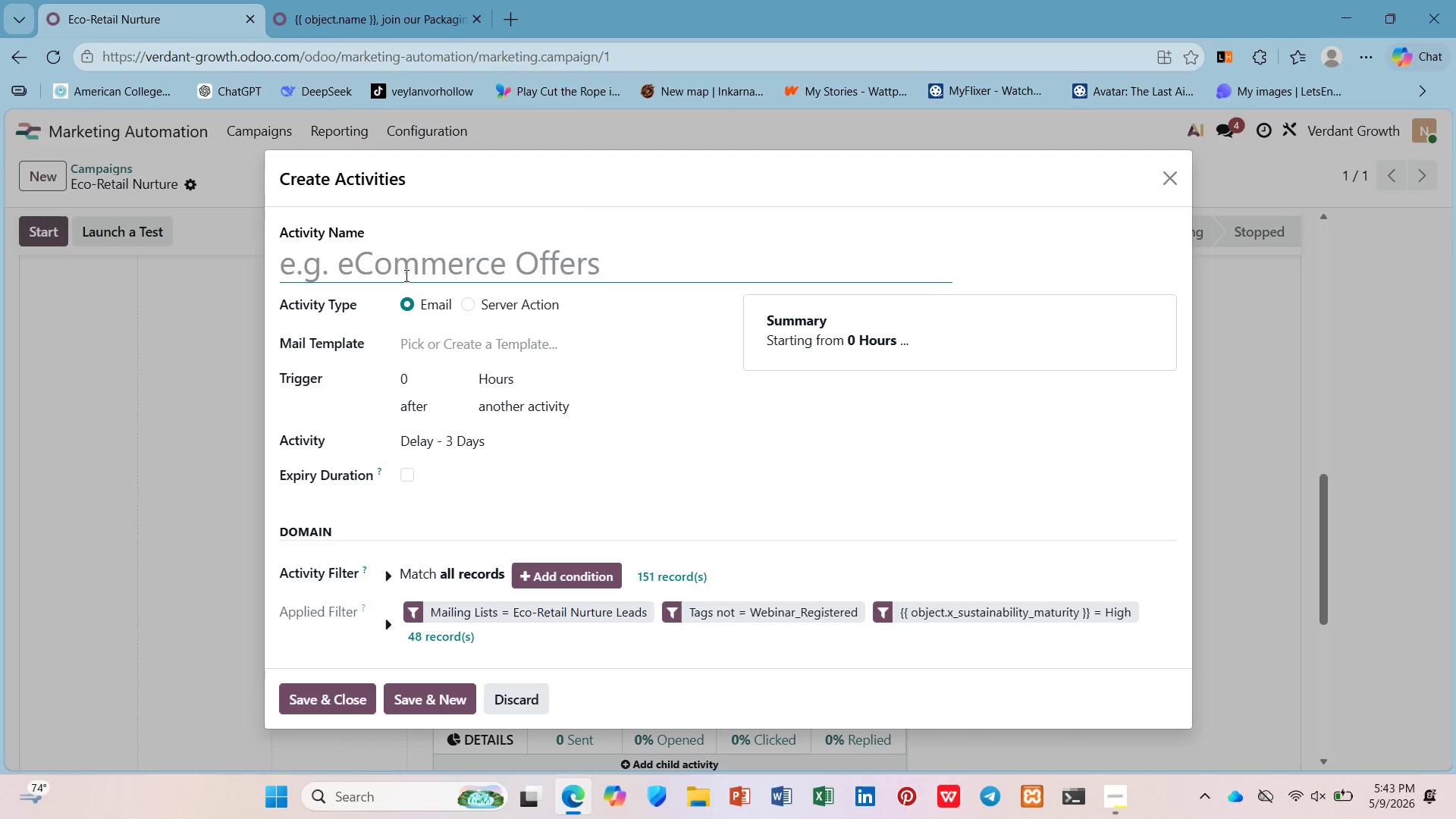 
type(Email 4 - Webinar )
 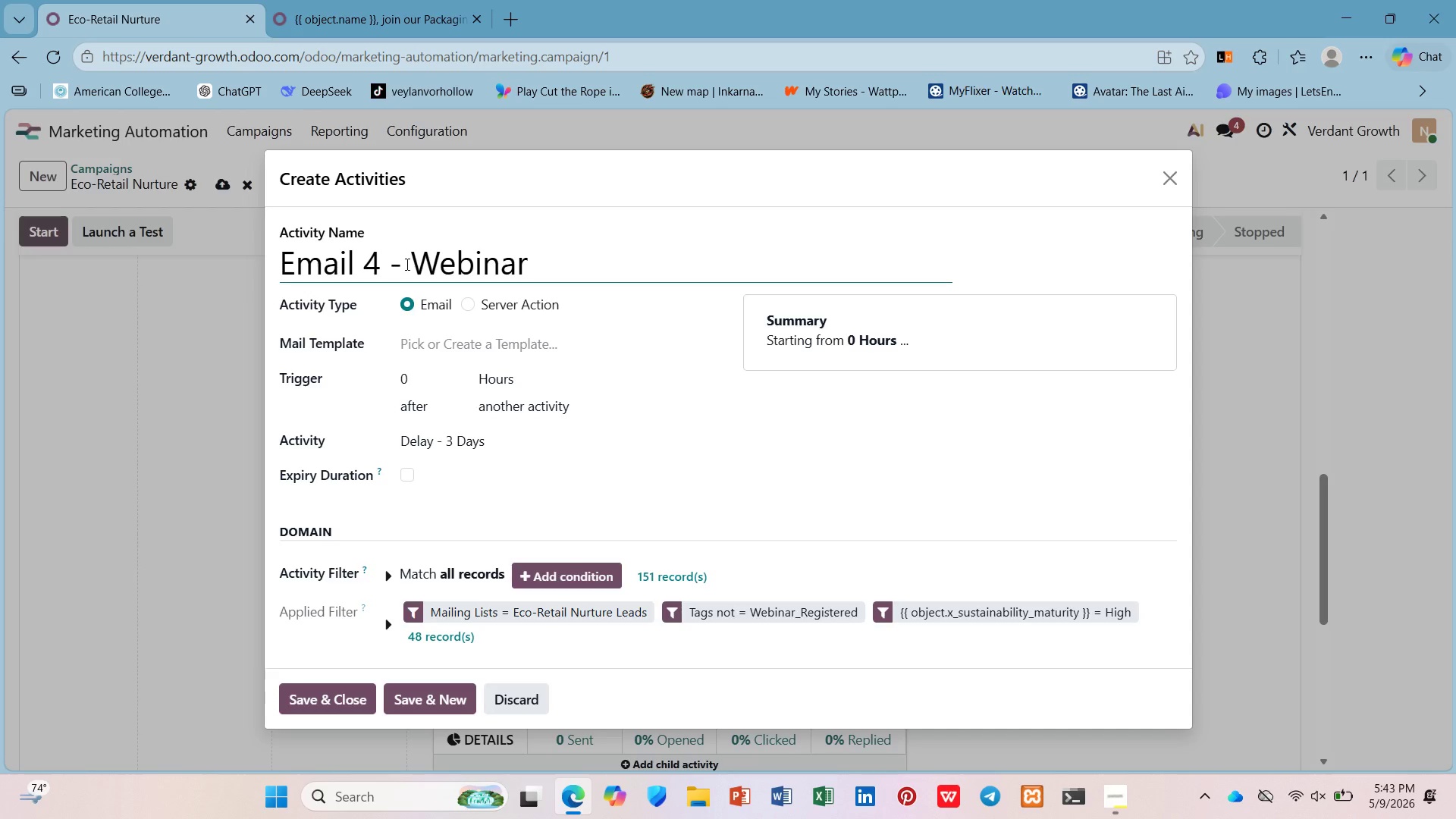 
hold_key(key=ShiftLeft, duration=4.53)
 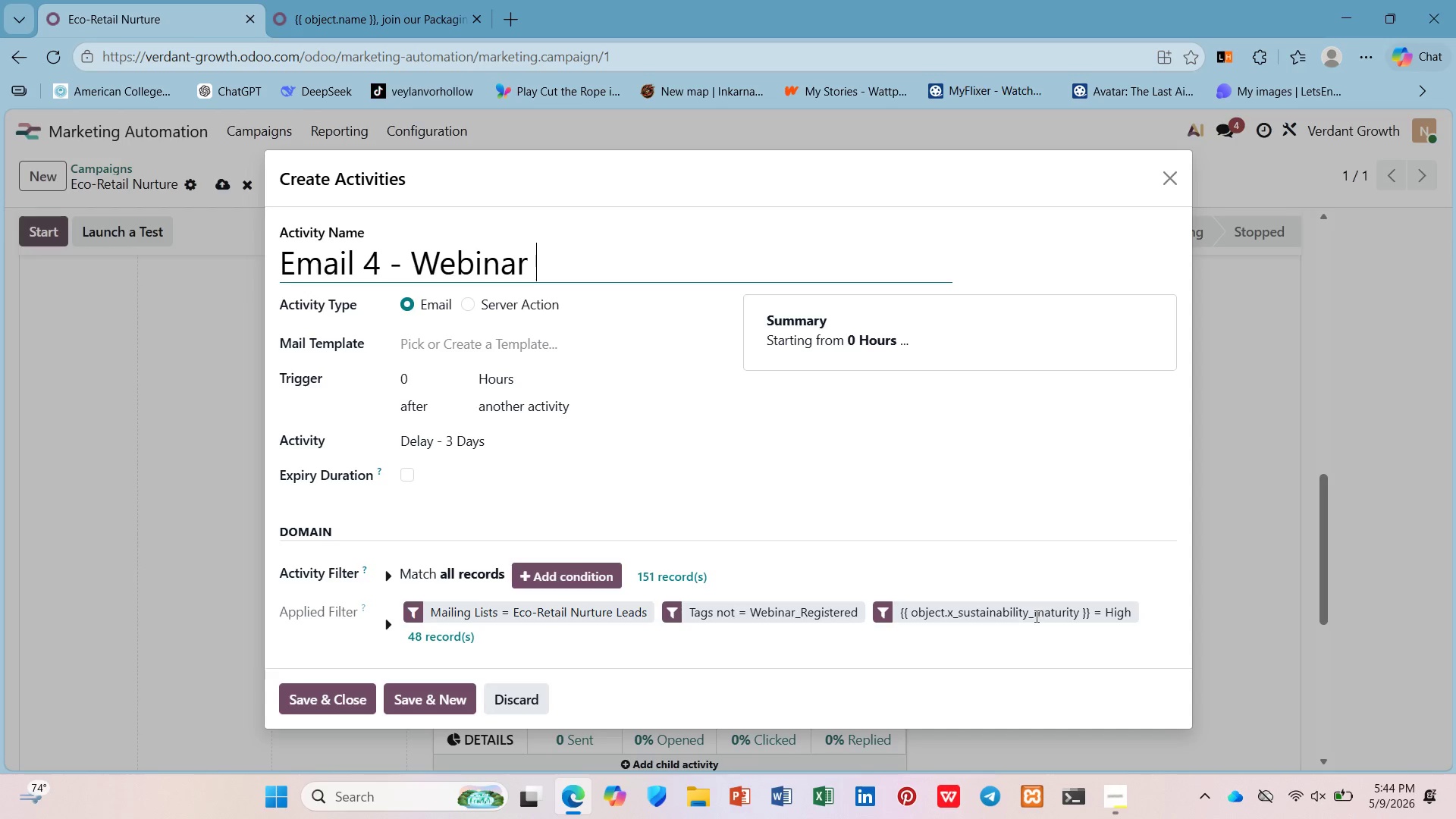 
wait(13.83)
 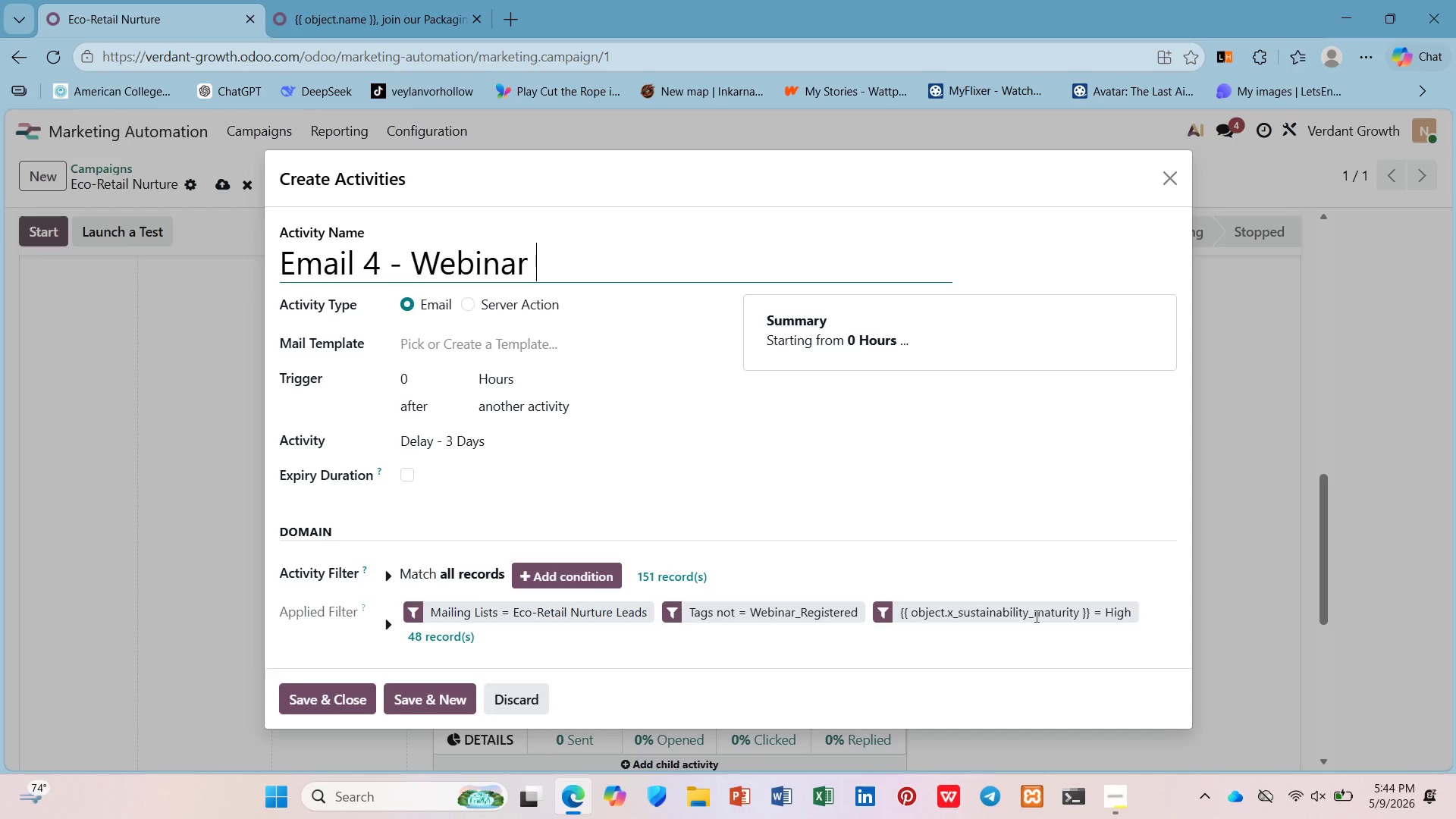 
left_click([897, 611])
 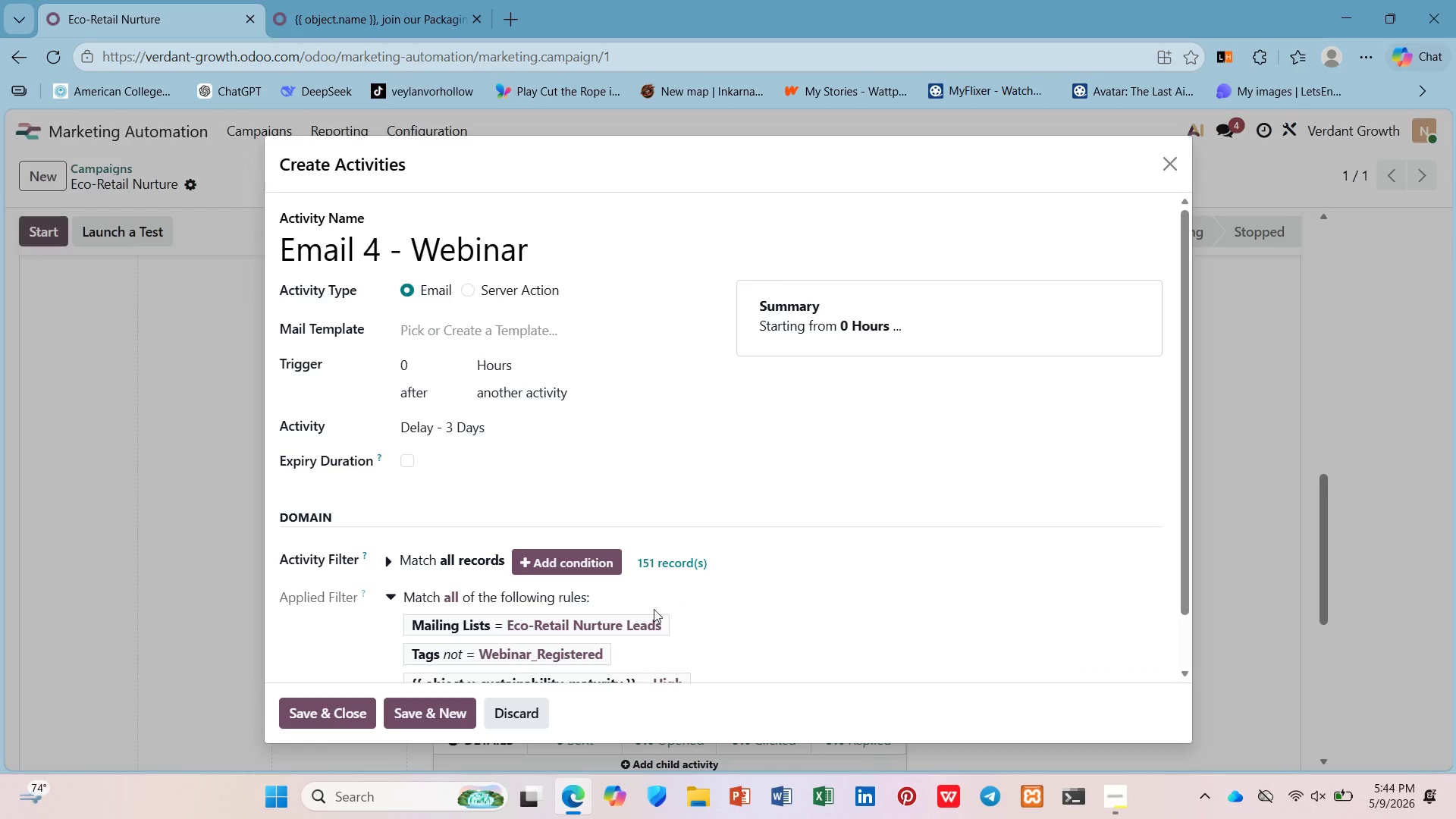 
scroll: coordinate [509, 606], scroll_direction: down, amount: 3.0
 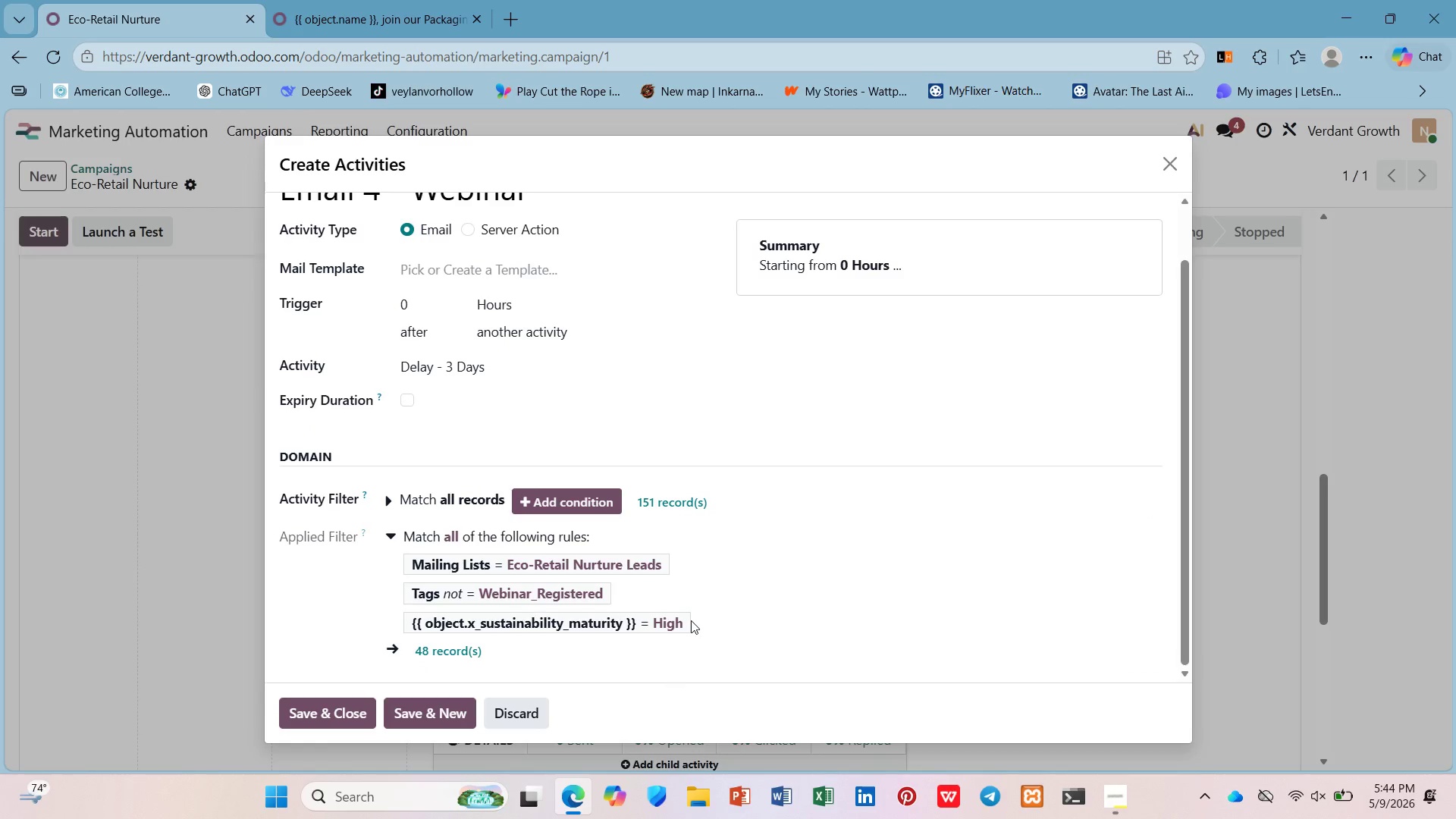 
left_click([682, 623])
 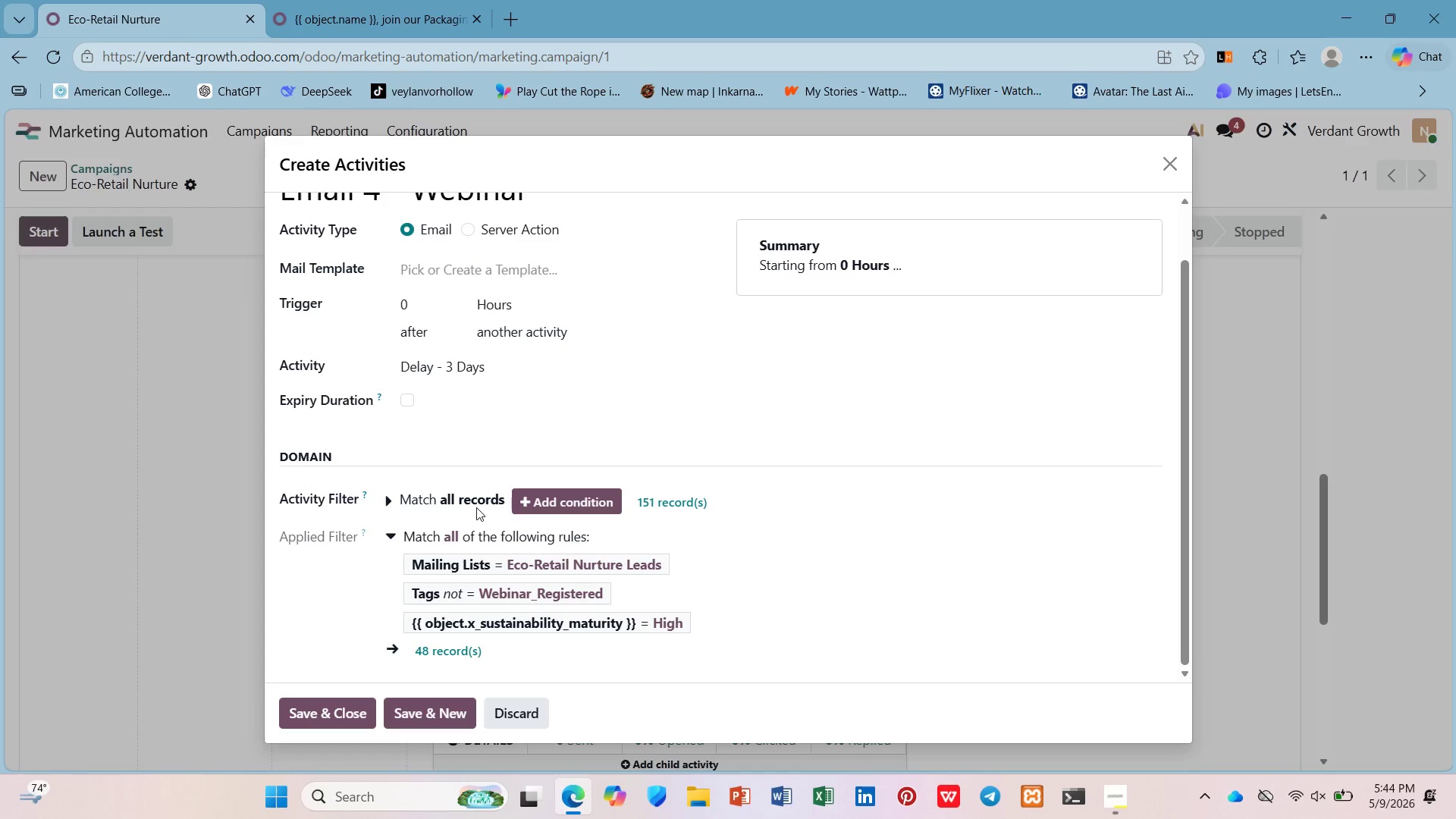 
left_click([592, 496])
 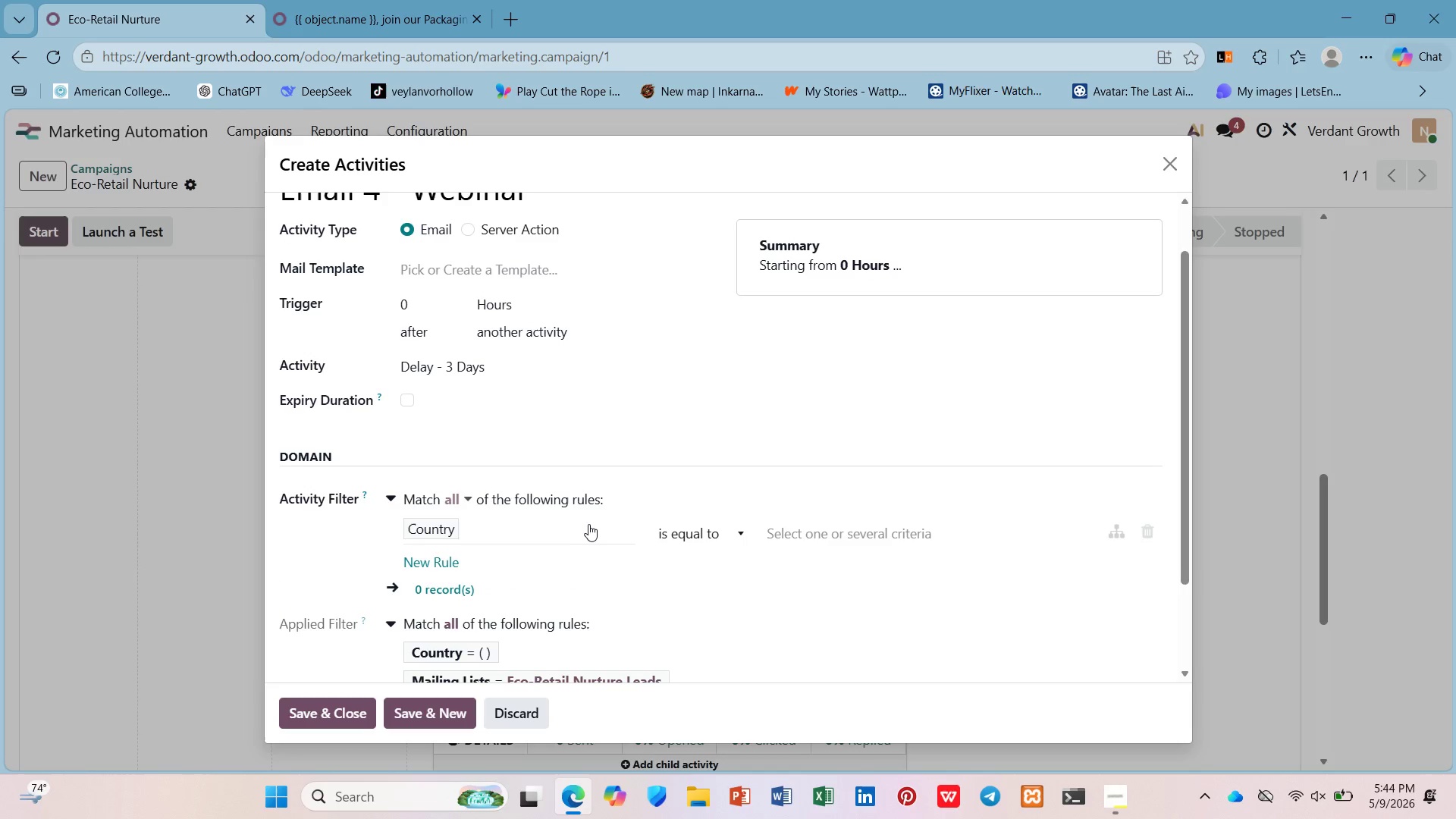 
scroll: coordinate [590, 527], scroll_direction: down, amount: 3.0
 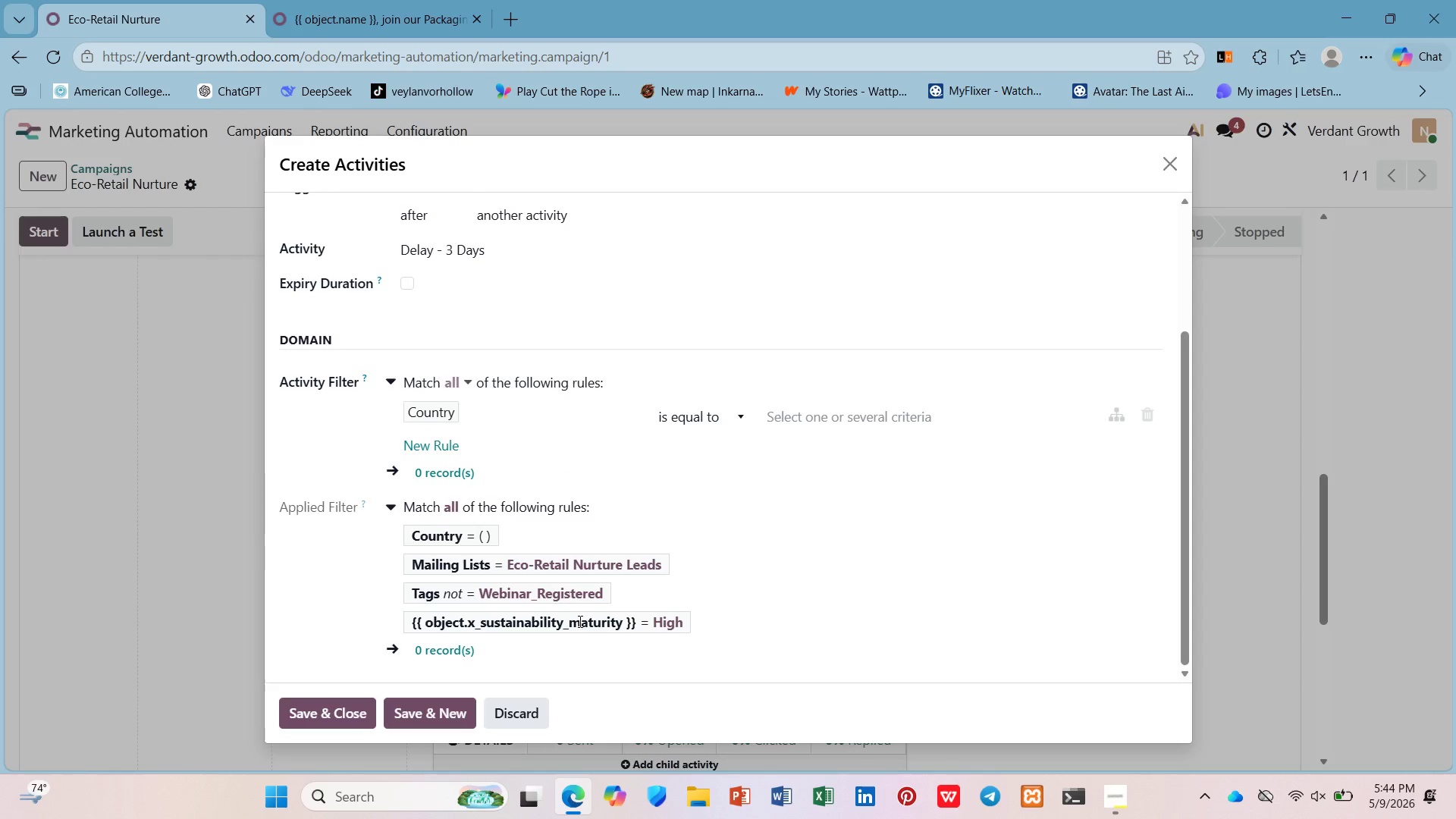 
left_click([579, 623])
 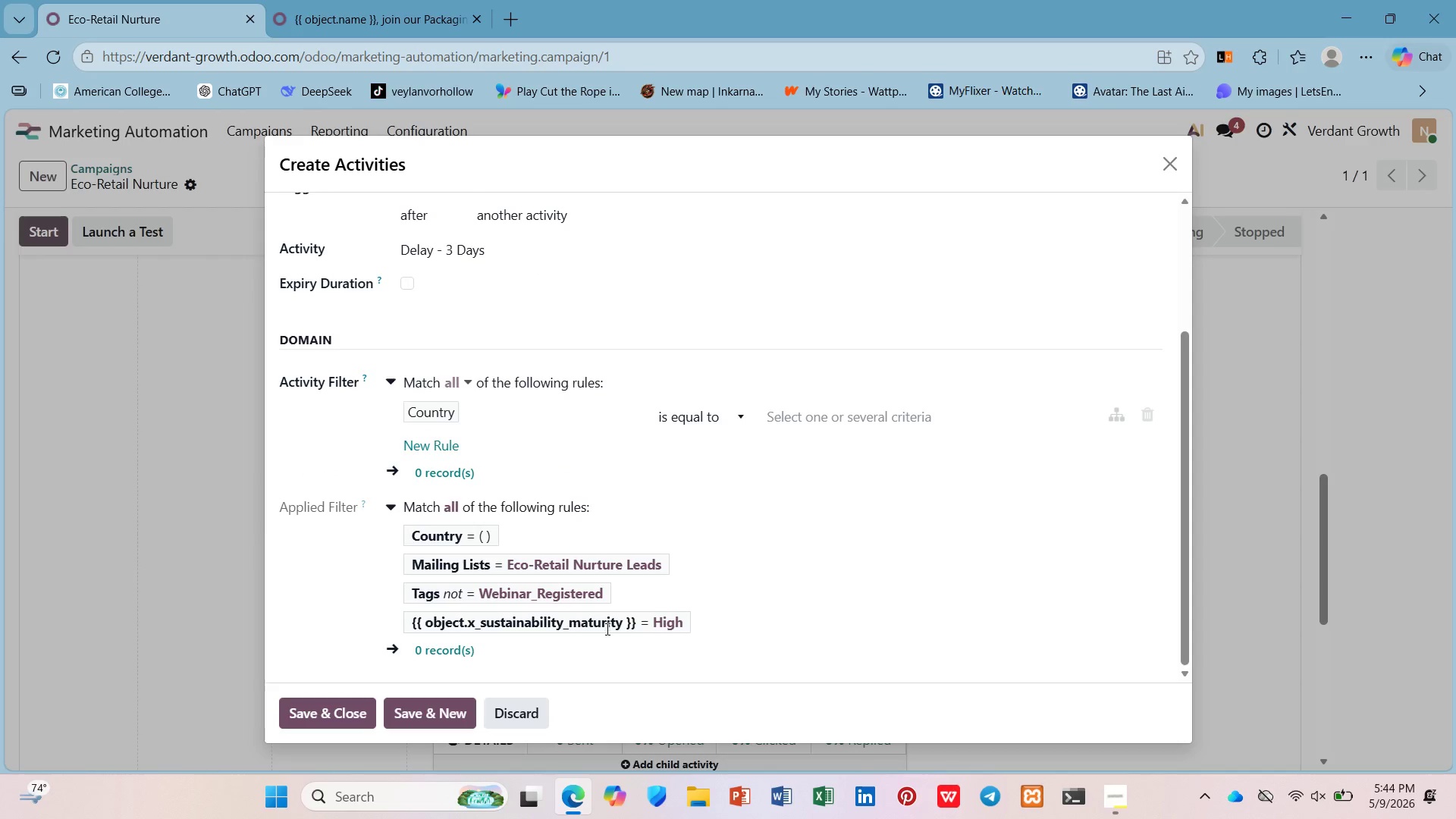 
left_click([606, 629])
 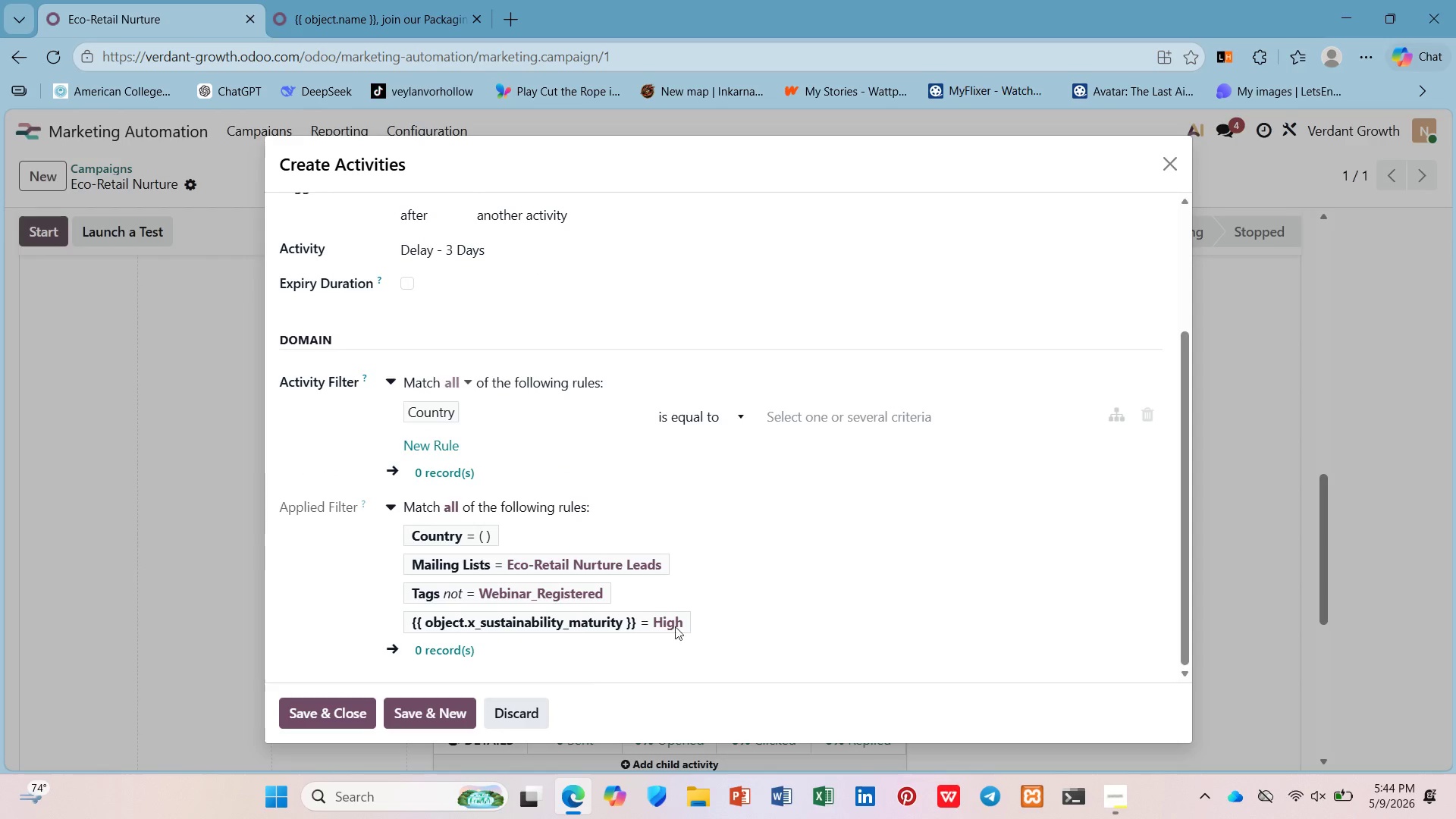 
left_click([284, 711])
 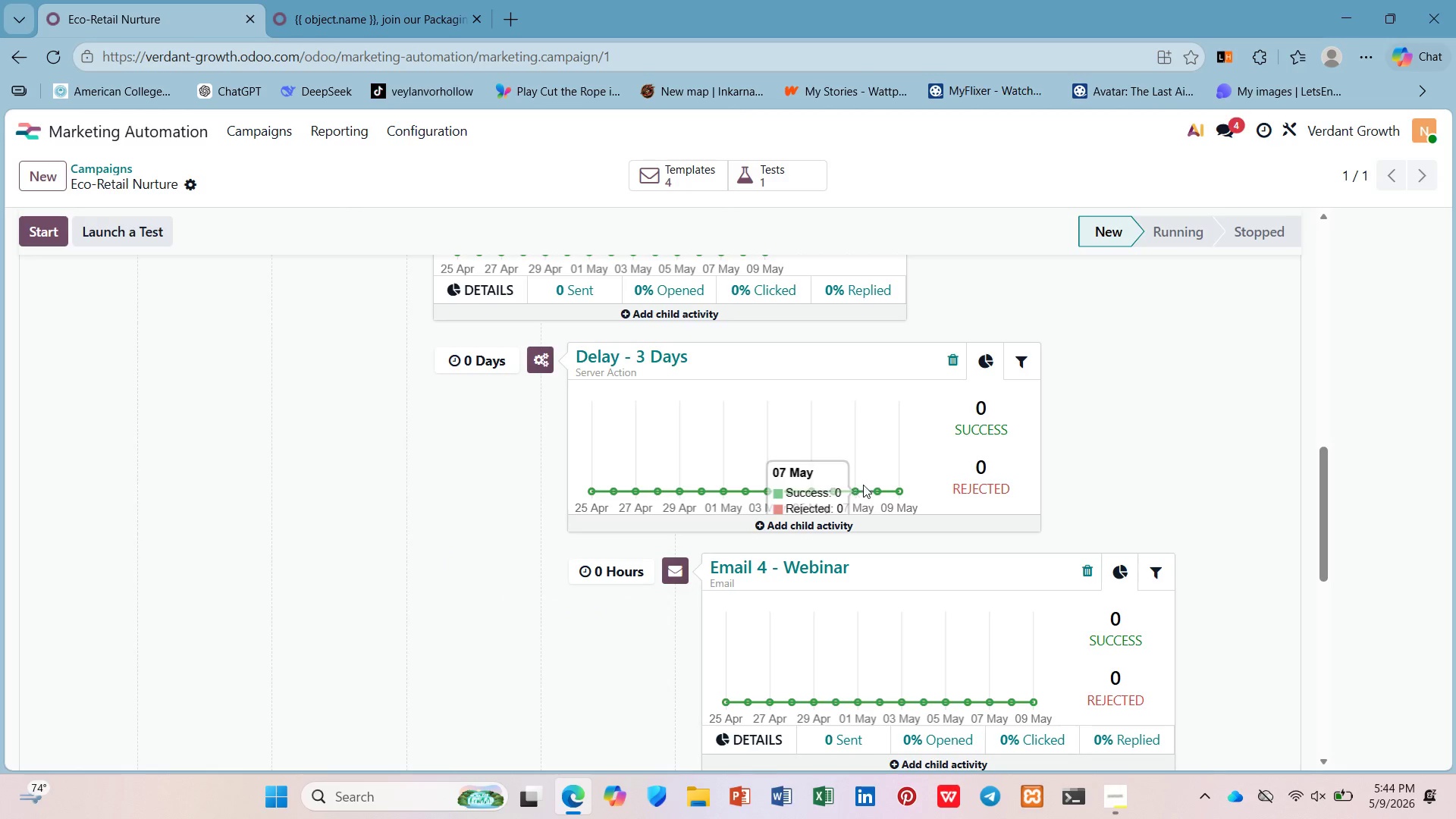 
scroll: coordinate [860, 482], scroll_direction: down, amount: 16.0
 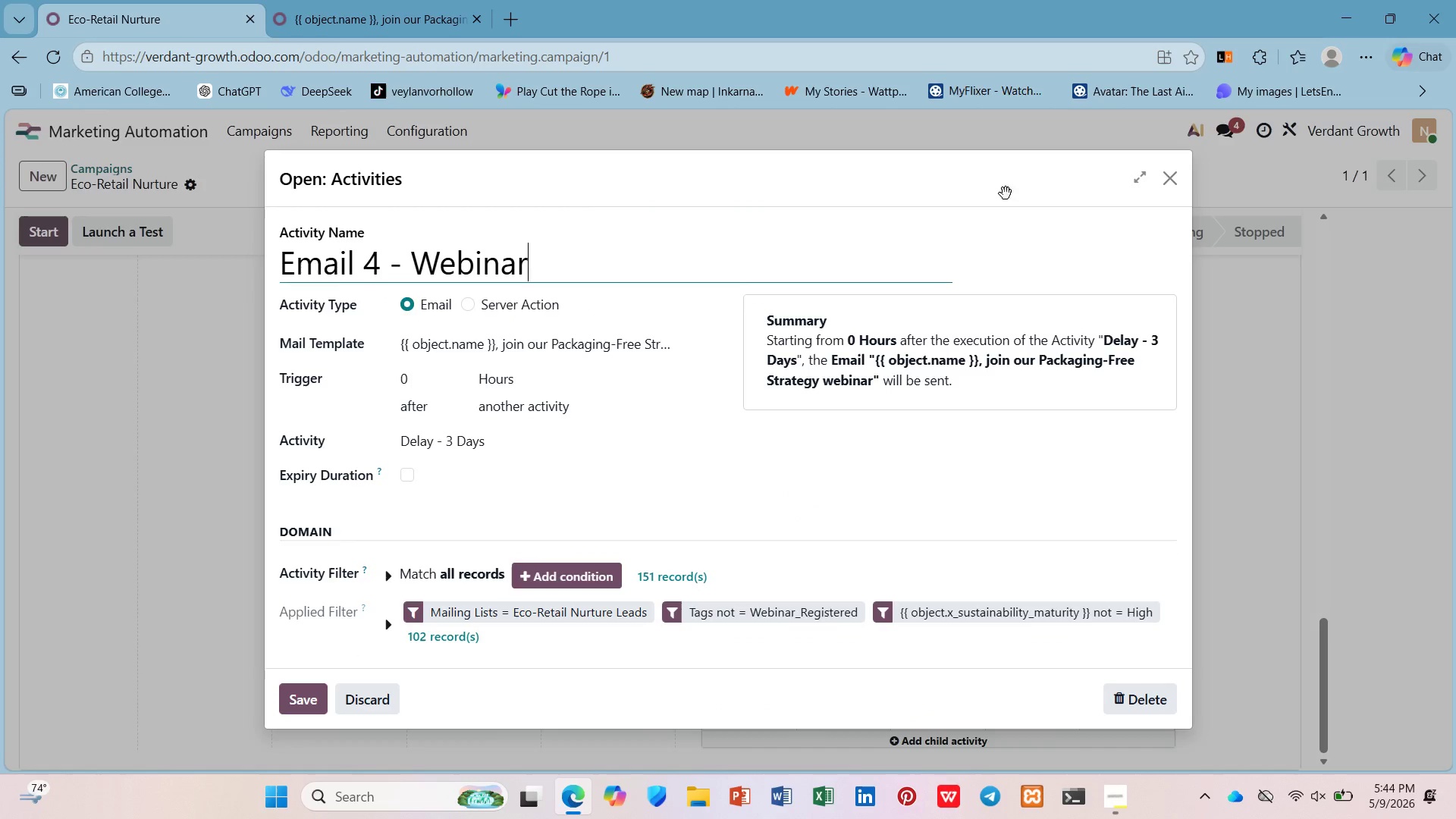 
left_click_drag(start_coordinate=[1167, 188], to_coordinate=[1163, 191])
 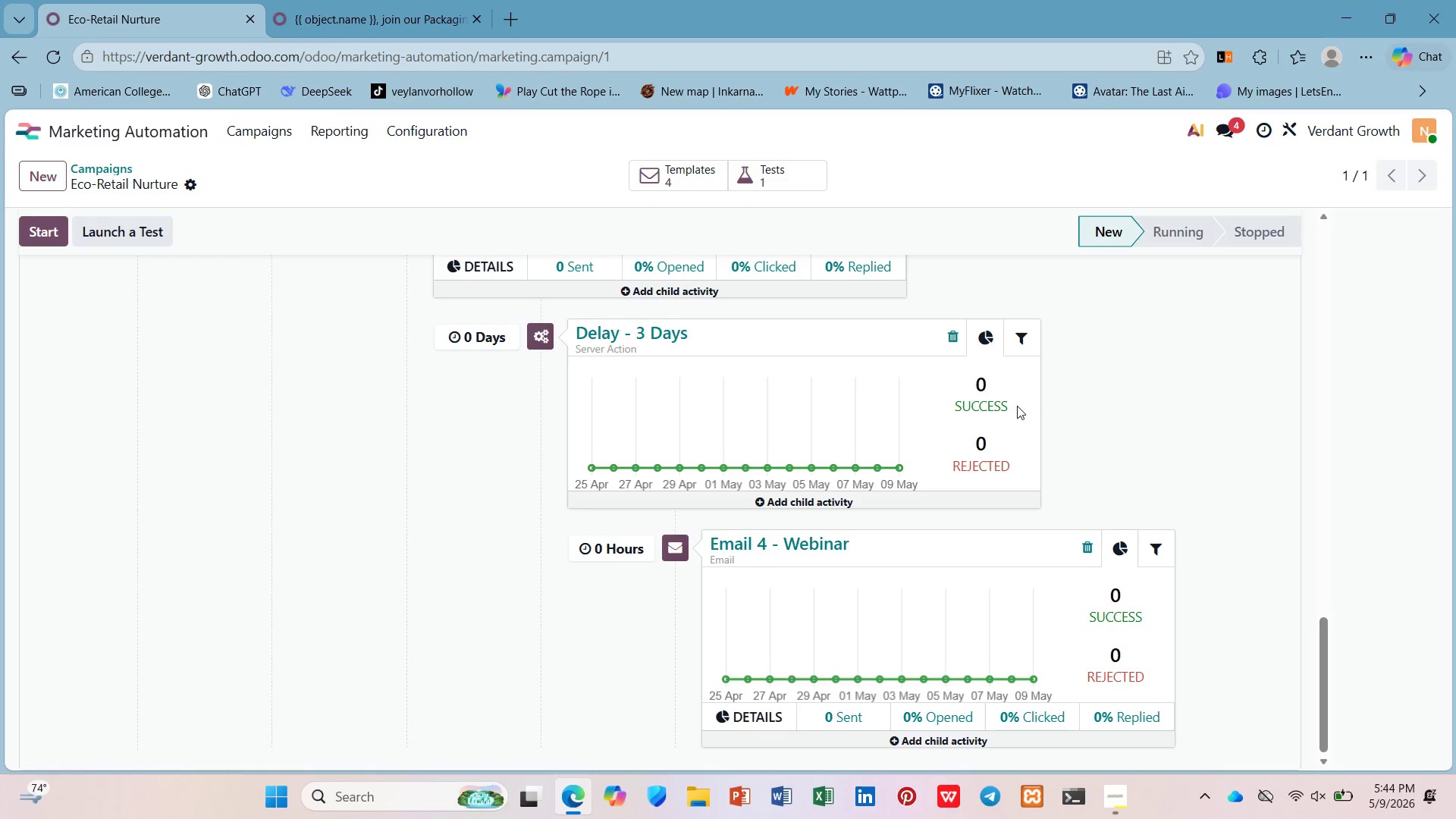 
scroll: coordinate [1017, 408], scroll_direction: up, amount: 5.0
 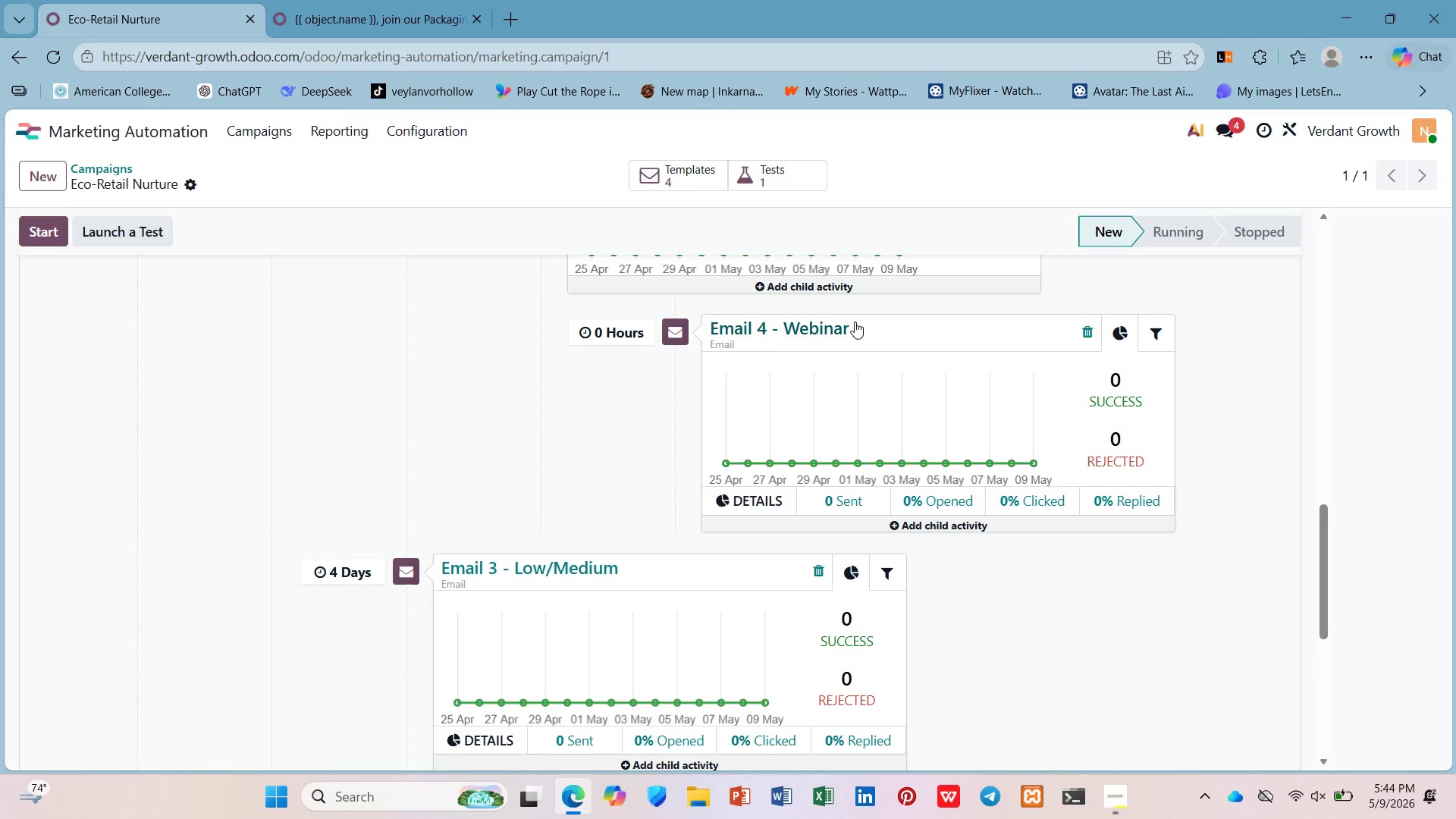 
left_click([833, 330])
 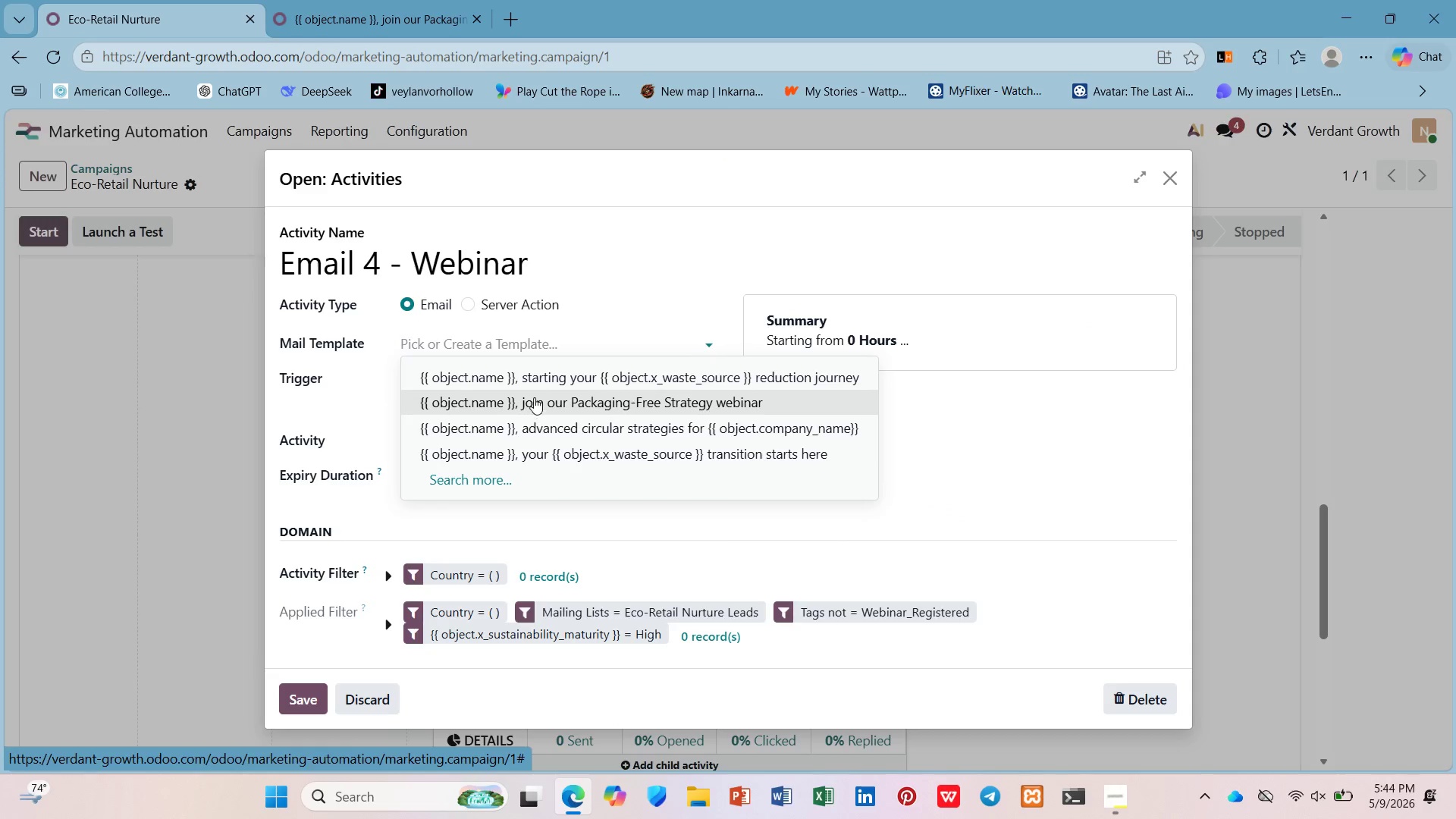 
left_click([437, 372])
 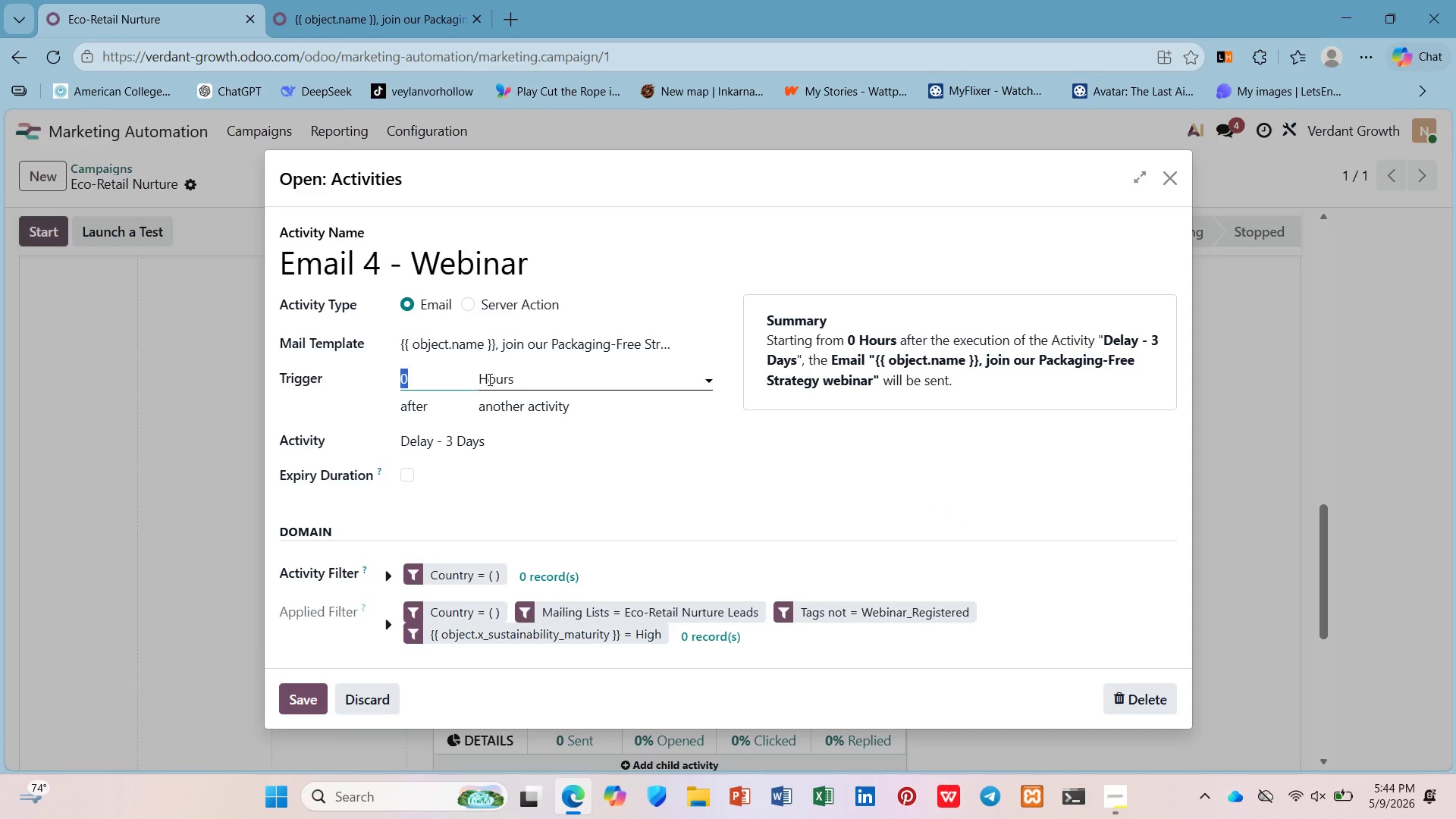 
left_click([494, 377])
 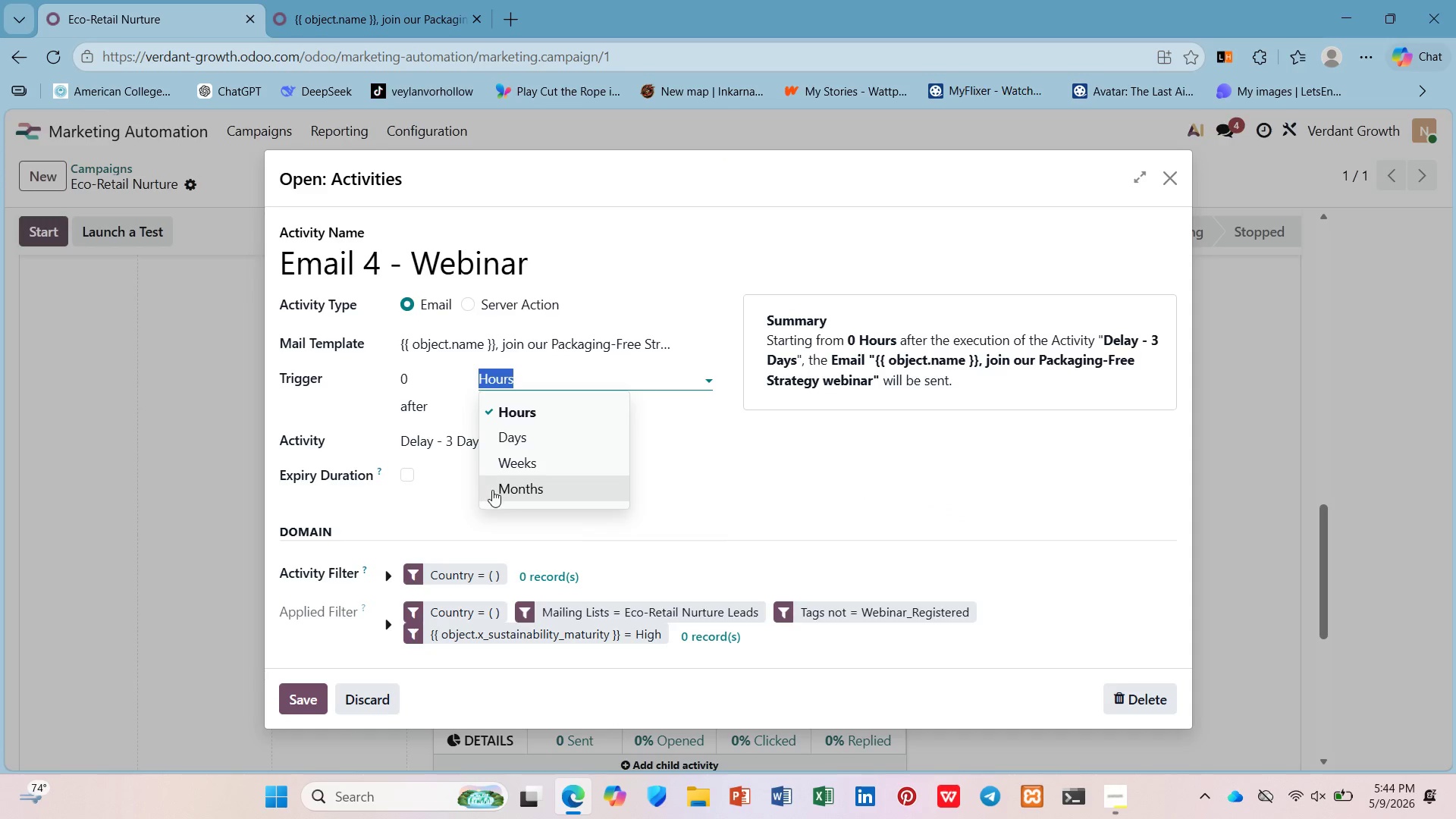 
left_click([465, 504])
 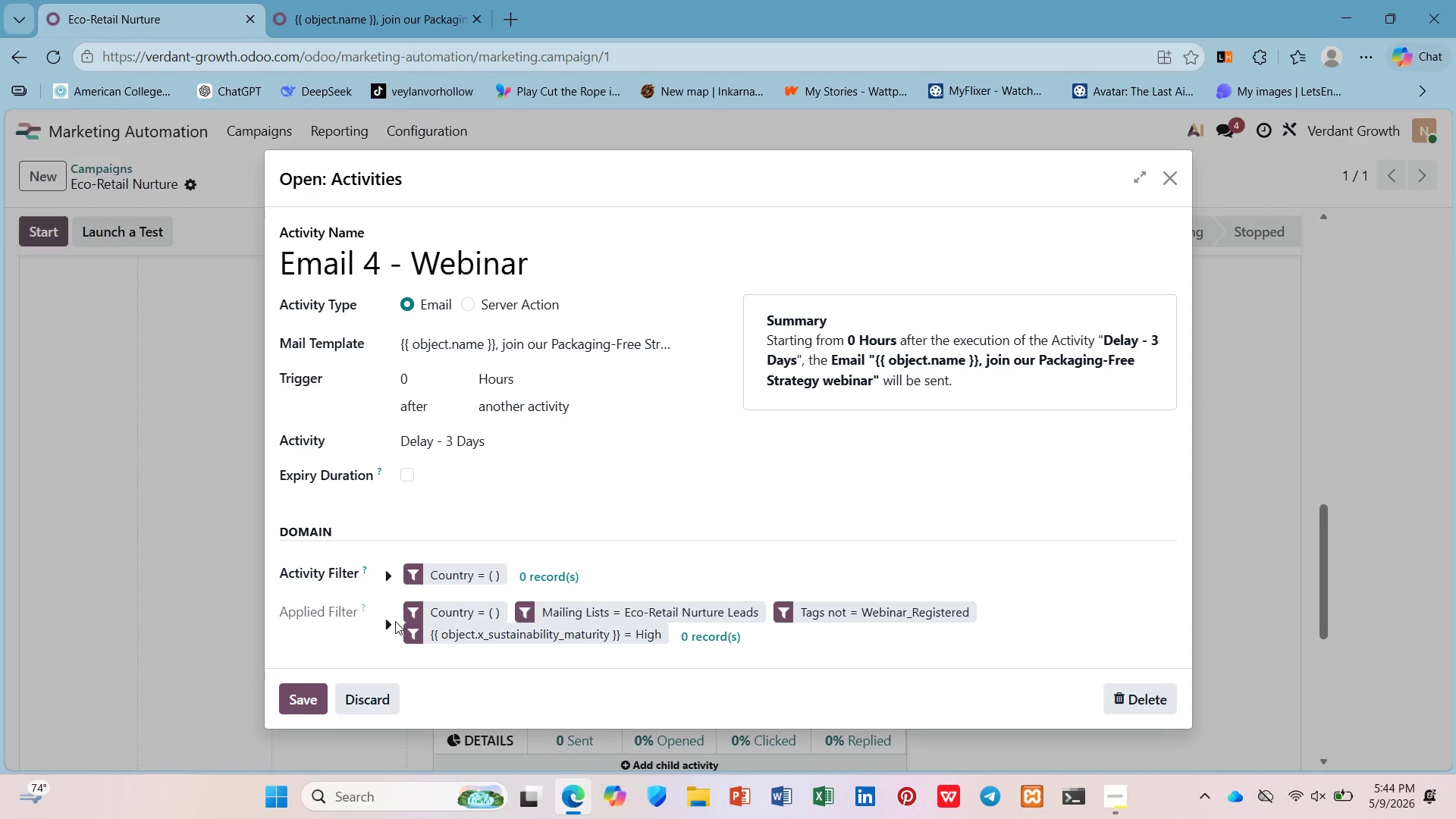 
wait(7.03)
 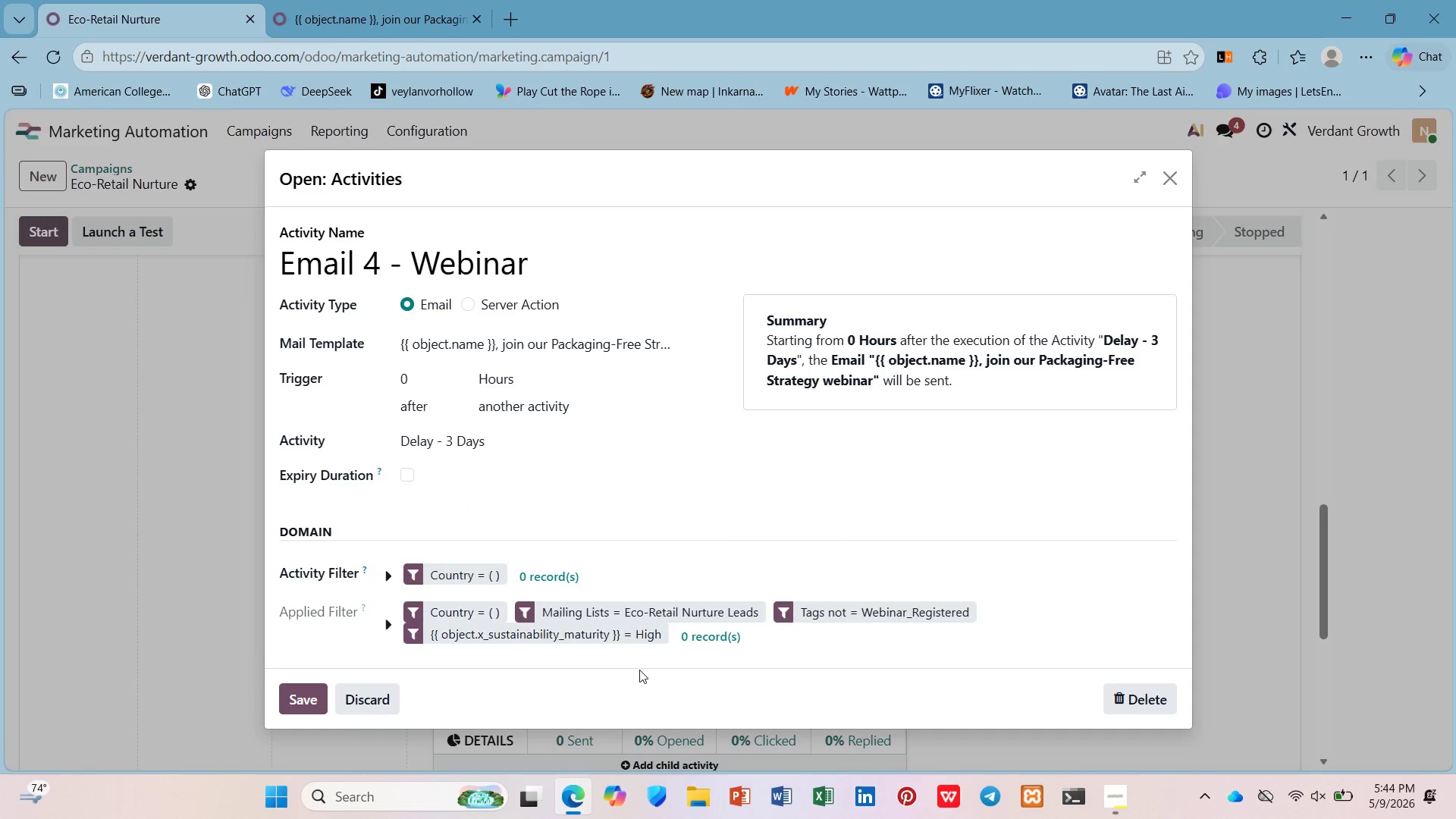 
left_click([558, 638])
 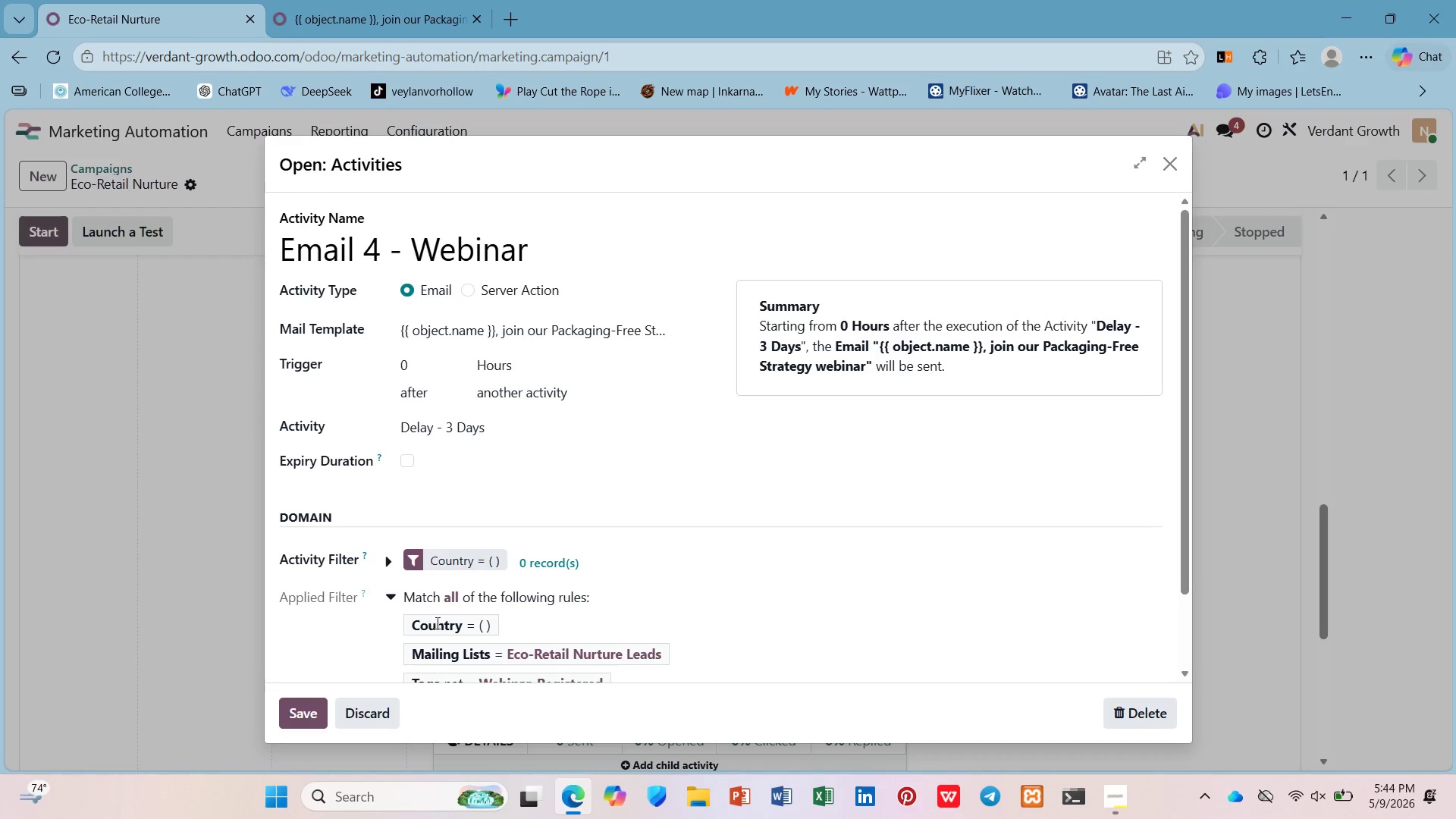 
scroll: coordinate [438, 623], scroll_direction: down, amount: 3.0
 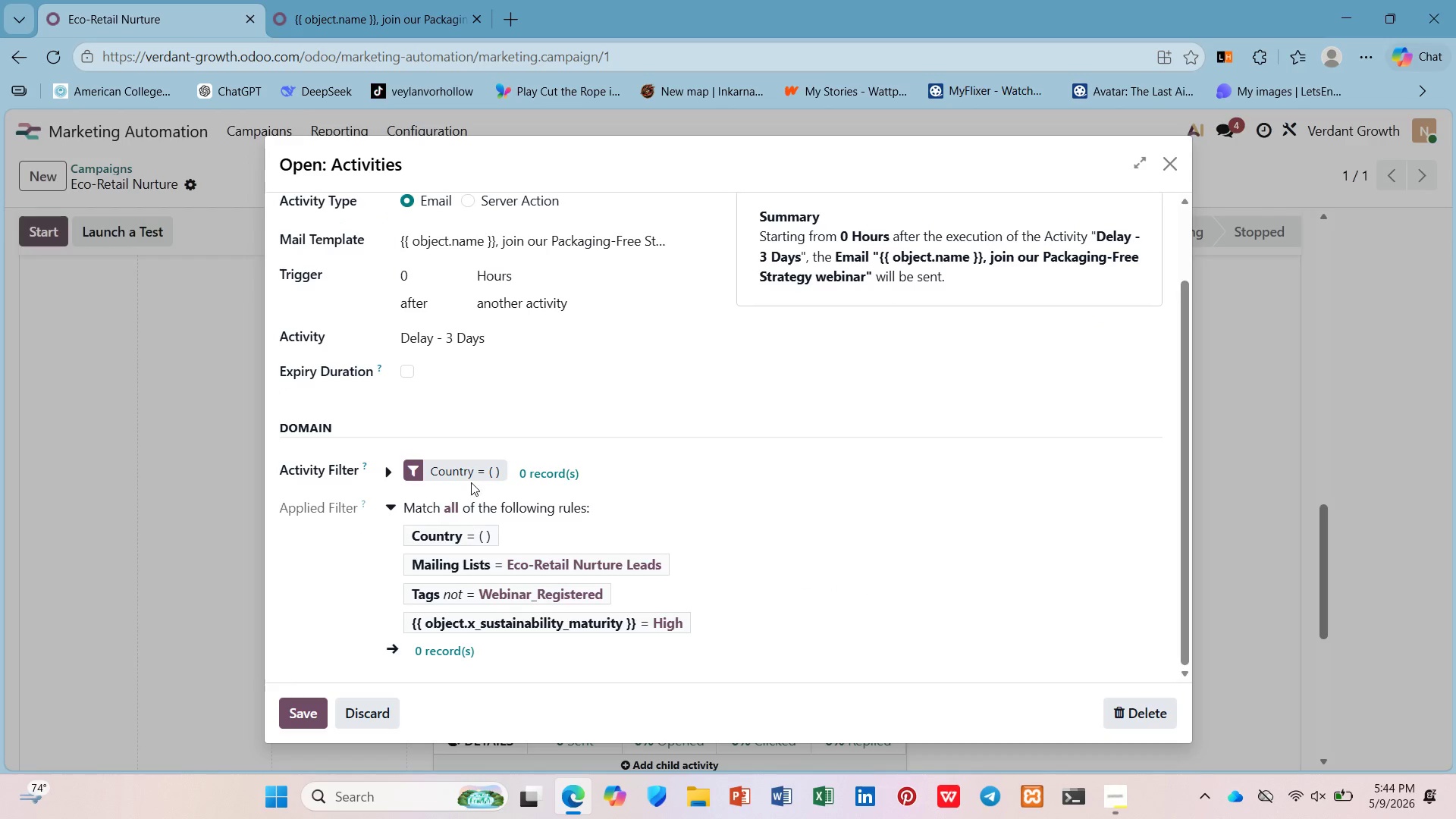 
left_click([473, 470])
 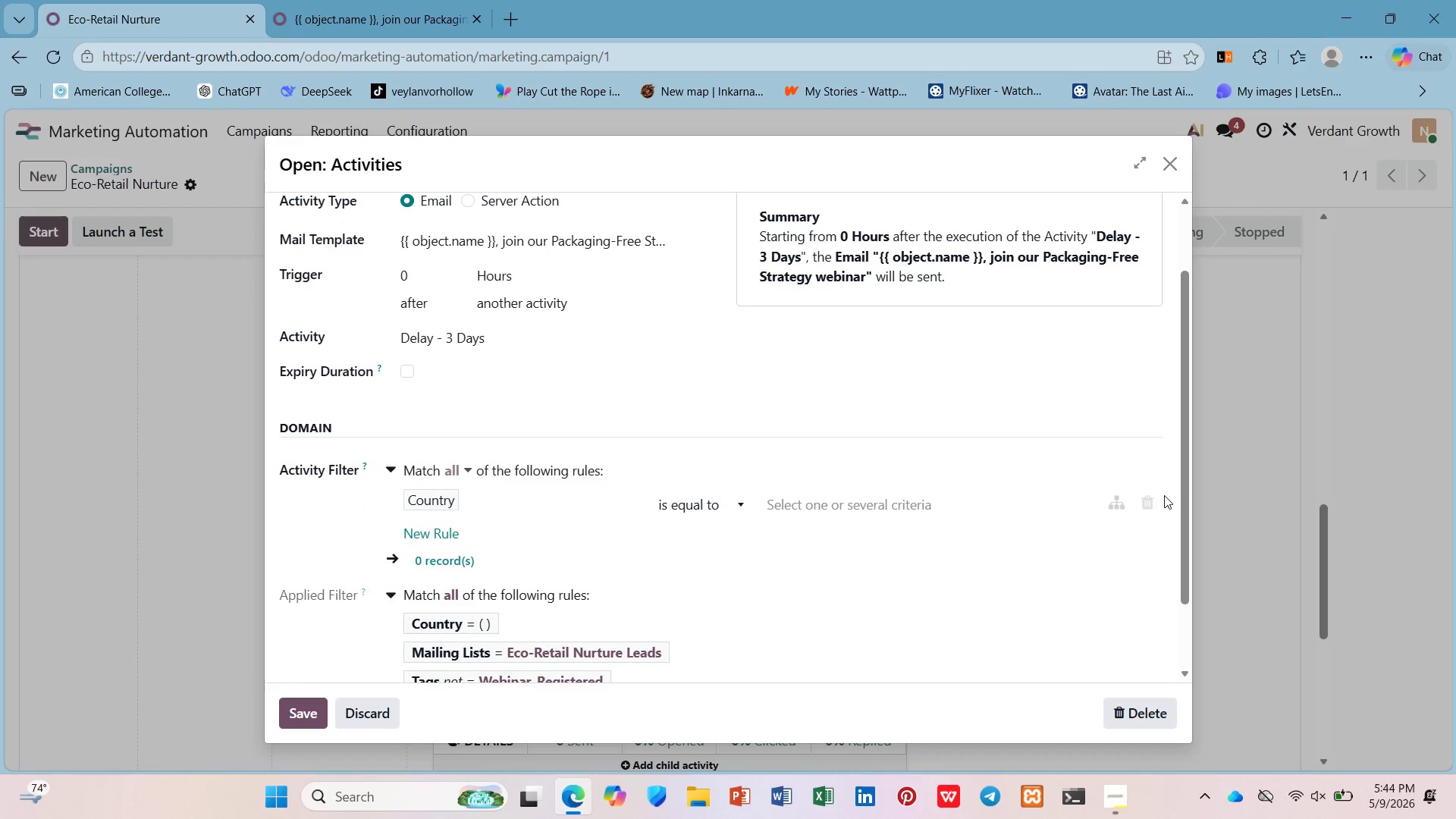 
left_click([1155, 500])
 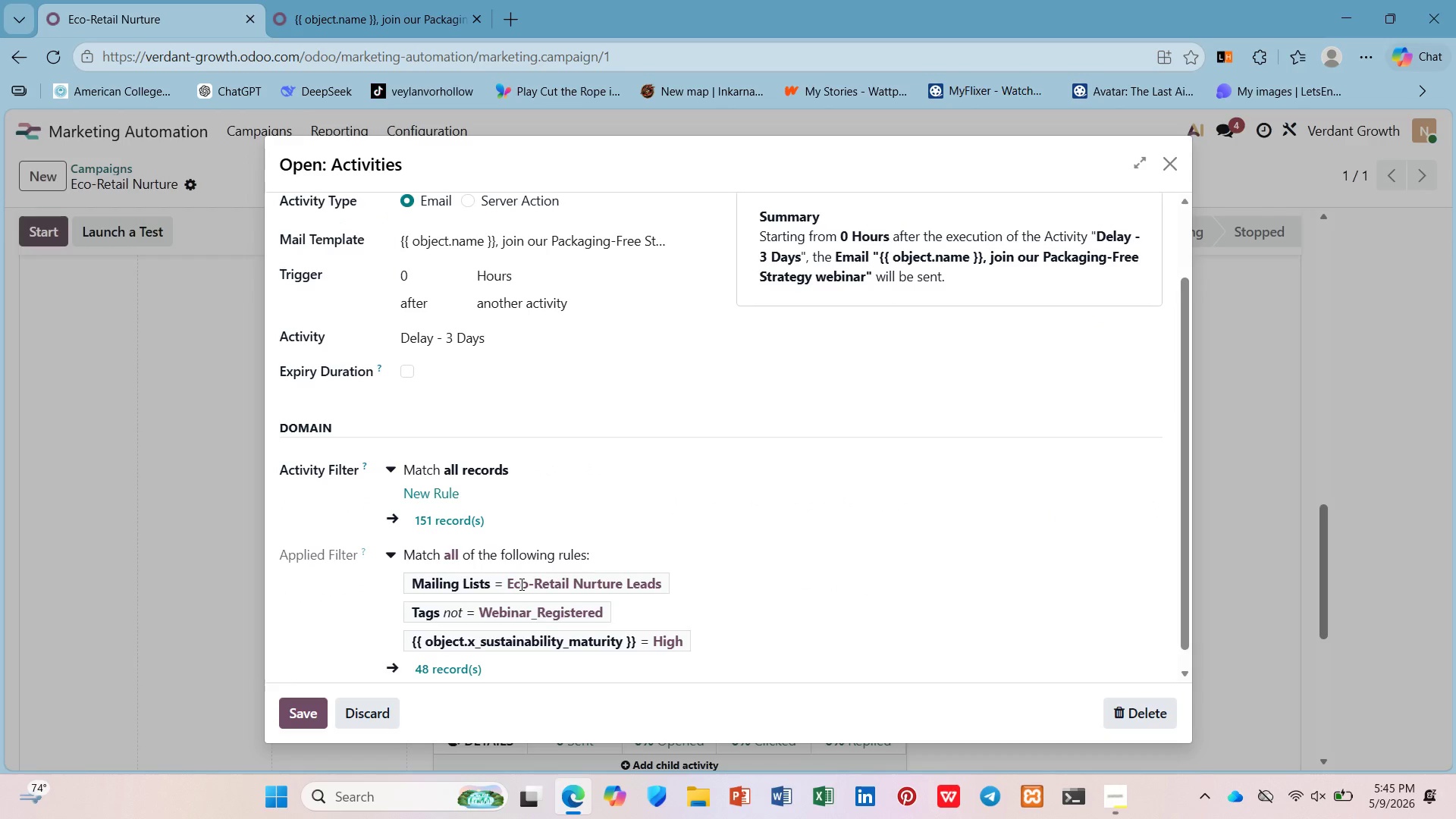 
scroll: coordinate [520, 584], scroll_direction: down, amount: 1.0
 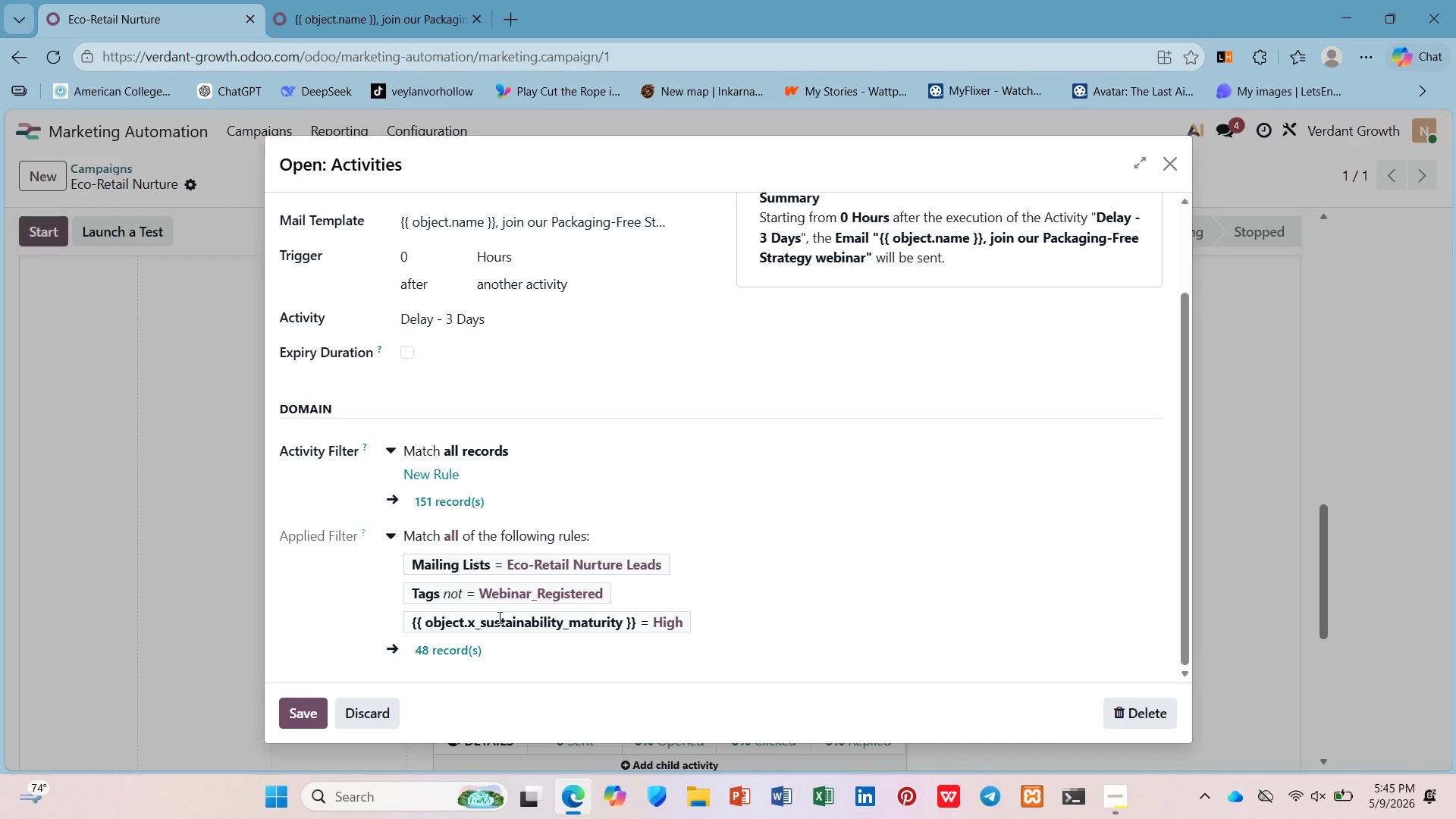 
left_click([497, 623])
 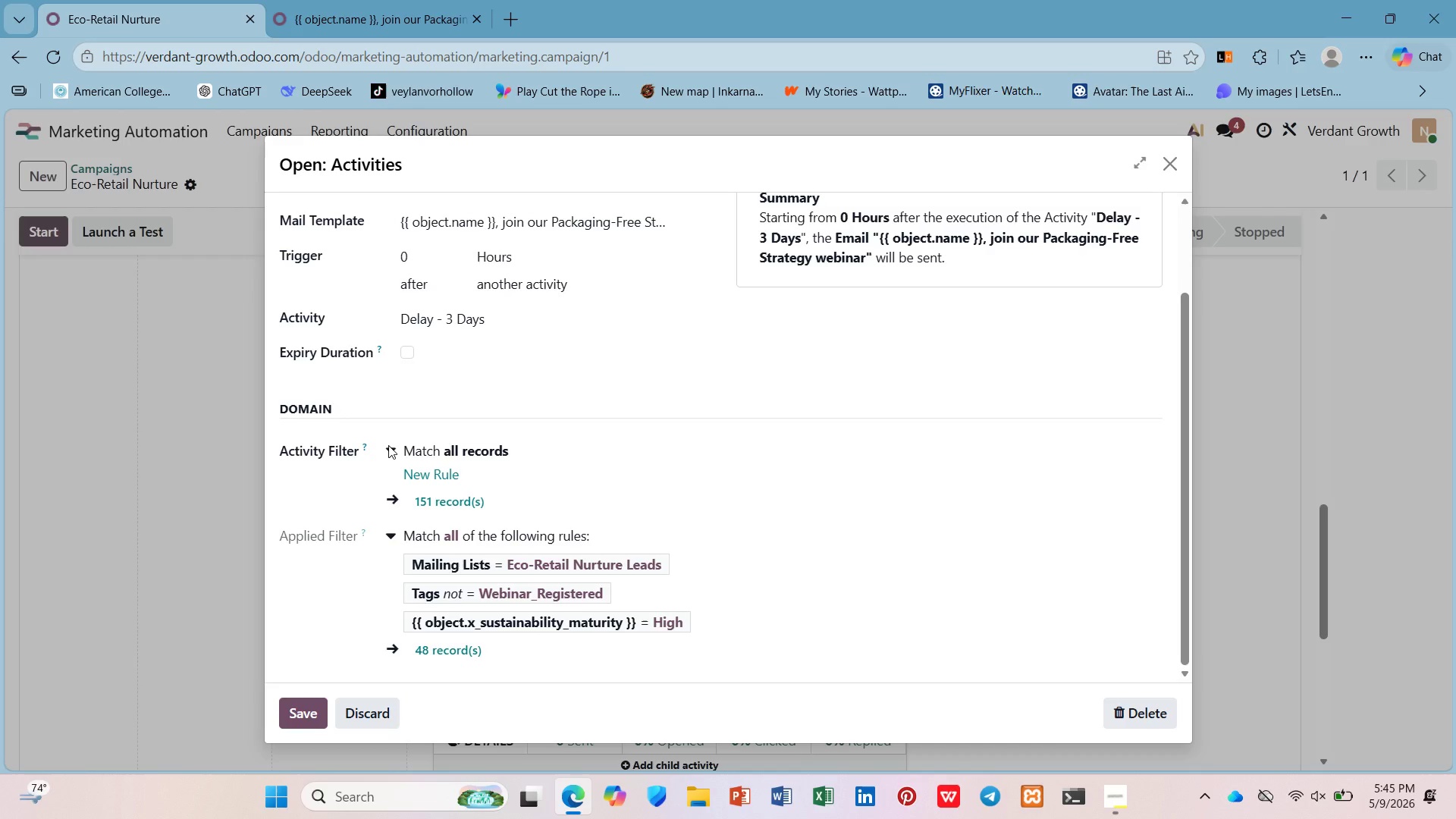 
wait(7.22)
 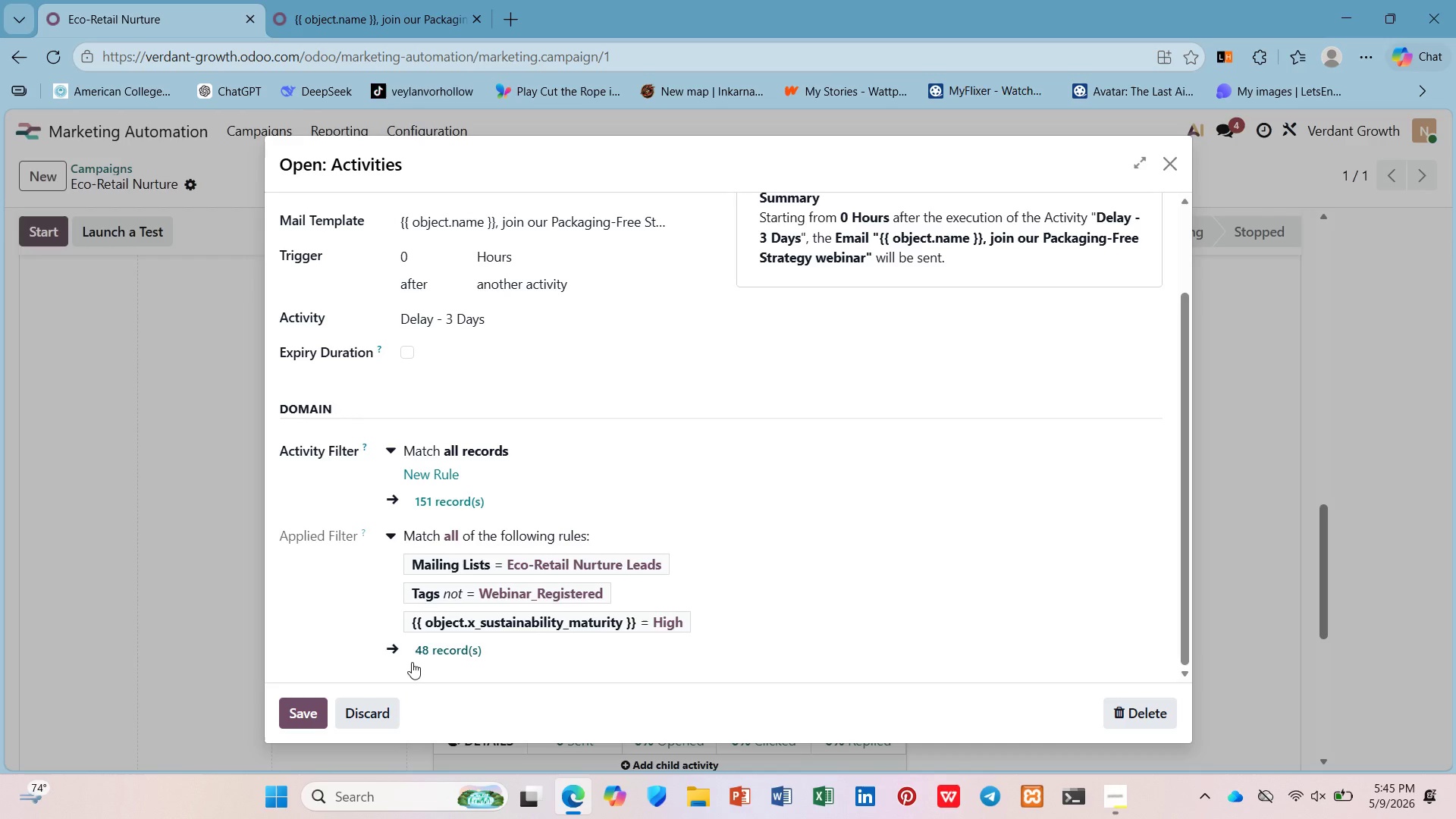 
left_click([397, 544])
 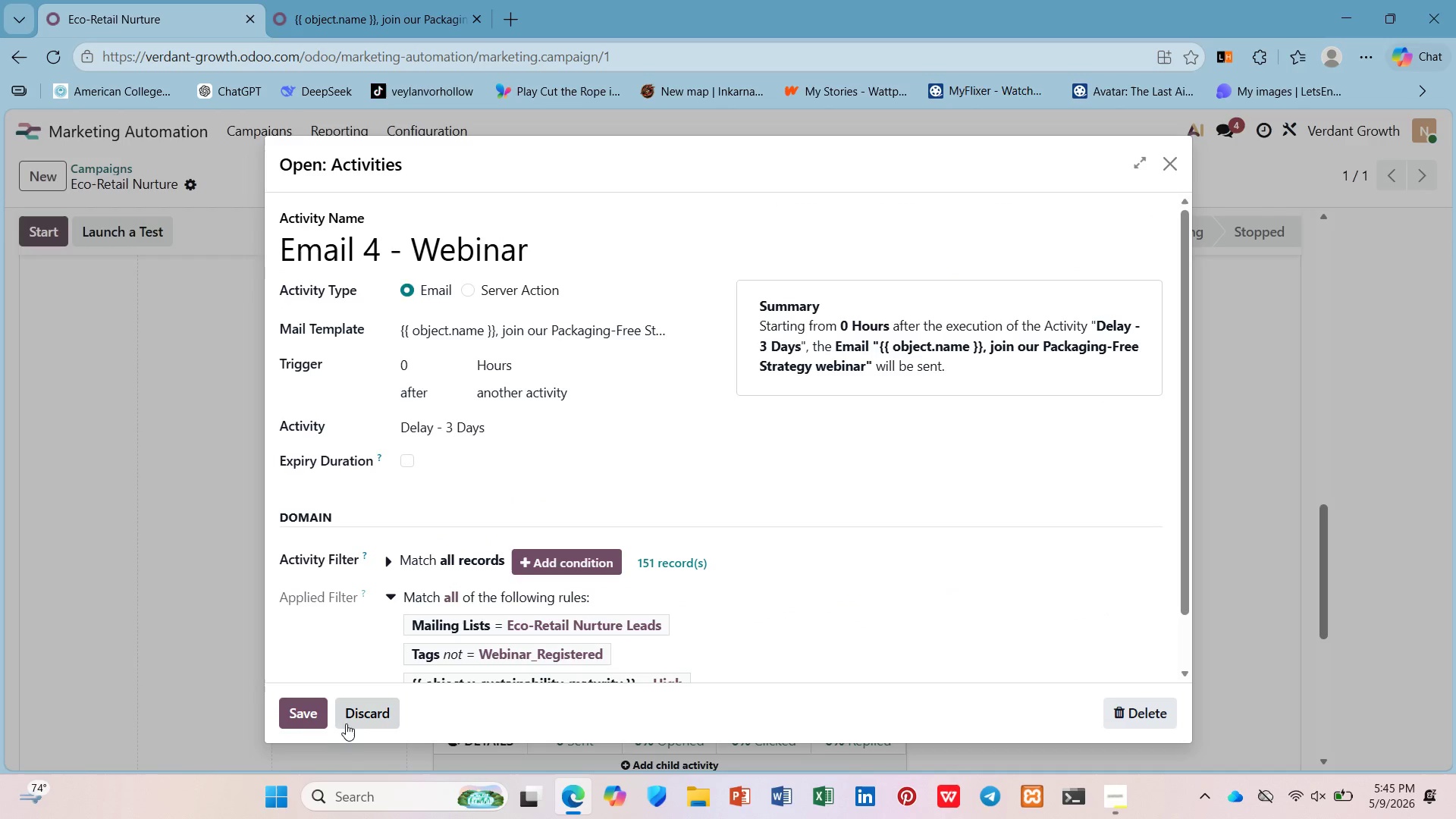 
left_click([300, 709])
 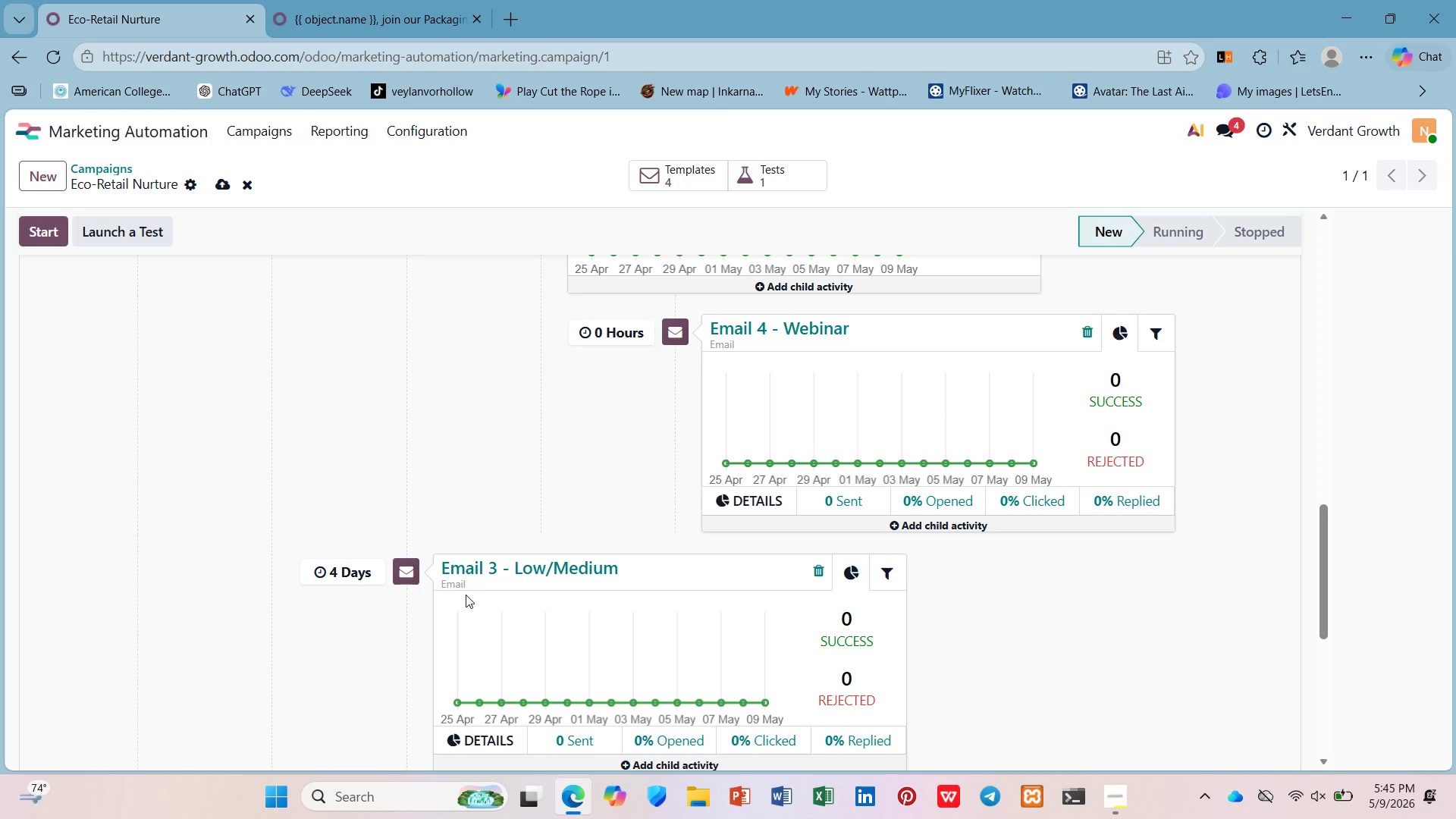 
wait(44.62)
 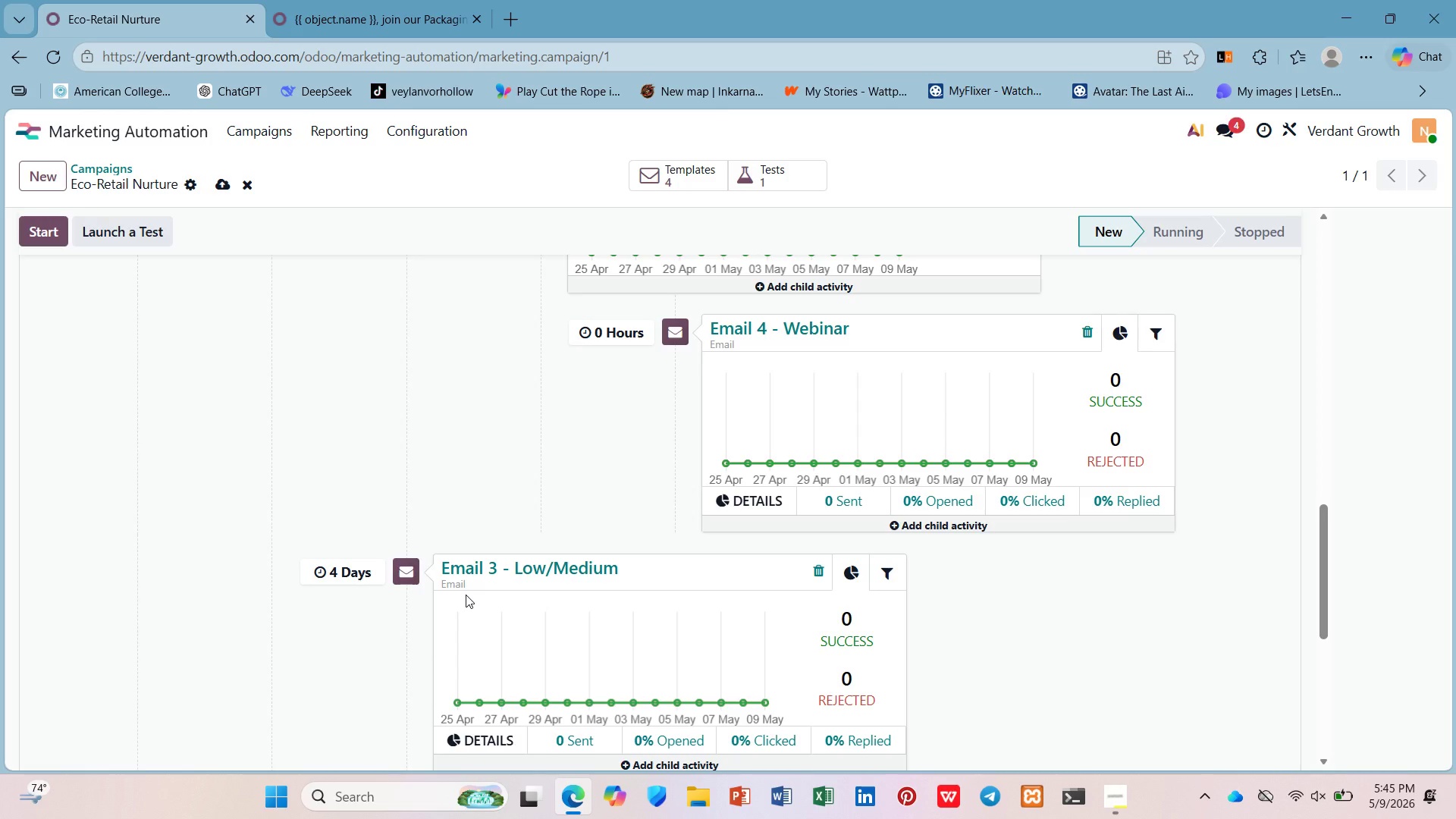 
scroll: coordinate [442, 625], scroll_direction: down, amount: 8.0
 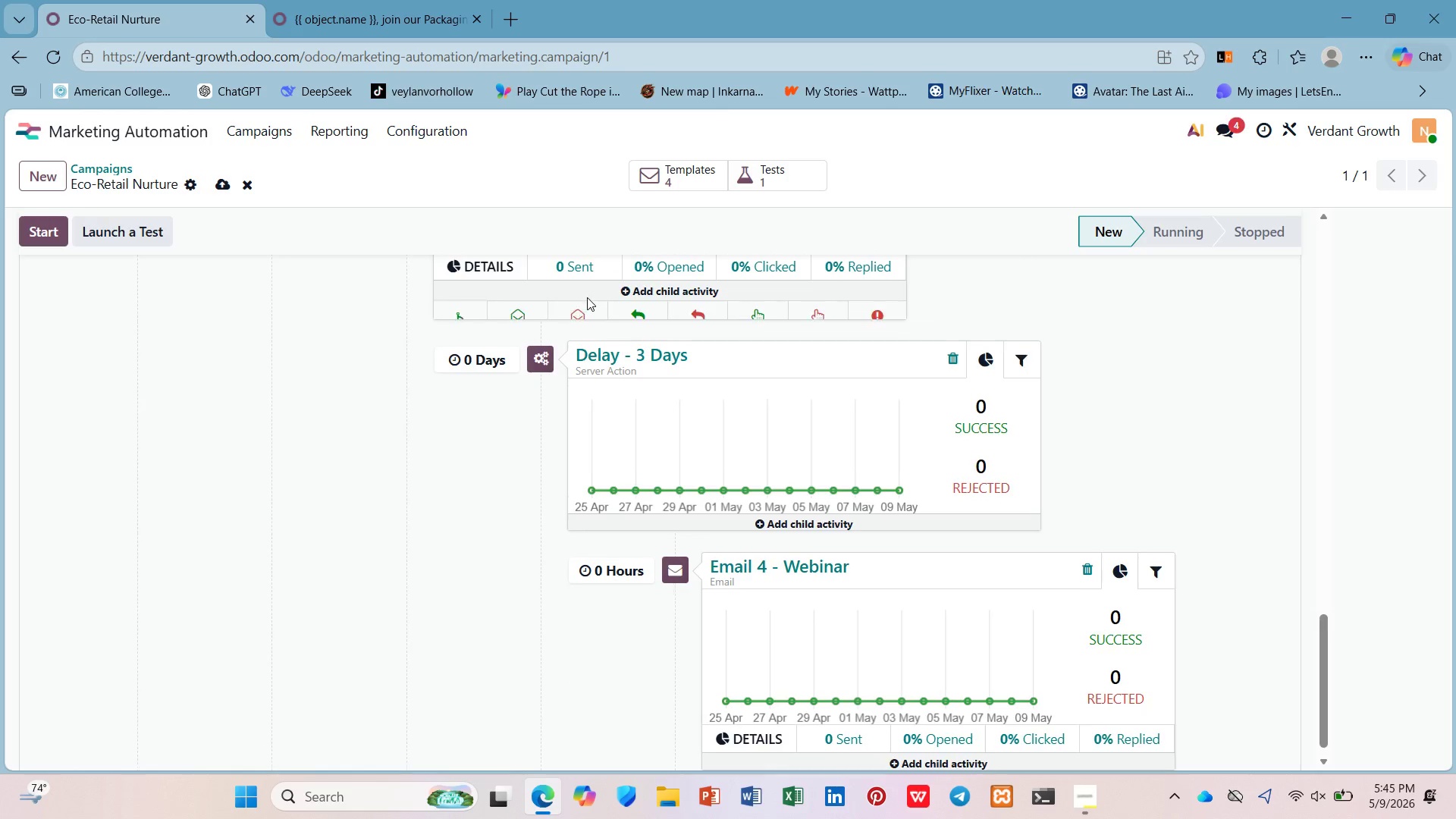 
left_click([670, 332])
 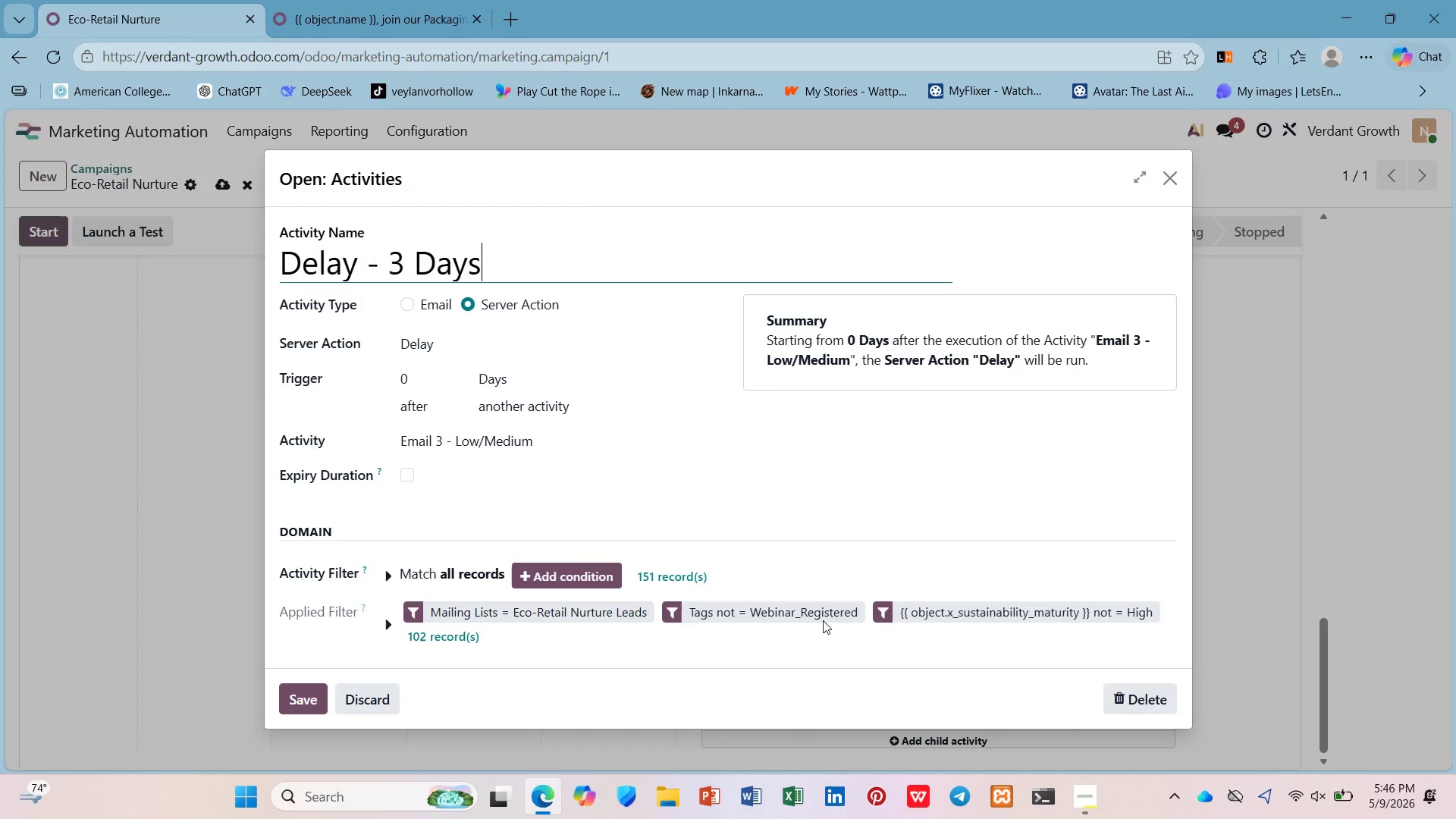 
left_click([912, 609])
 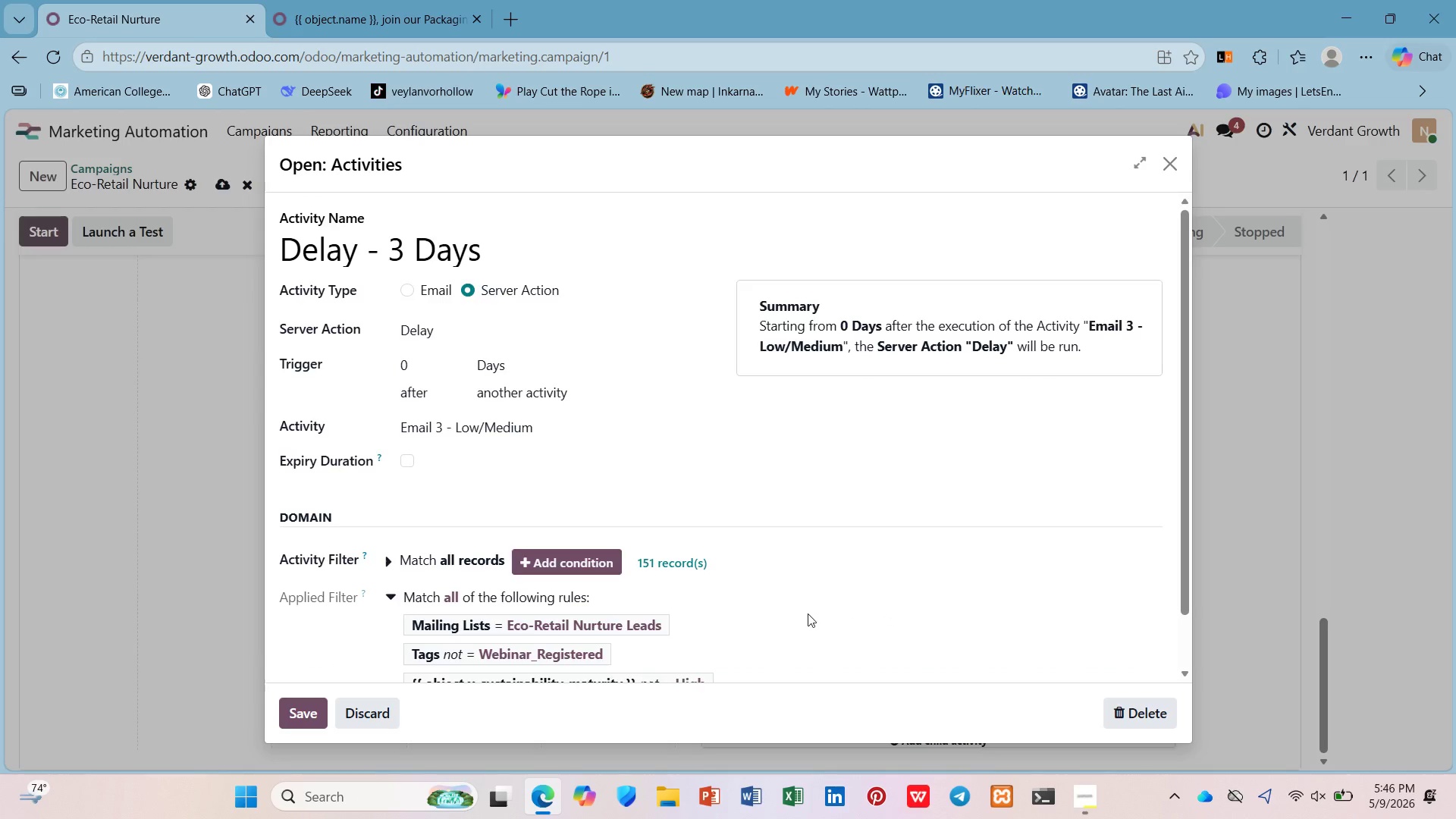 
scroll: coordinate [807, 613], scroll_direction: down, amount: 3.0
 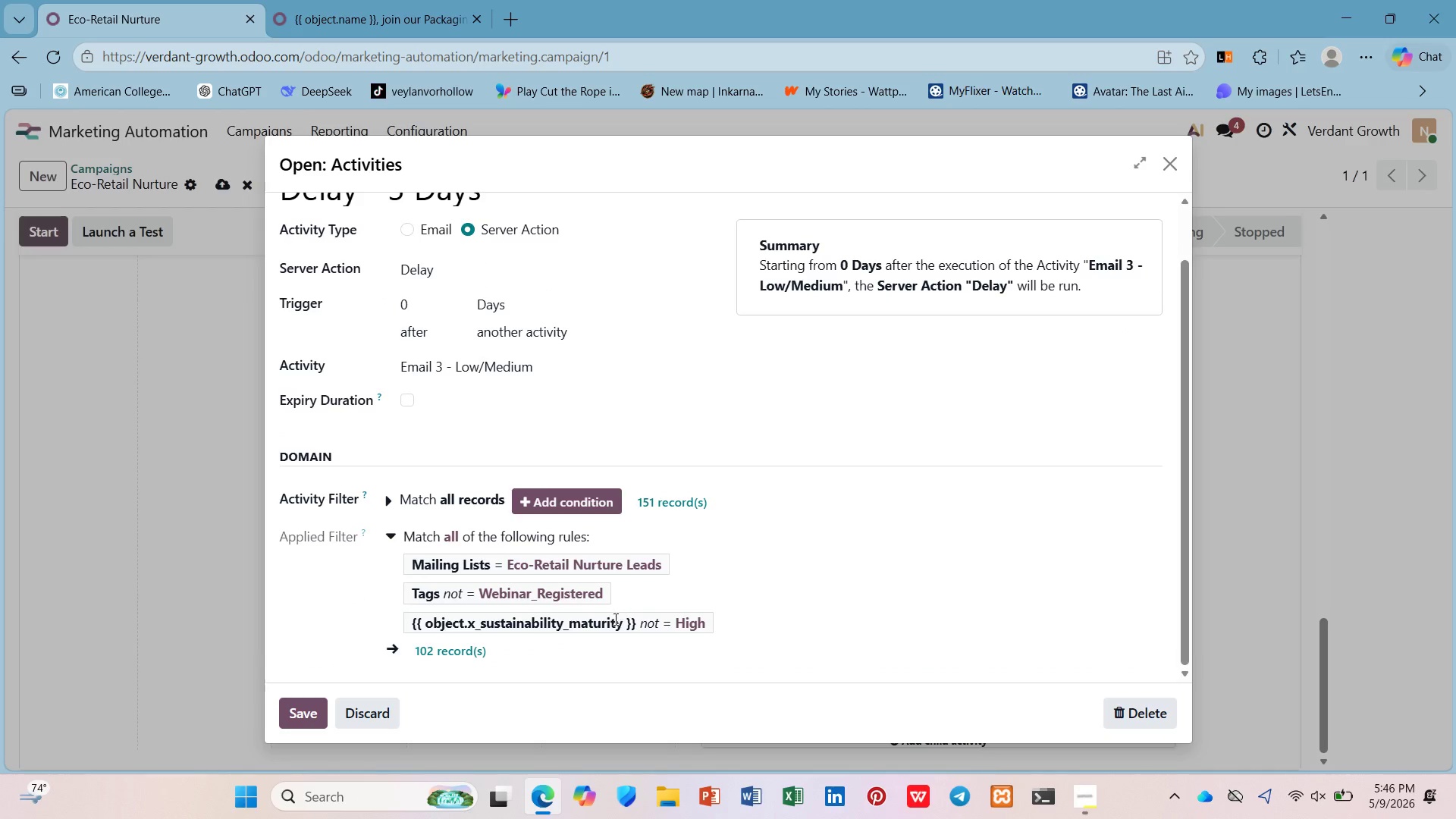 
left_click([614, 619])
 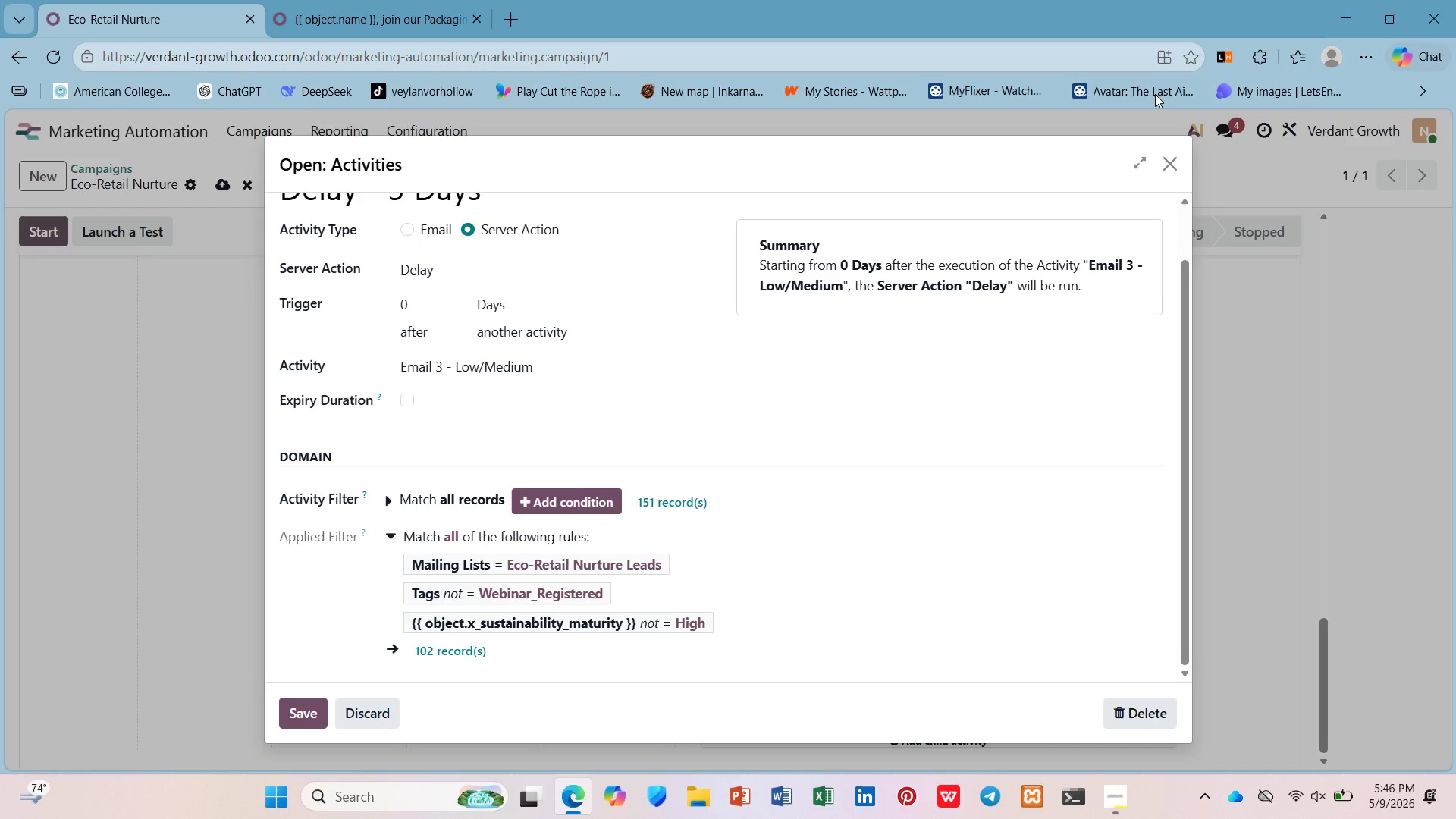 
left_click([1171, 174])
 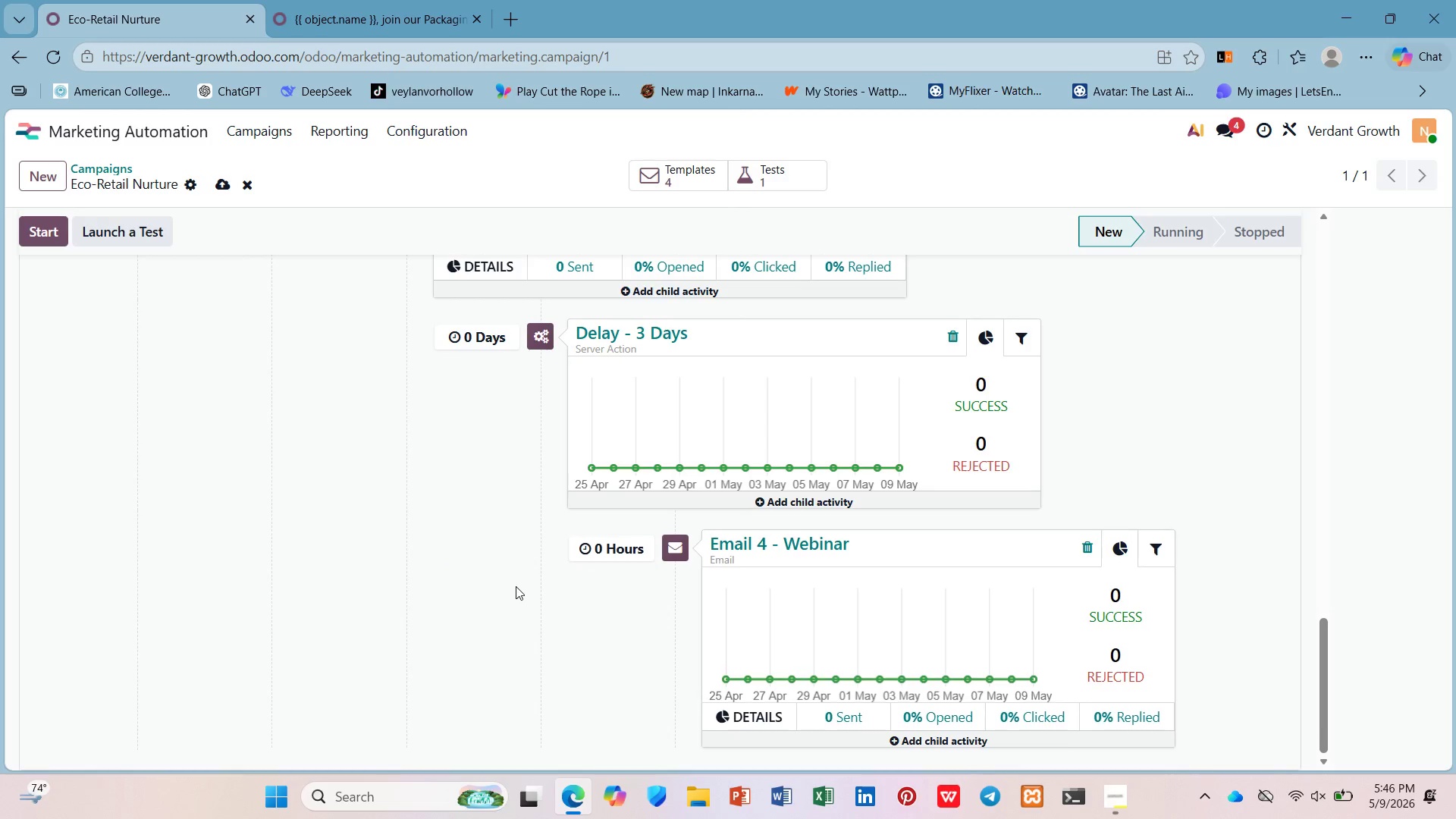 
scroll: coordinate [516, 573], scroll_direction: up, amount: 3.0
 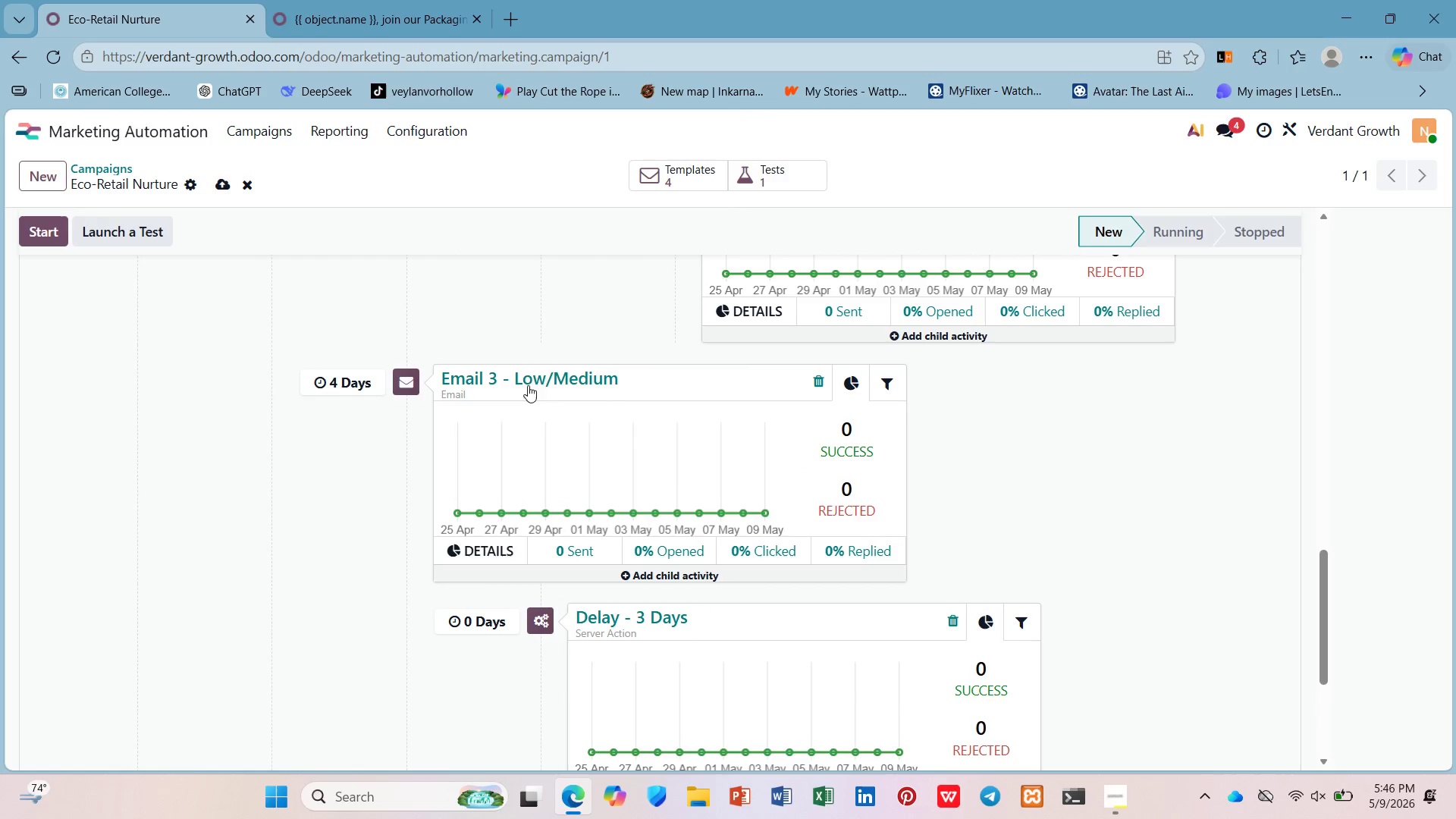 
left_click([534, 371])
 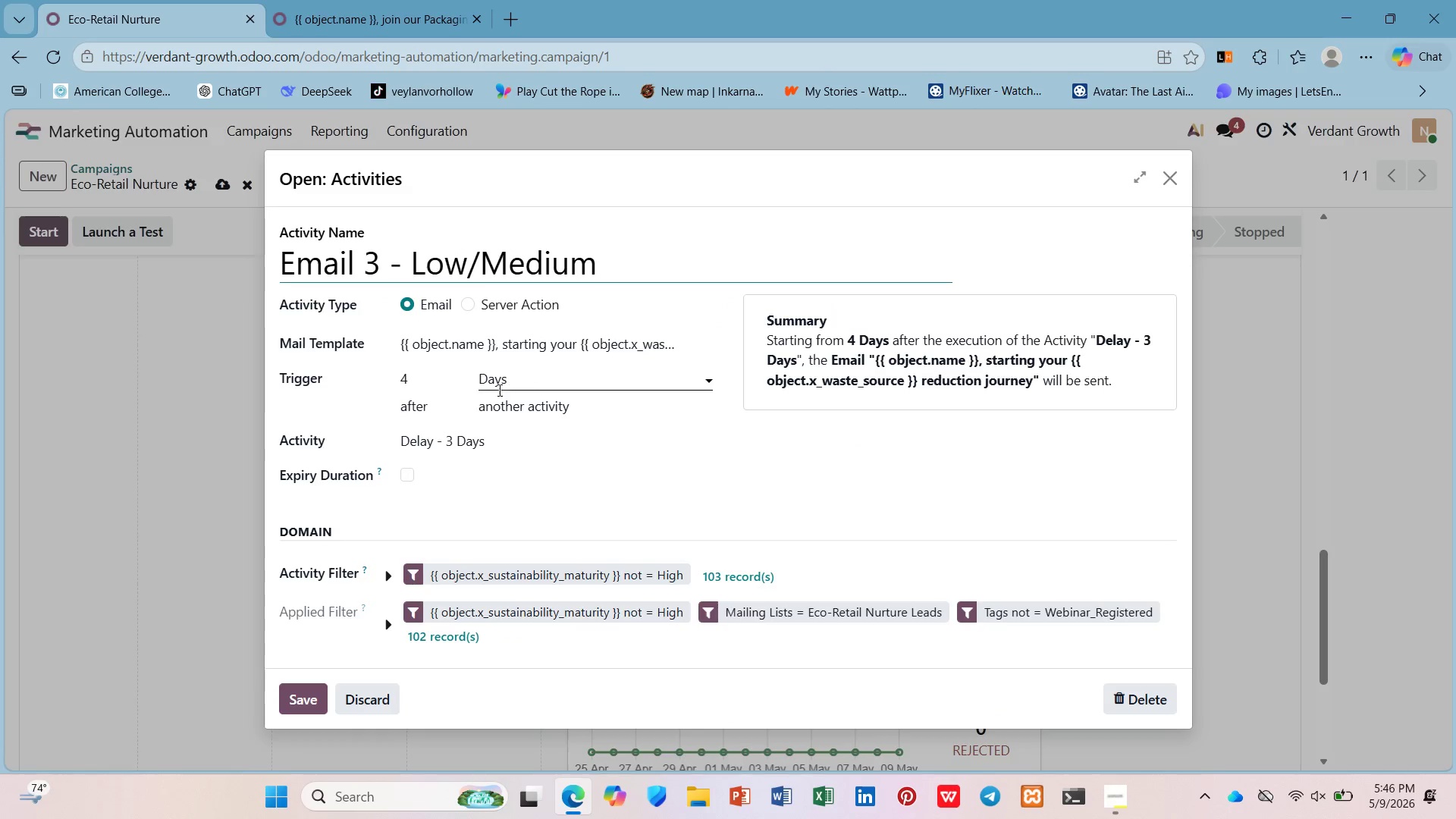 
left_click([434, 381])
 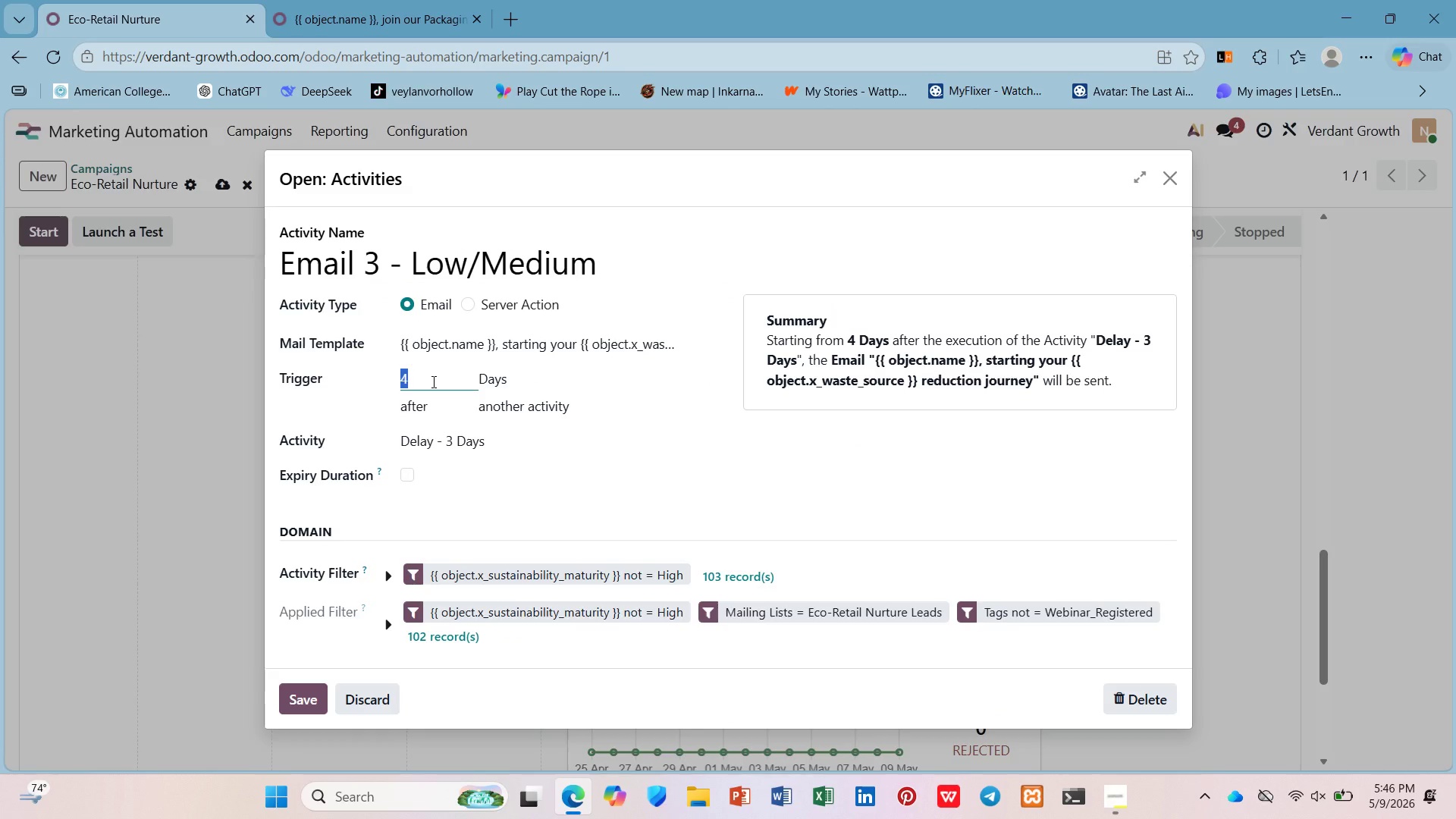 
key(3)
 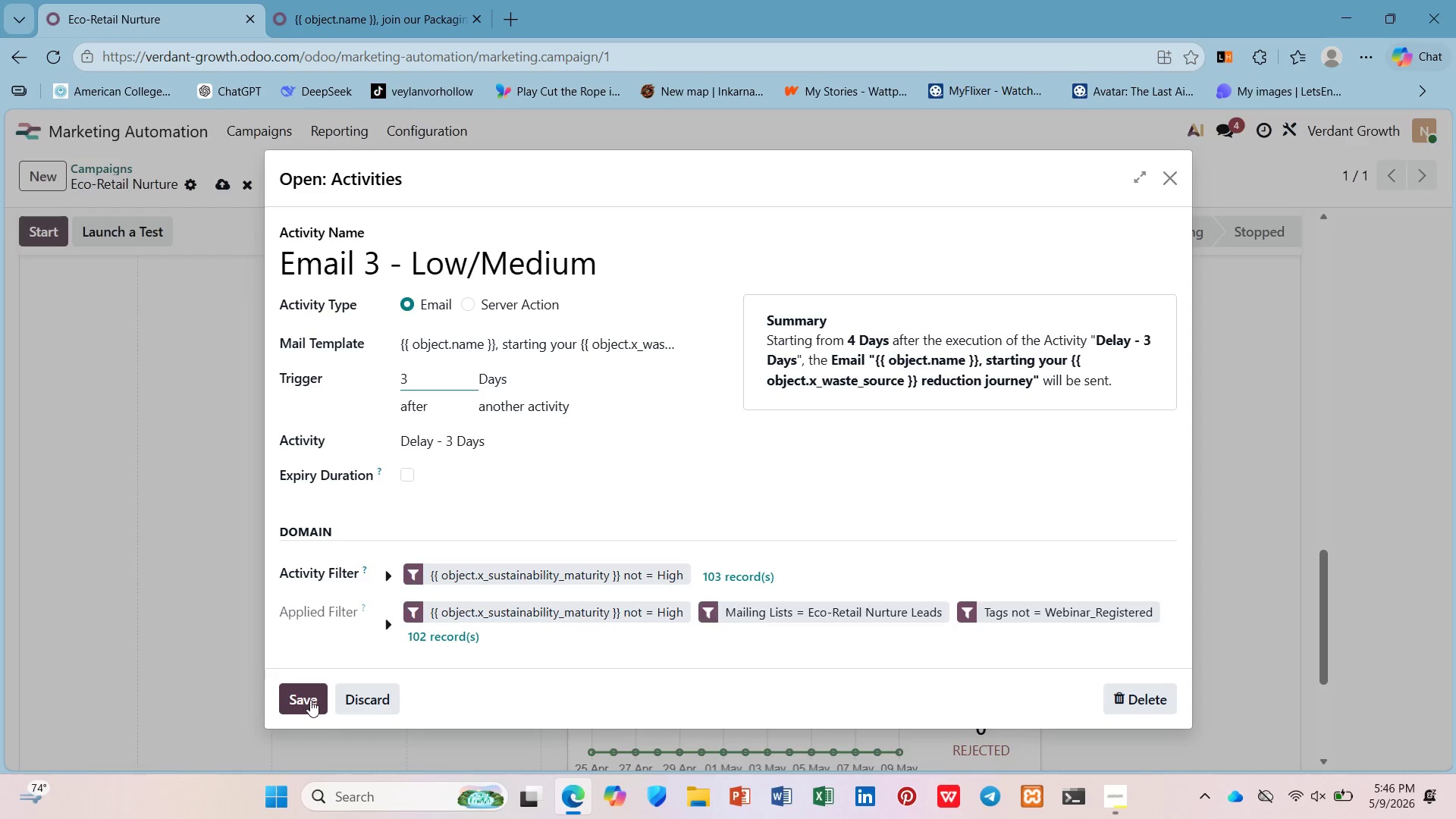 
wait(5.12)
 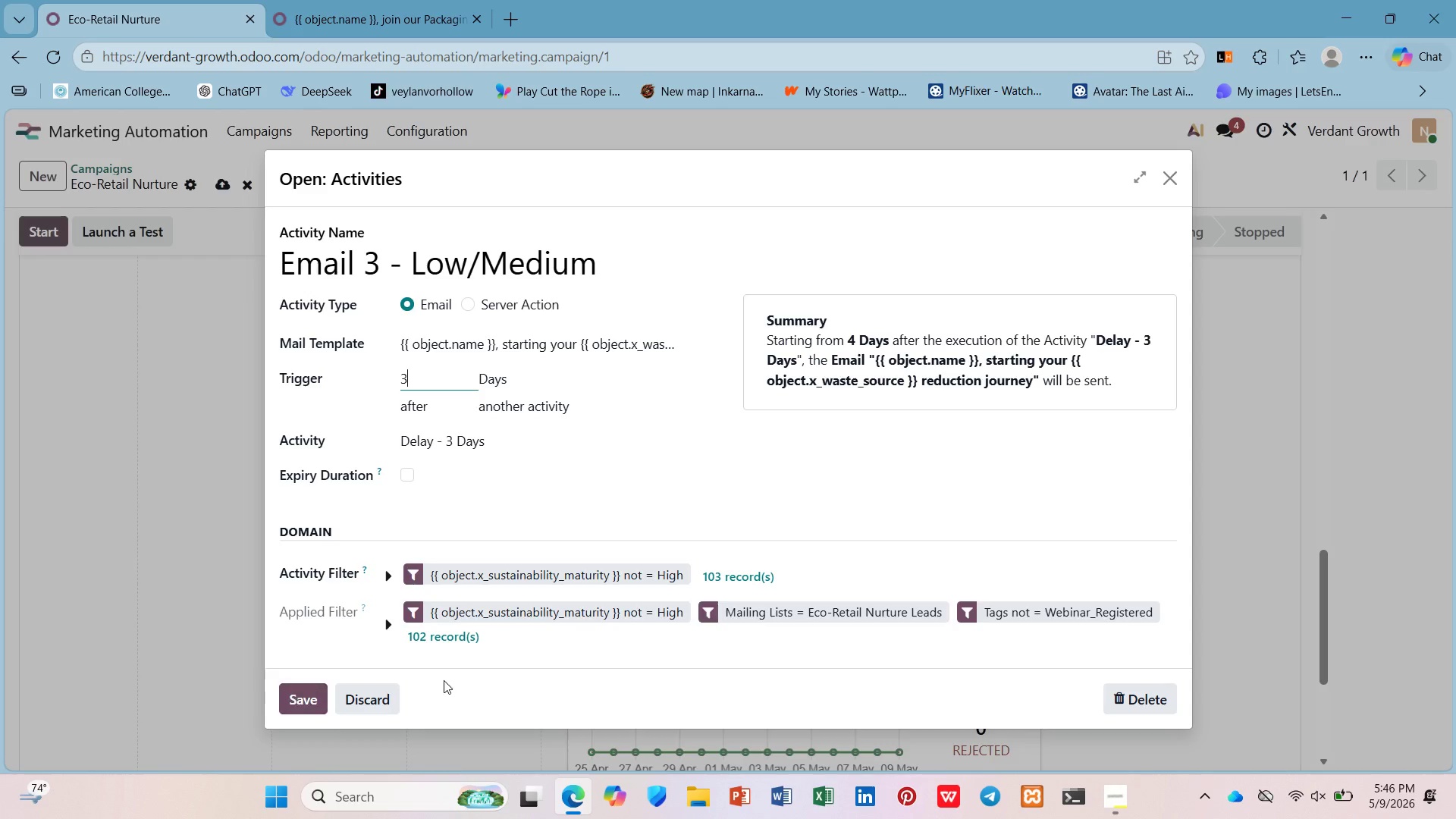 
scroll: coordinate [683, 703], scroll_direction: down, amount: 5.0
 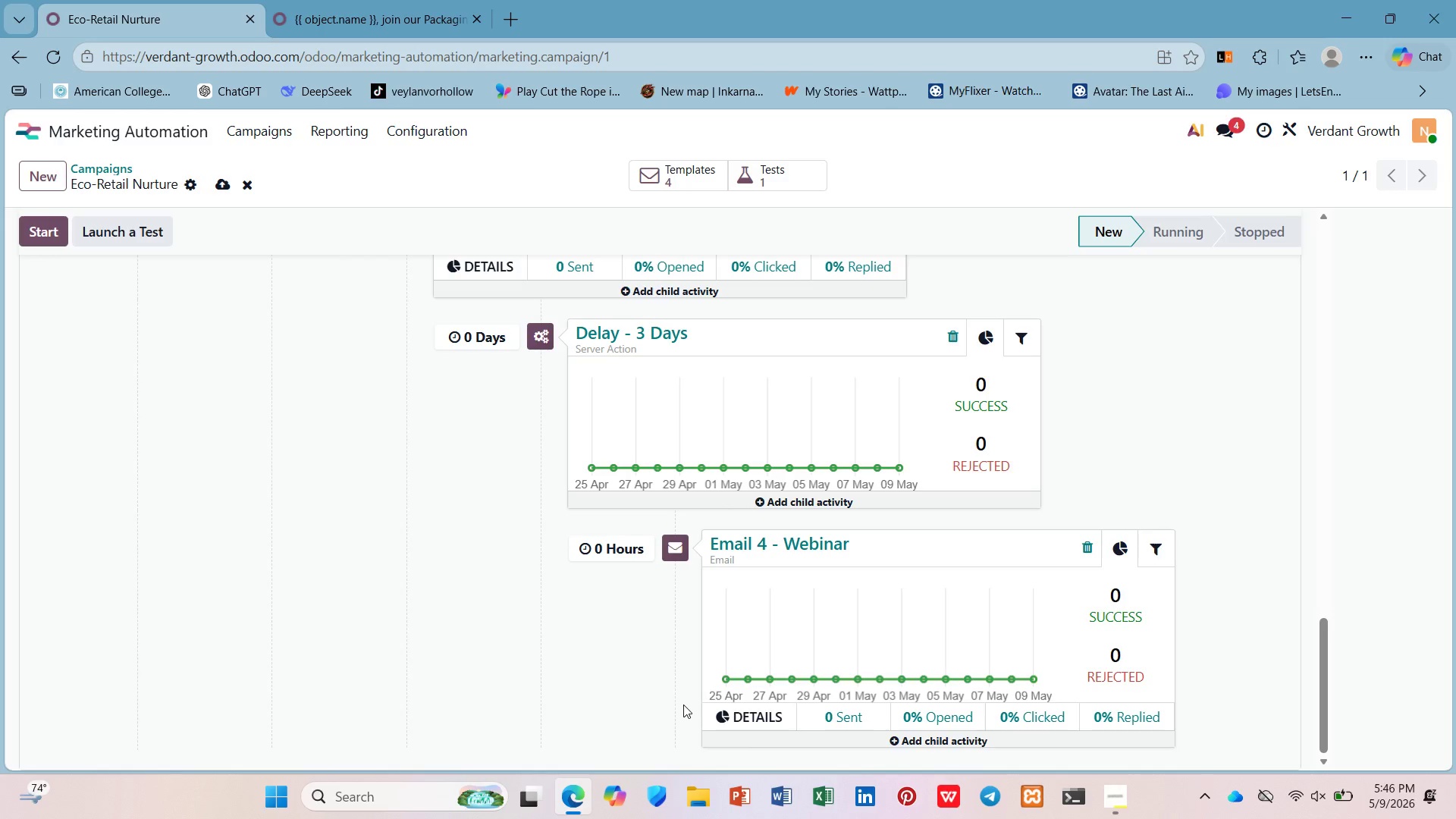 
wait(10.52)
 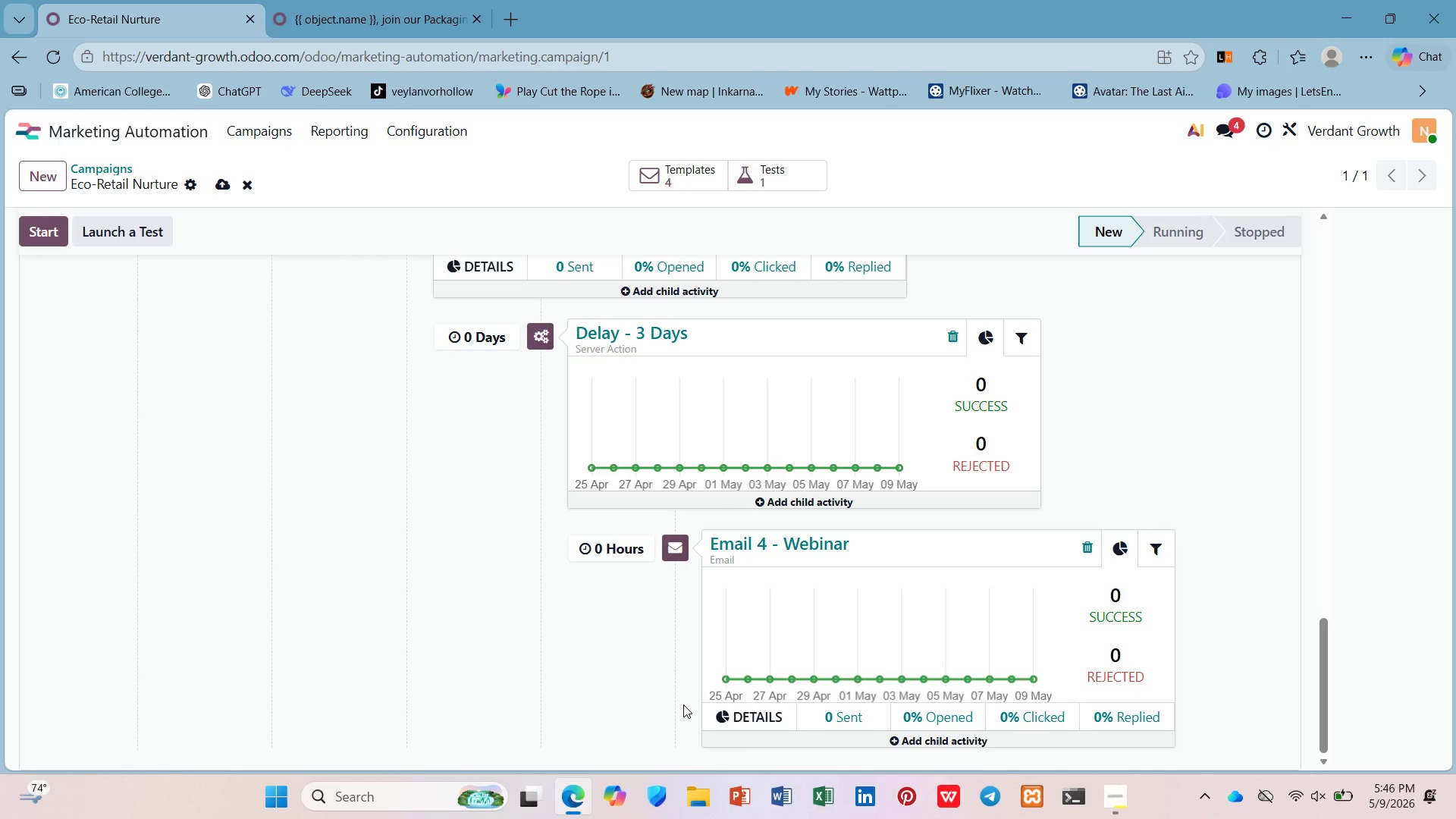 
left_click([908, 620])
 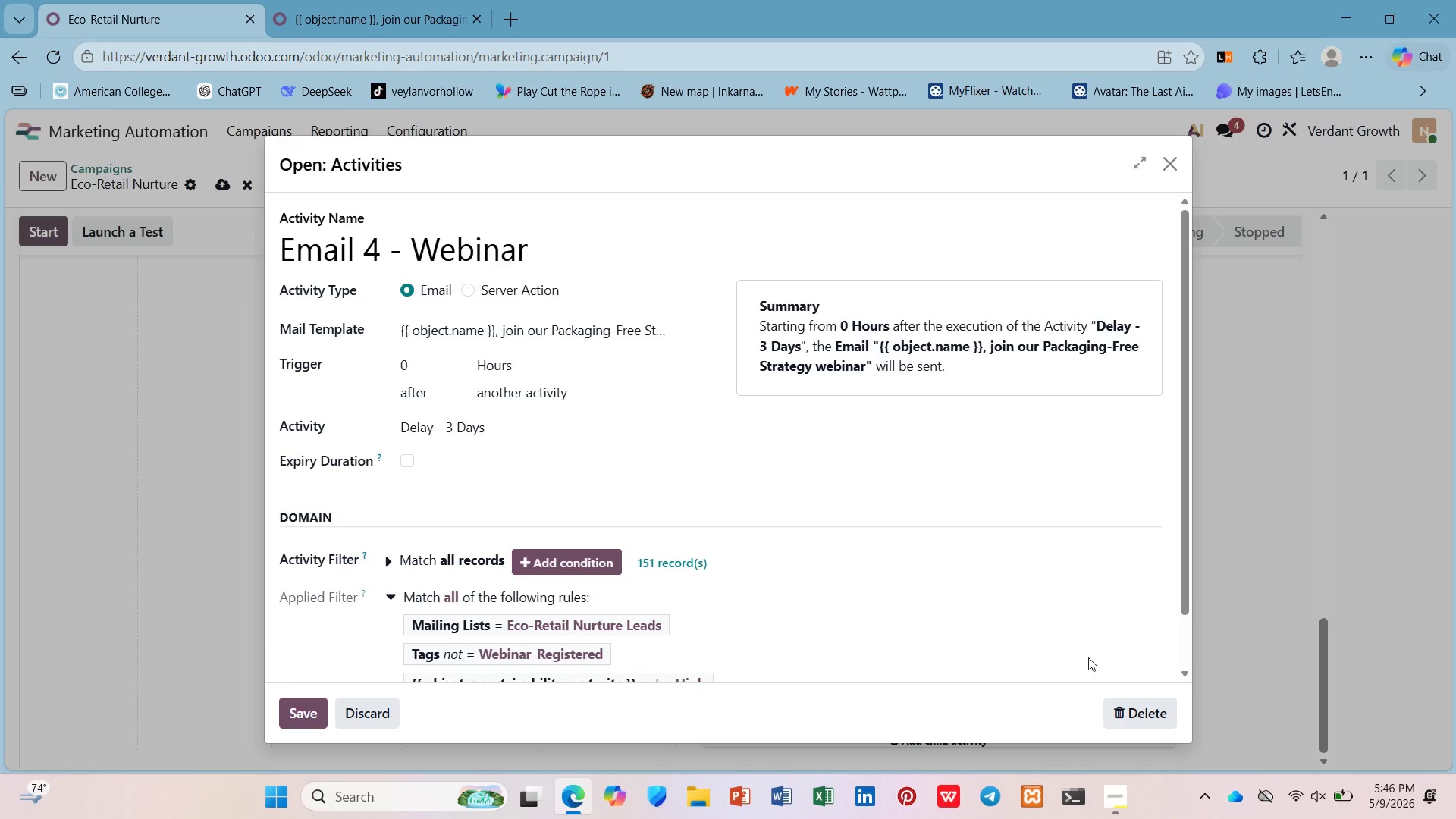 
scroll: coordinate [1103, 667], scroll_direction: down, amount: 2.0
 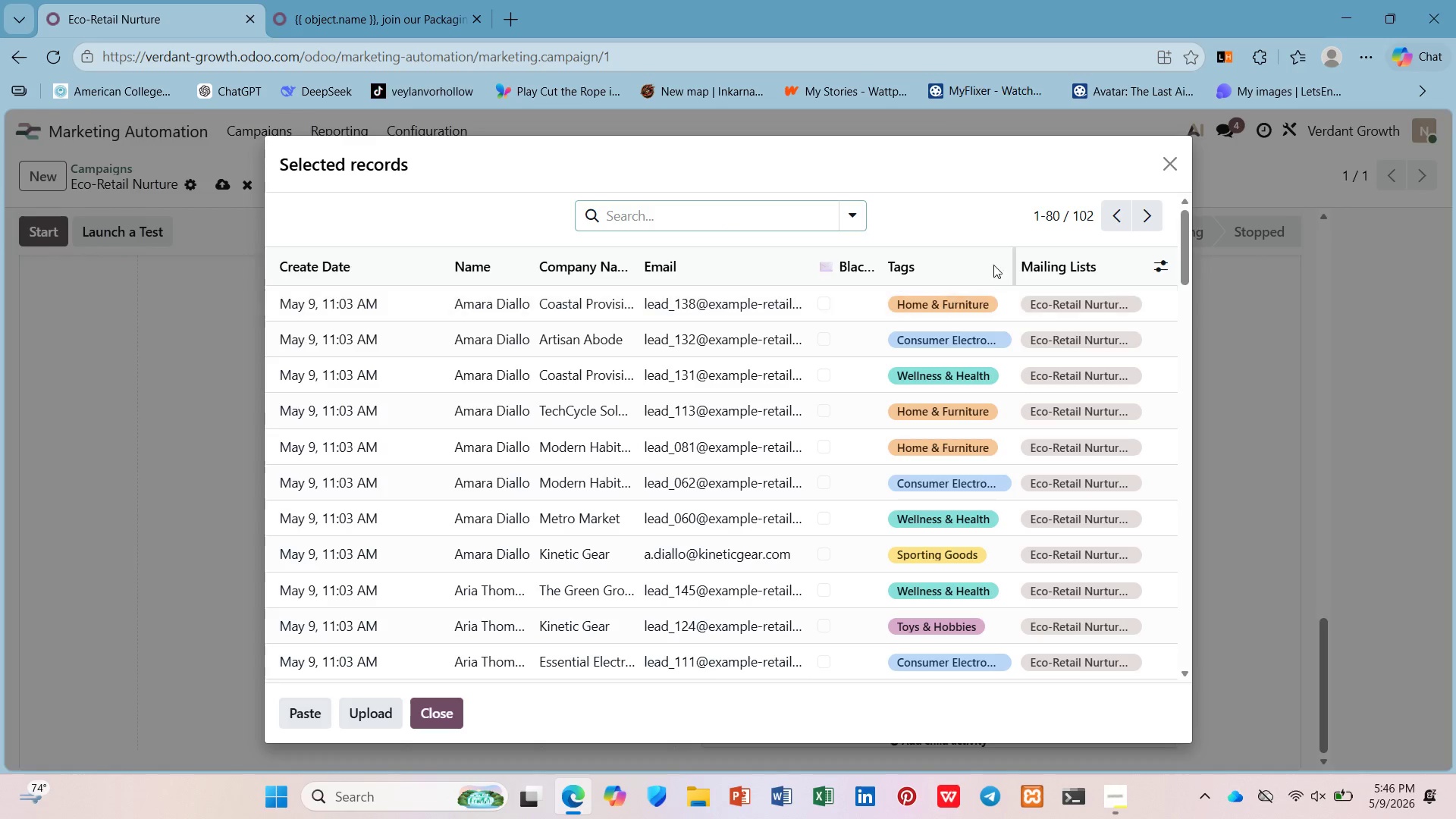 
wait(11.28)
 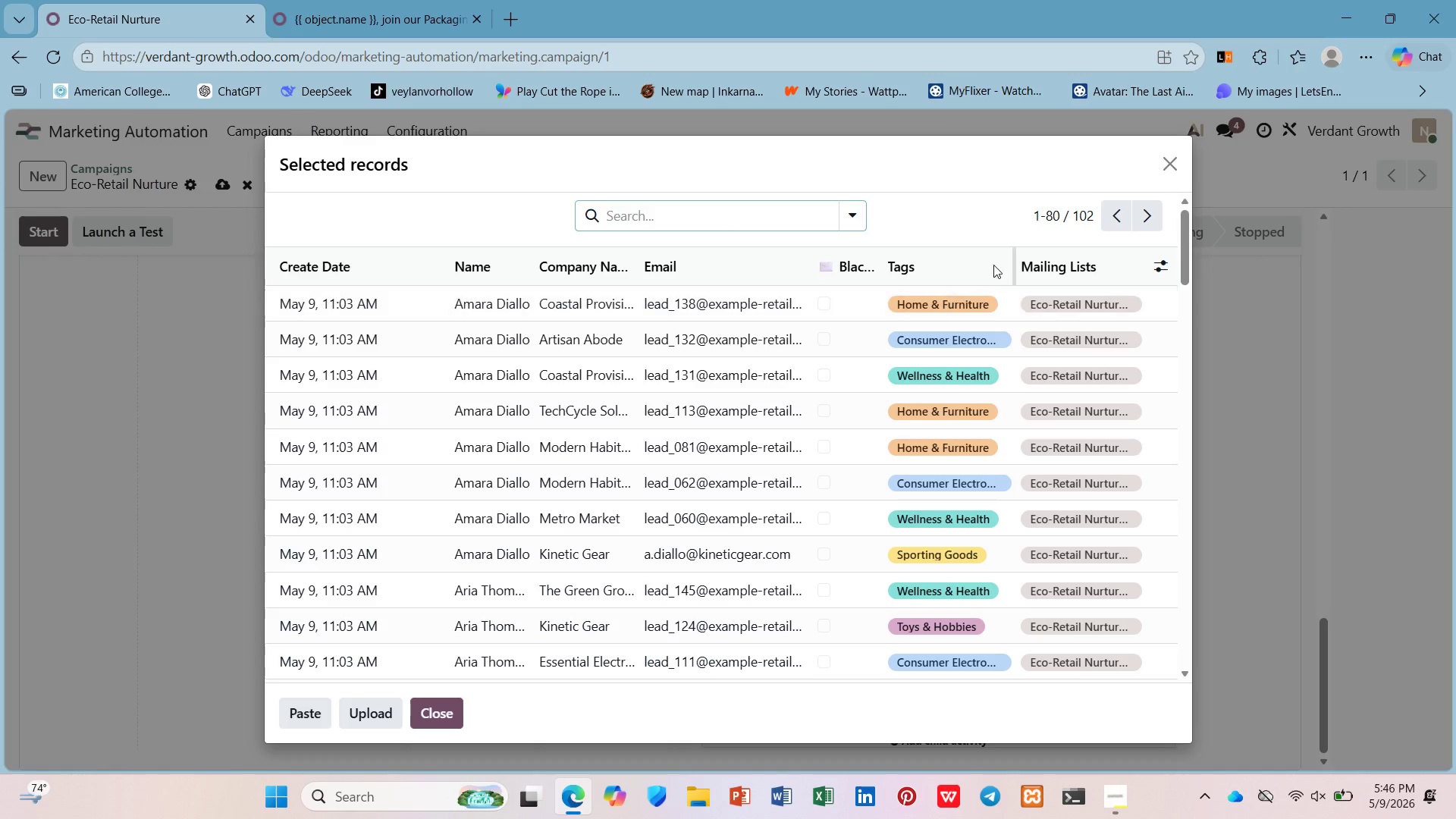 
left_click([1043, 440])
 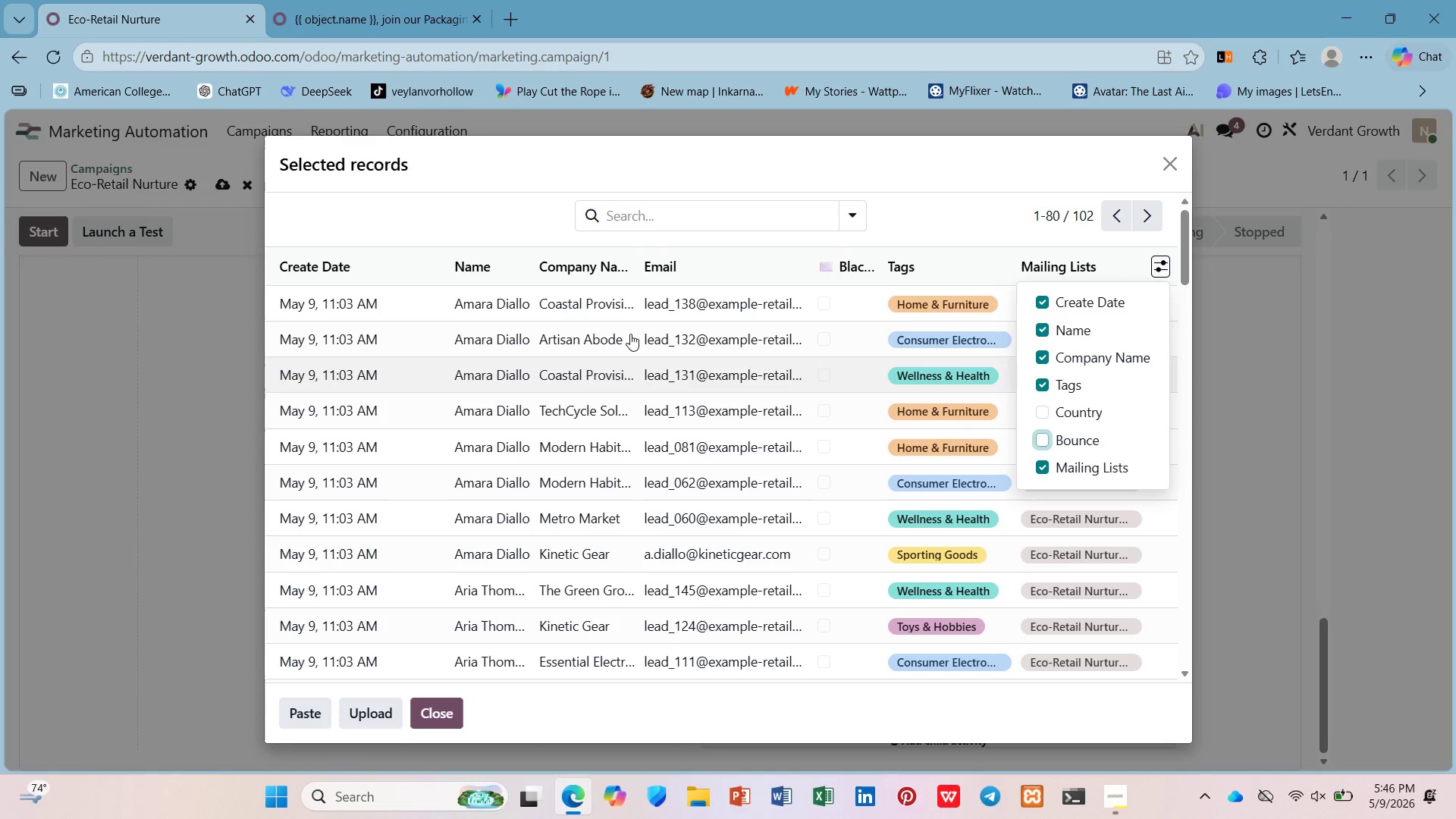 
wait(6.53)
 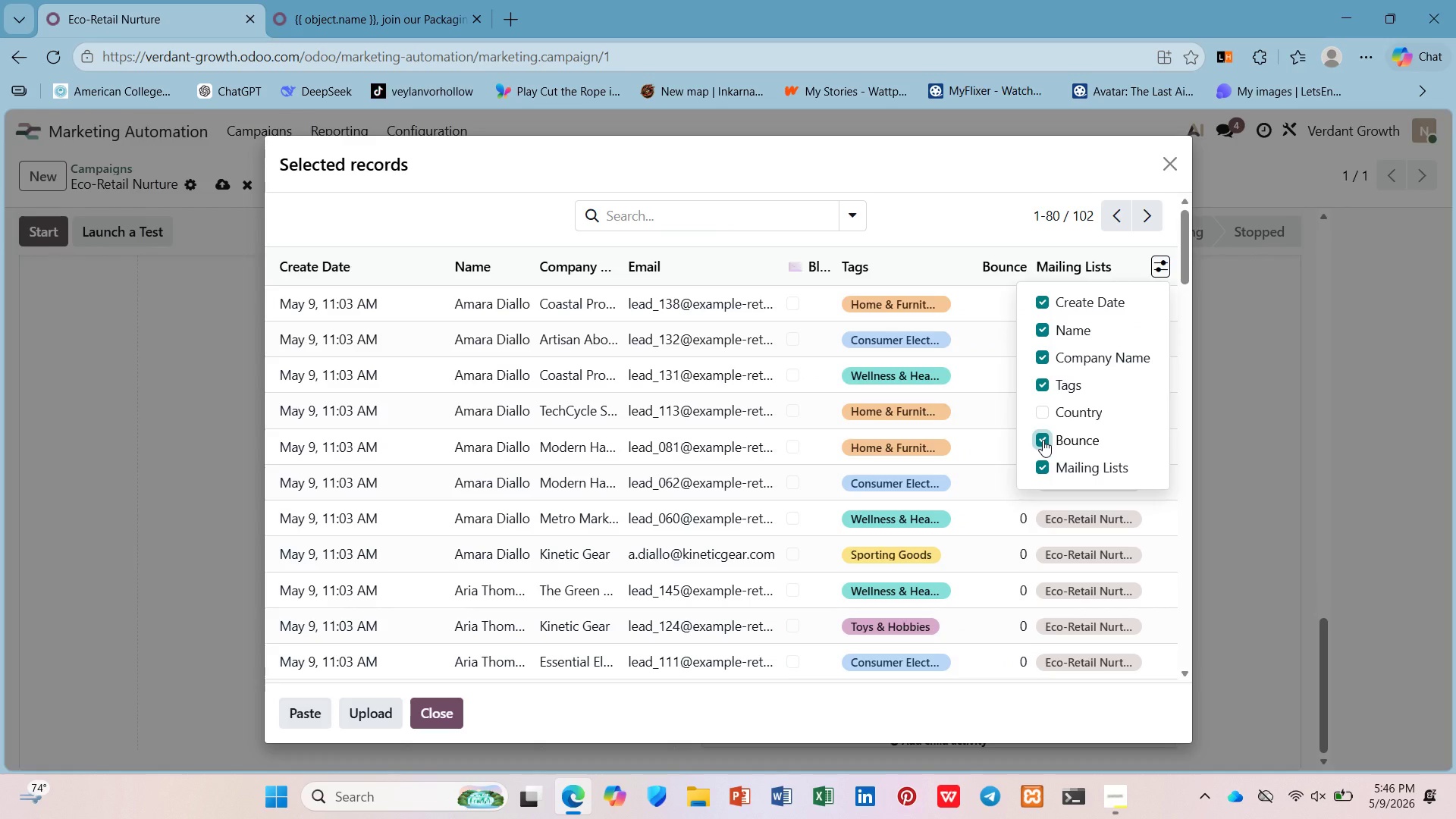 
left_click([1172, 166])
 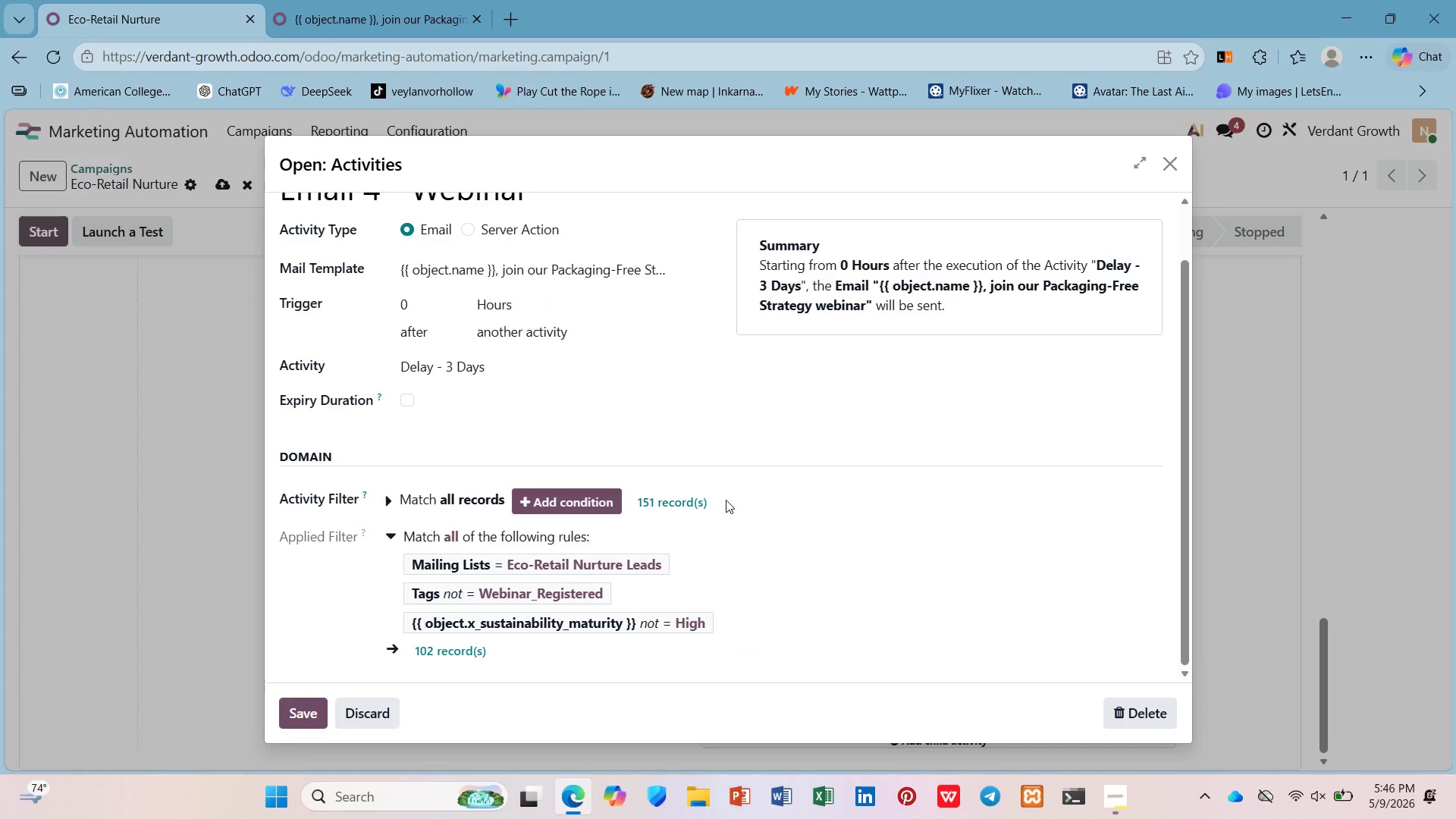 
scroll: coordinate [723, 501], scroll_direction: up, amount: 2.0
 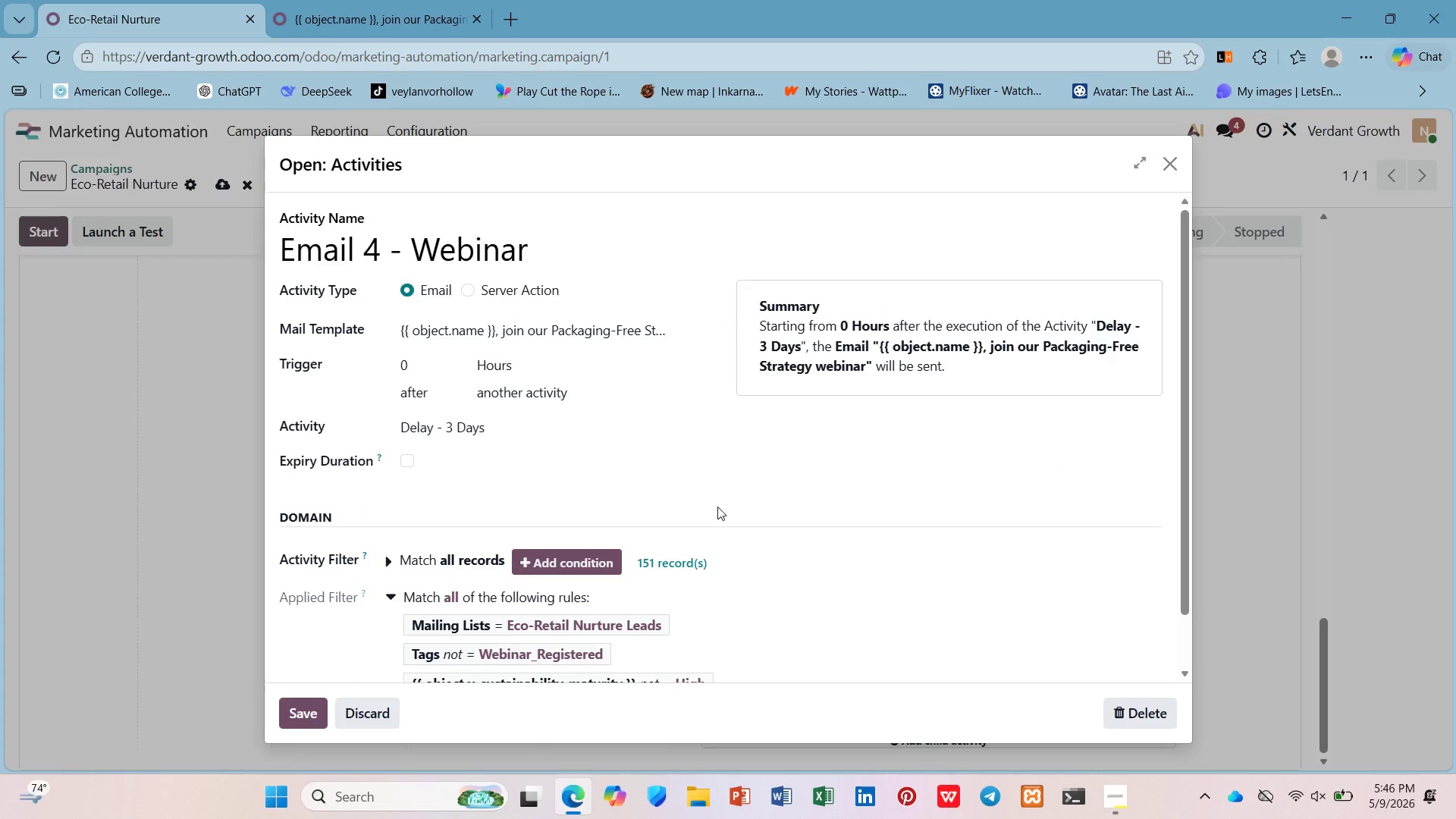 
scroll: coordinate [714, 507], scroll_direction: down, amount: 2.0
 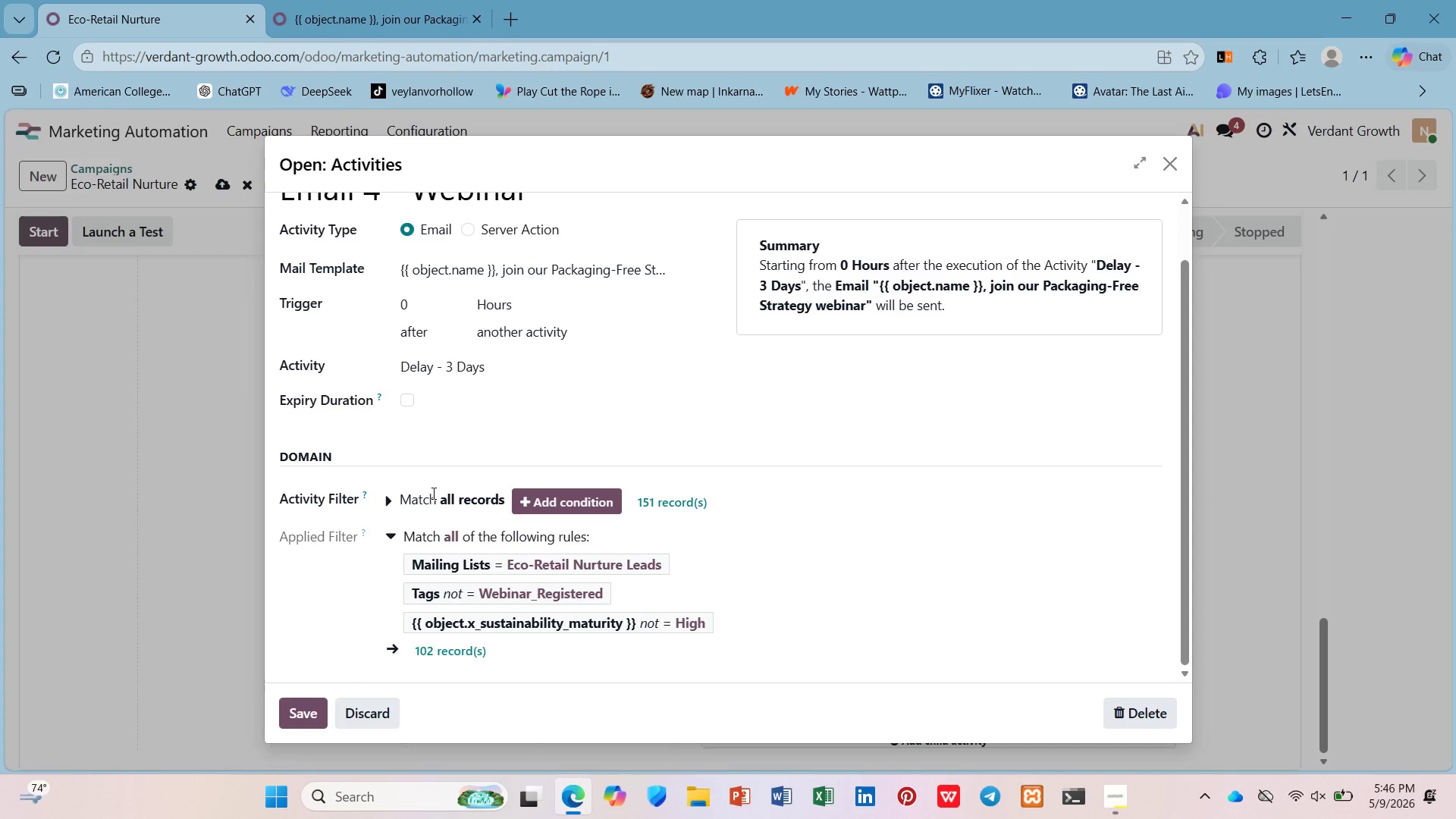 
left_click([576, 507])
 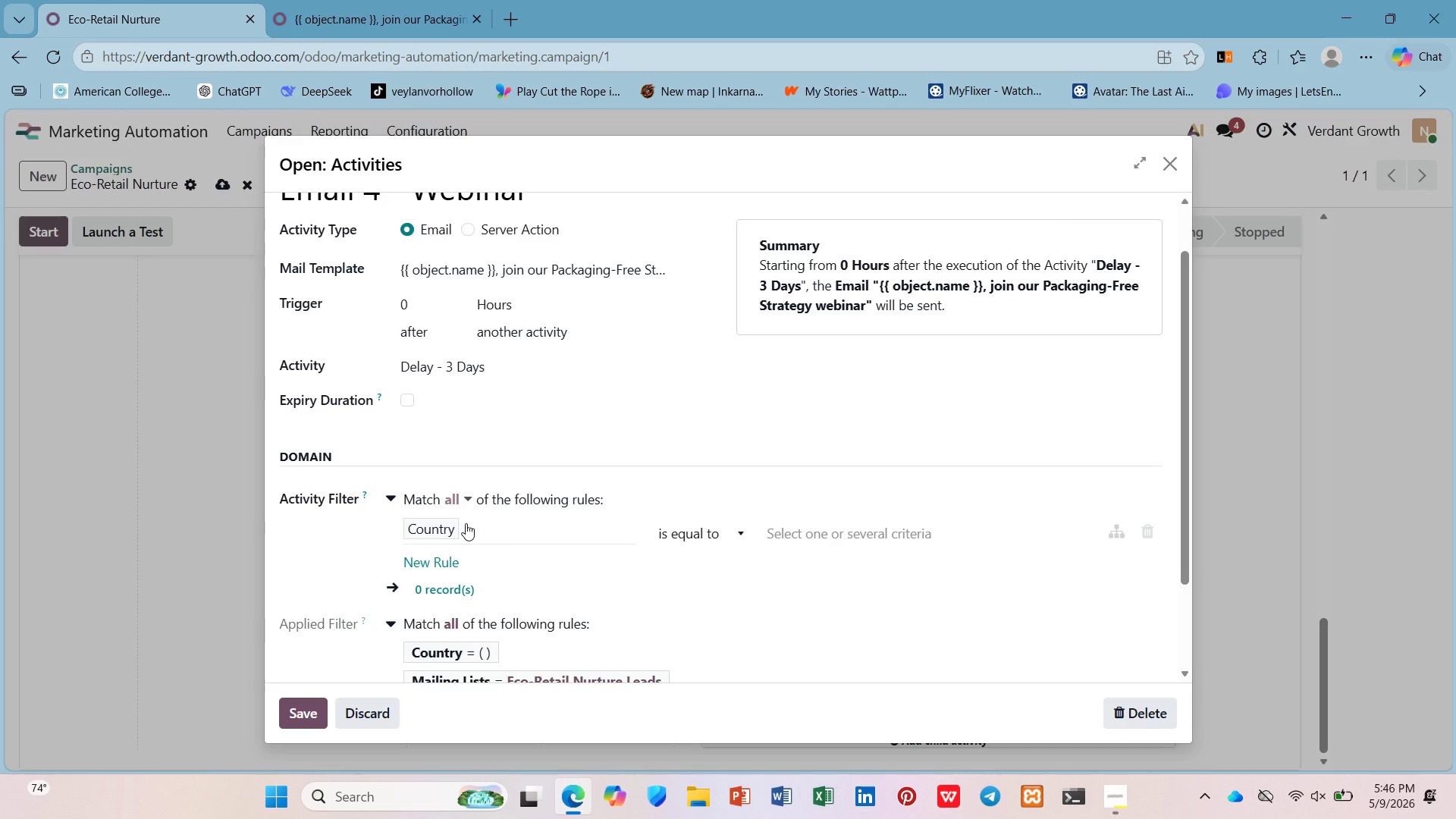 
scroll: coordinate [466, 523], scroll_direction: down, amount: 2.0
 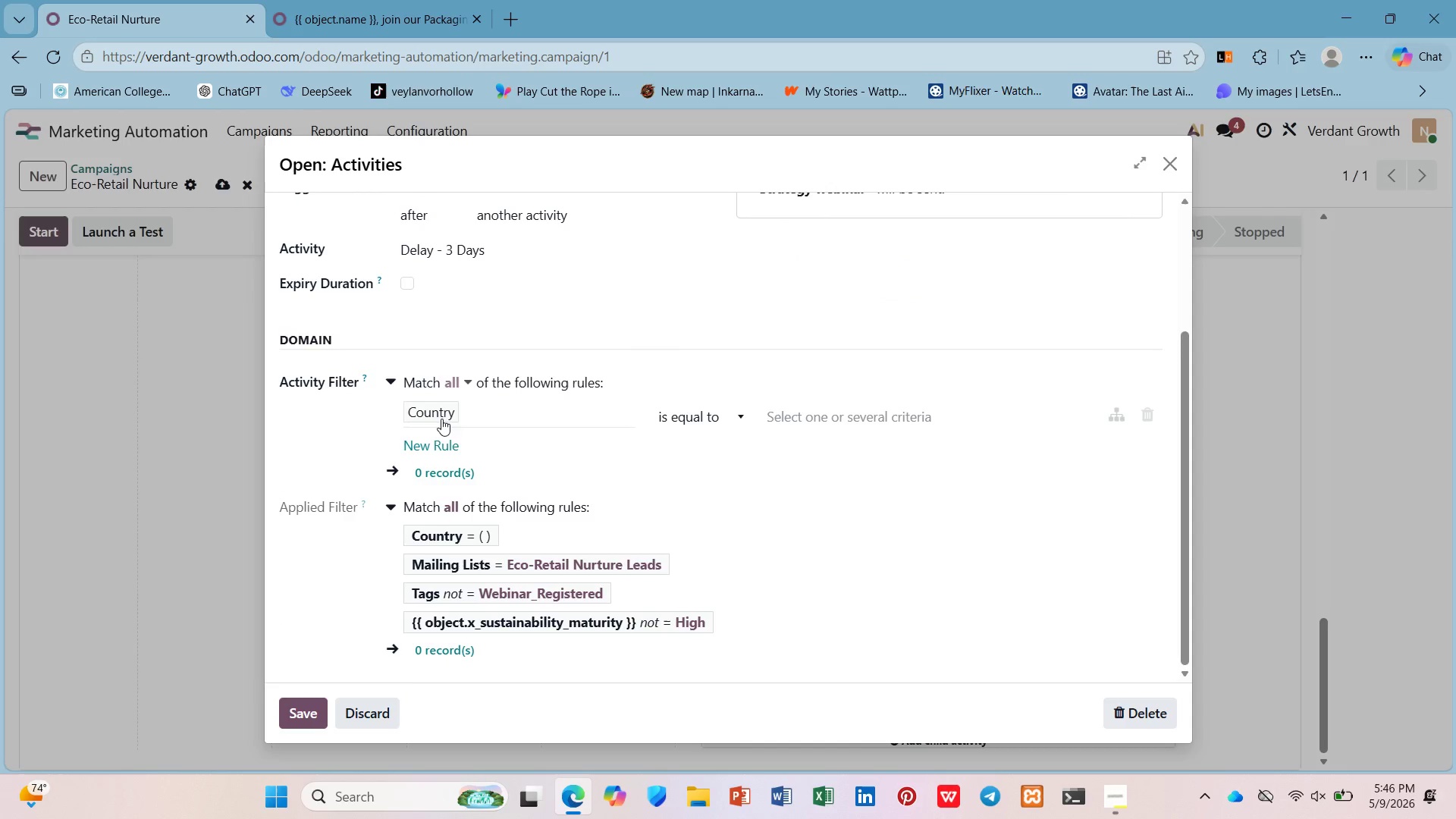 
left_click([450, 410])
 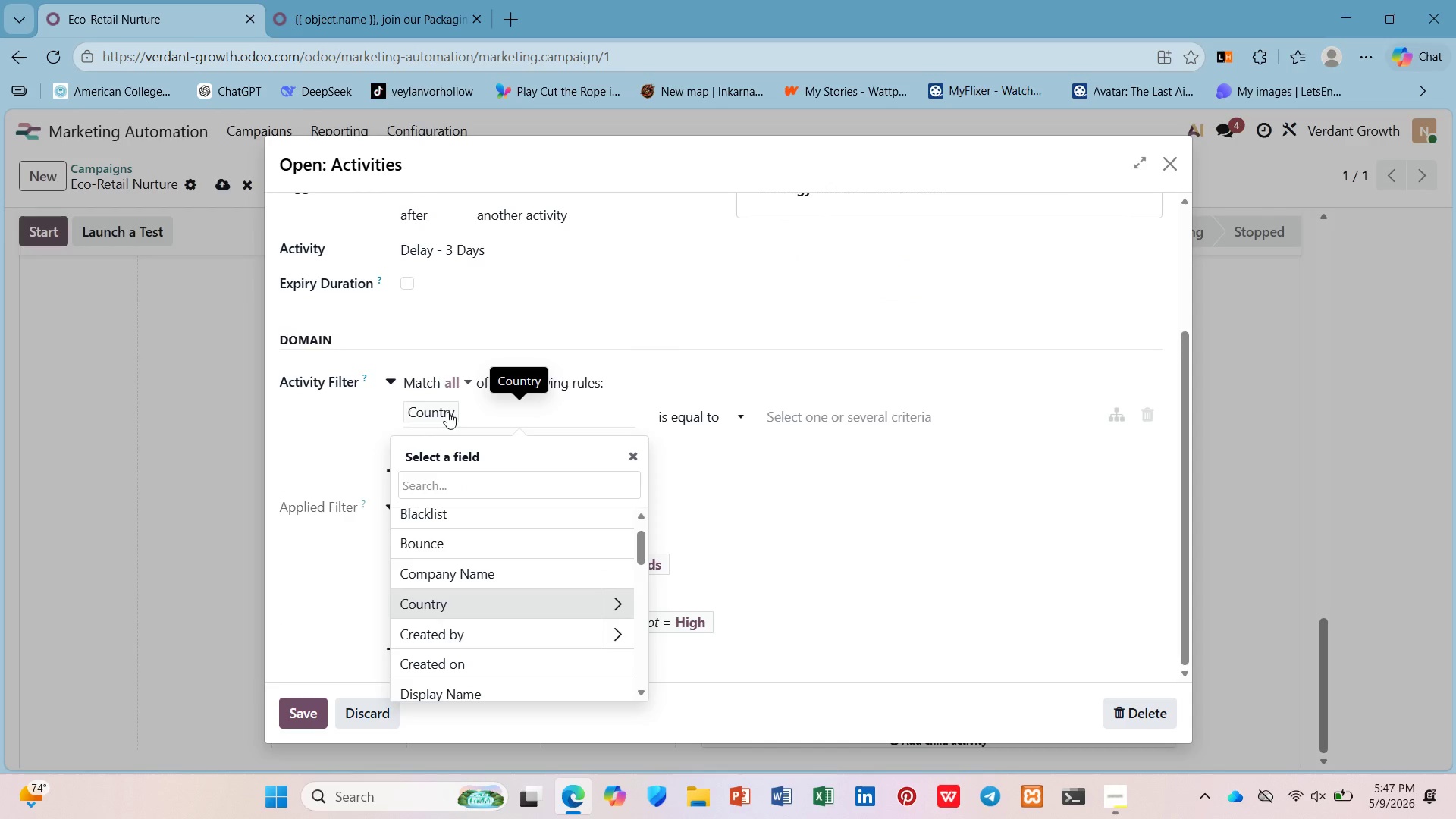 
key(Shift+BracketLeft)
 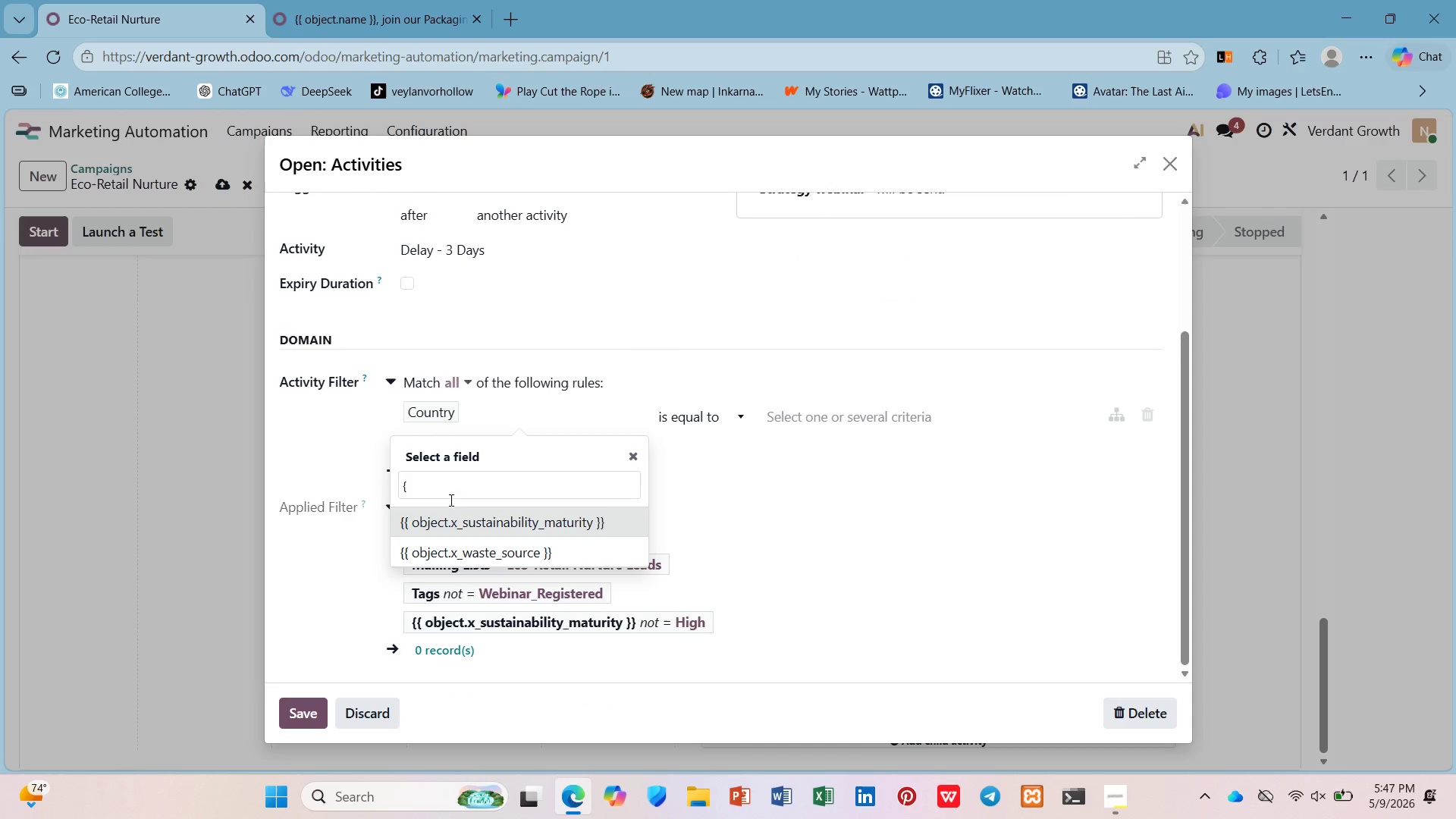 
left_click([456, 530])
 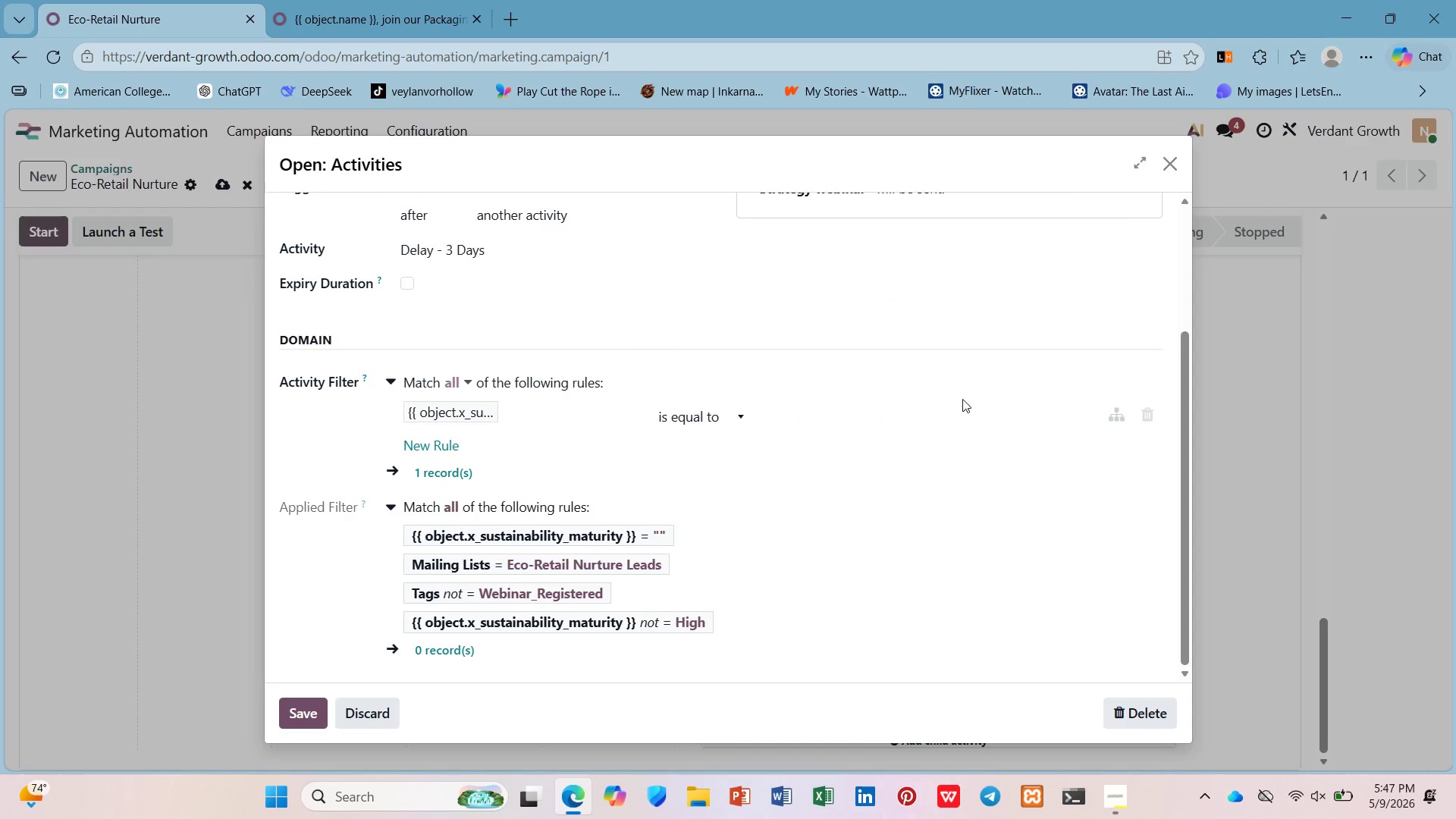 
left_click([956, 410])
 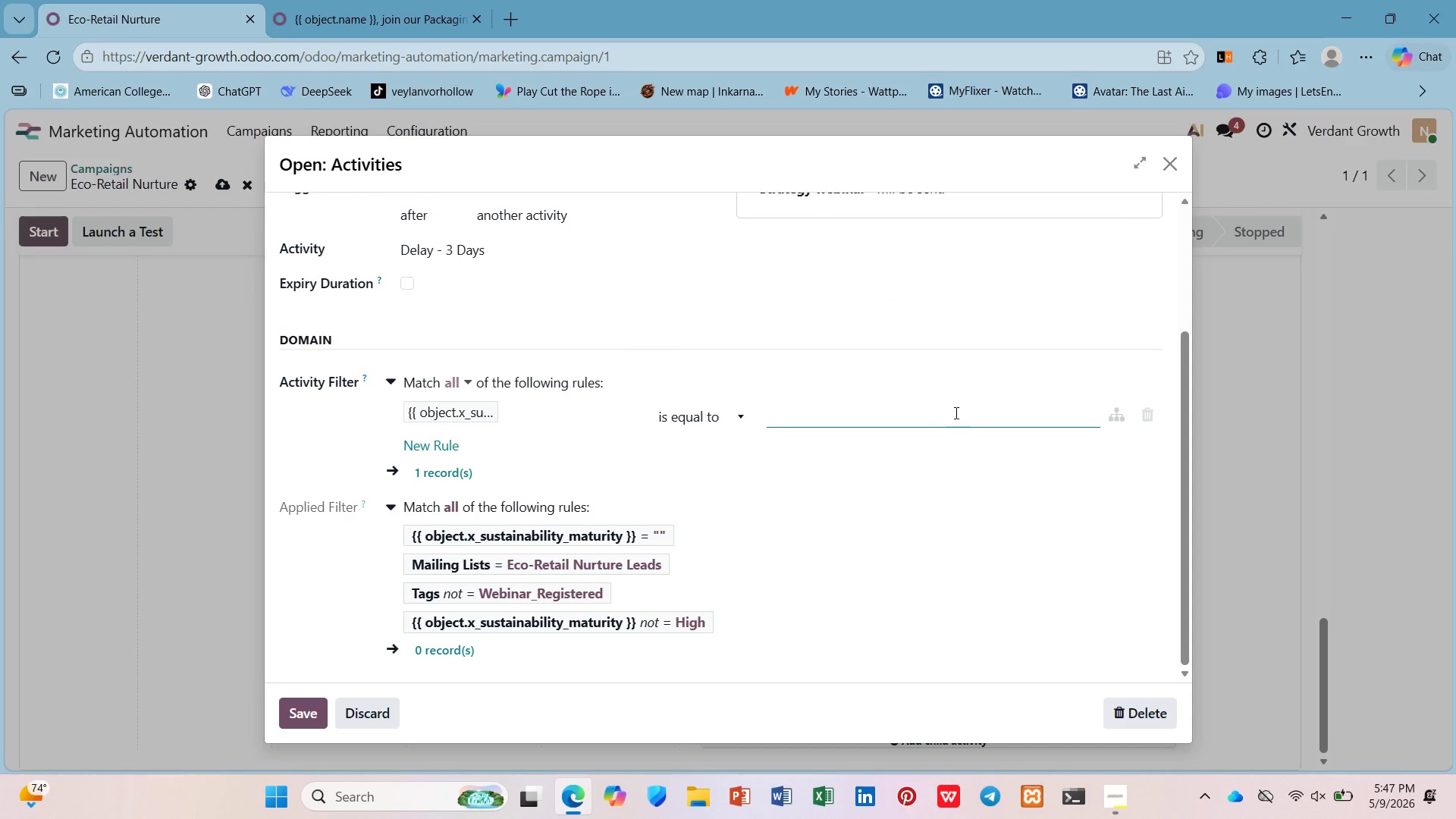 
type(High)
 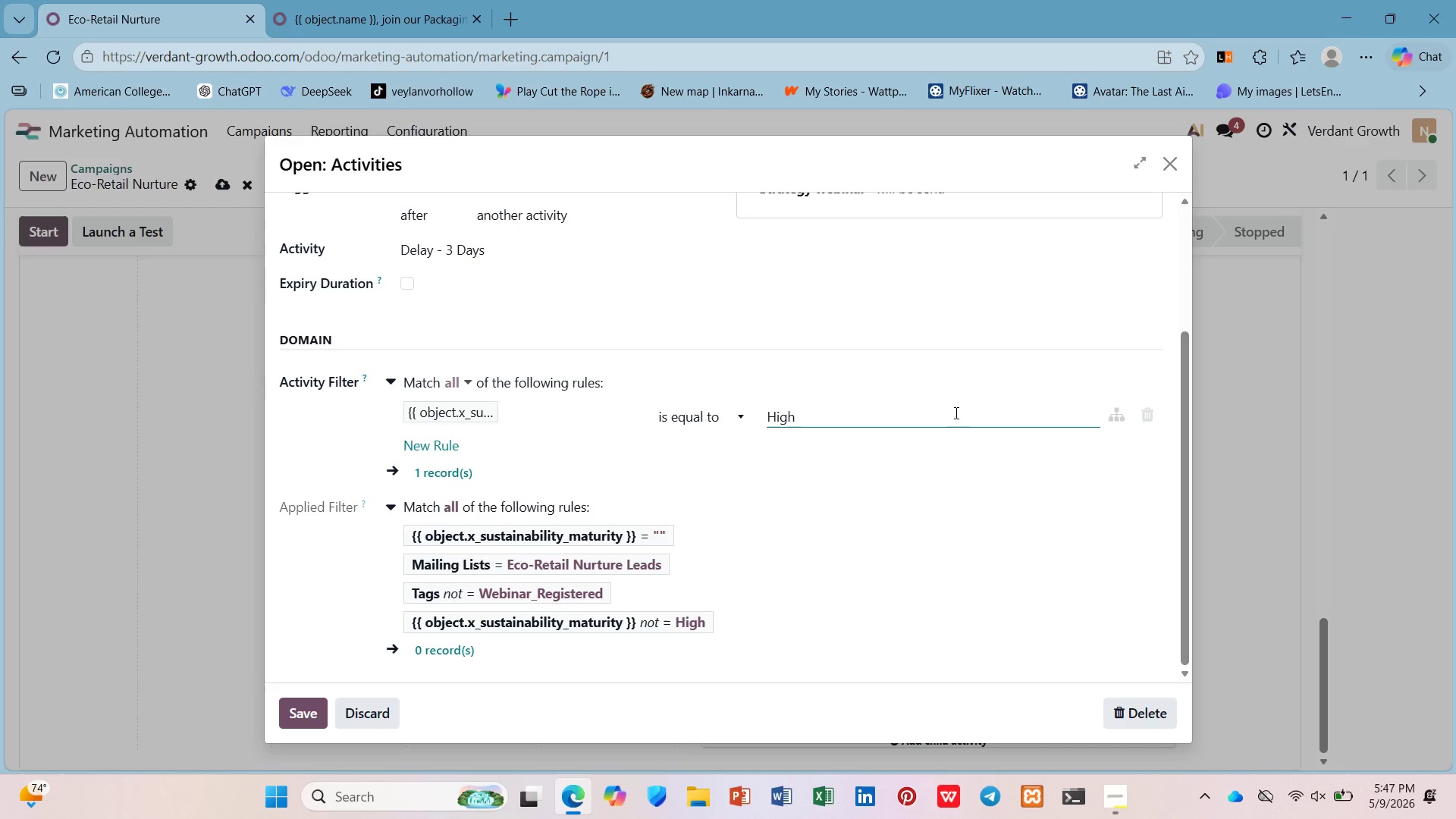 
left_click([325, 703])
 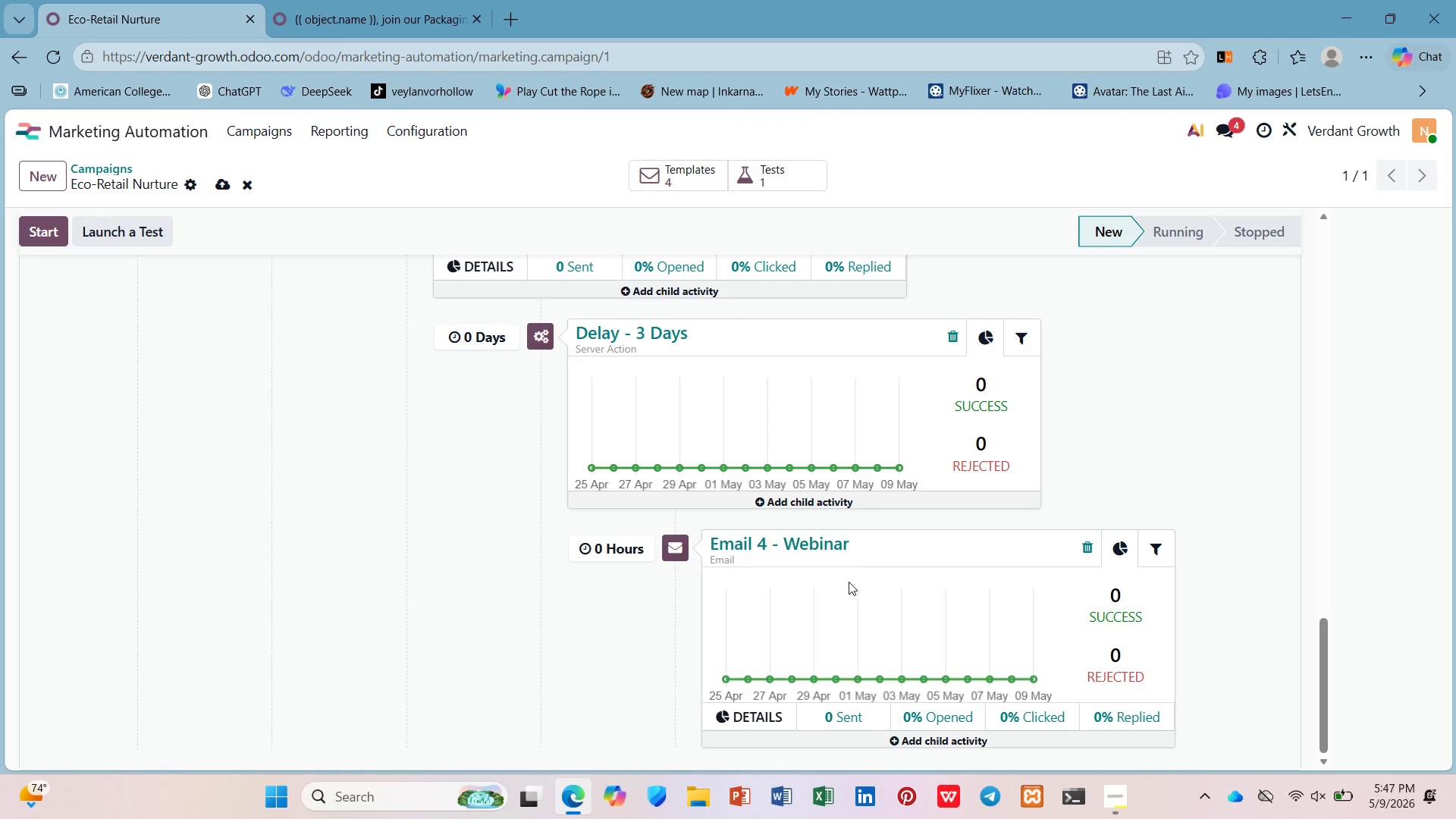 
left_click([842, 539])
 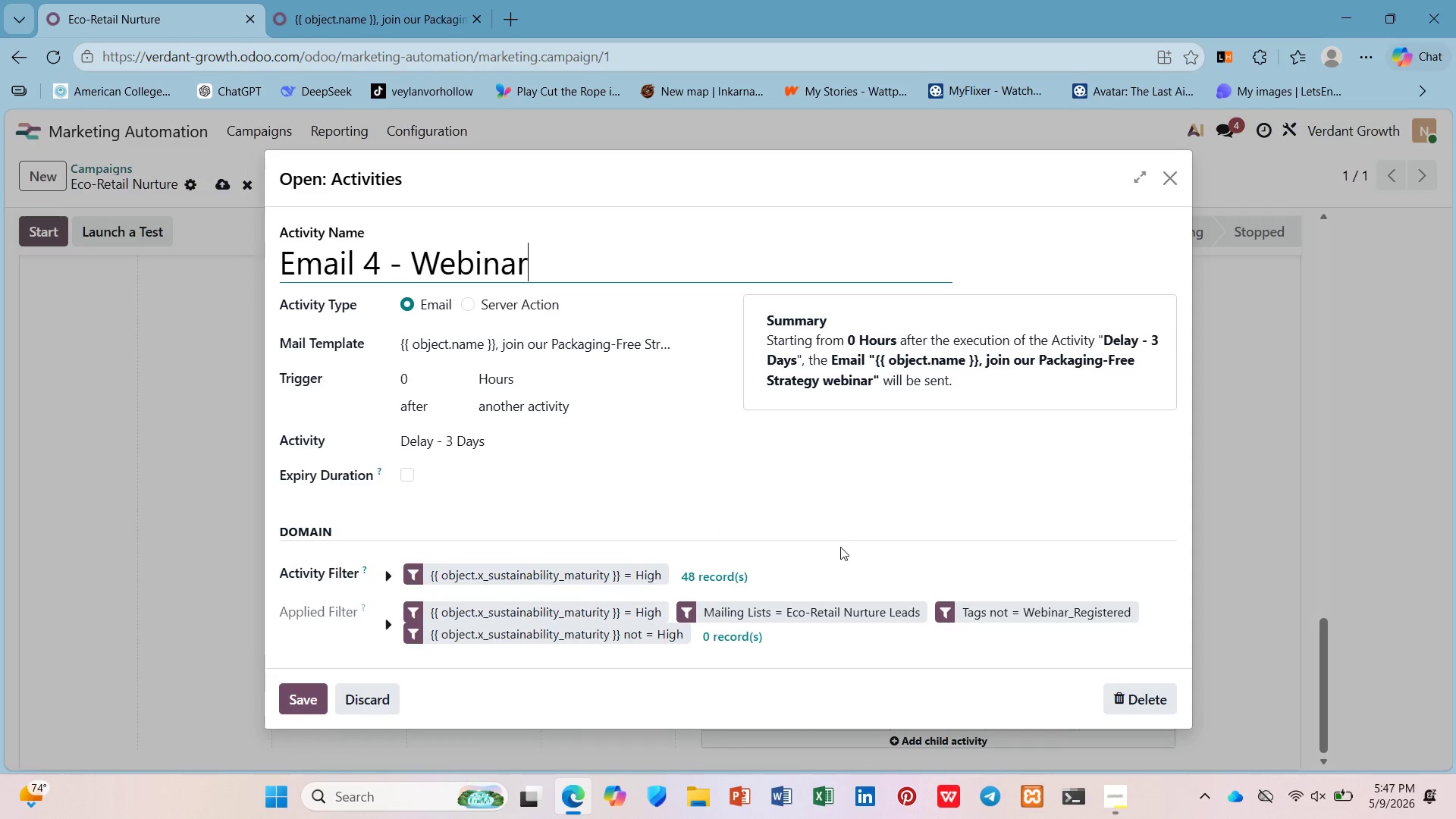 
scroll: coordinate [504, 663], scroll_direction: down, amount: 5.0
 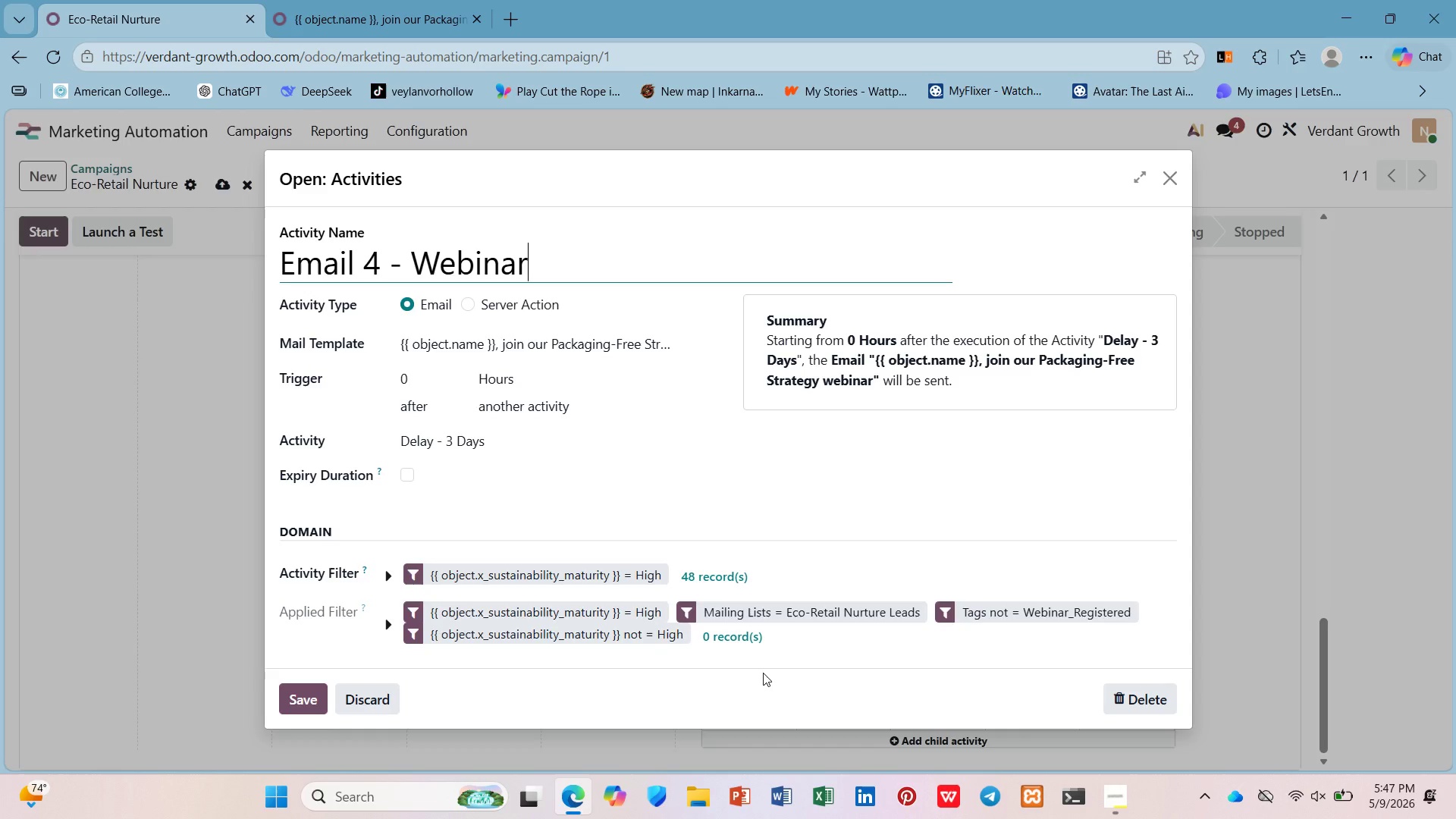 
wait(5.68)
 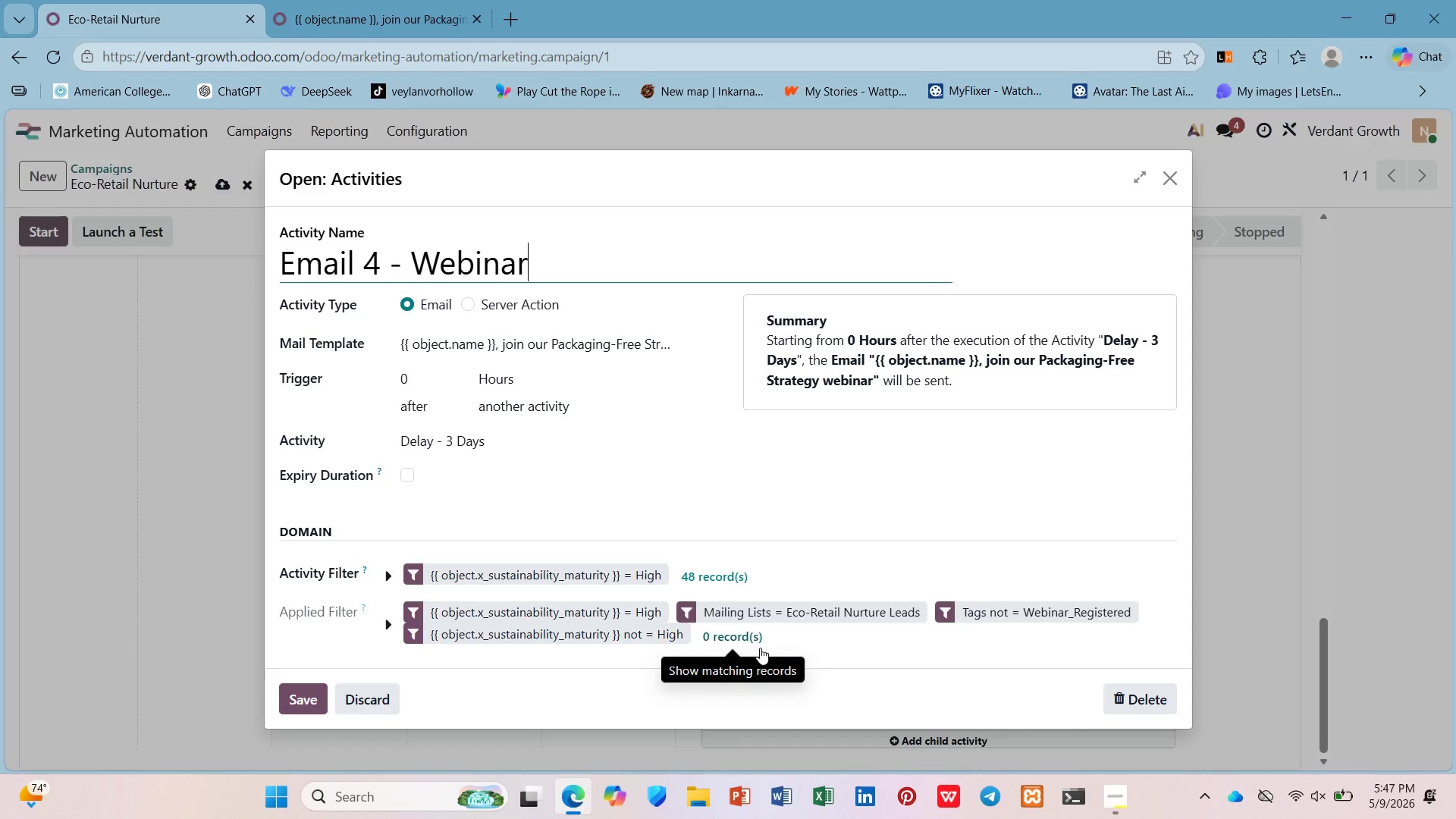 
left_click([562, 643])
 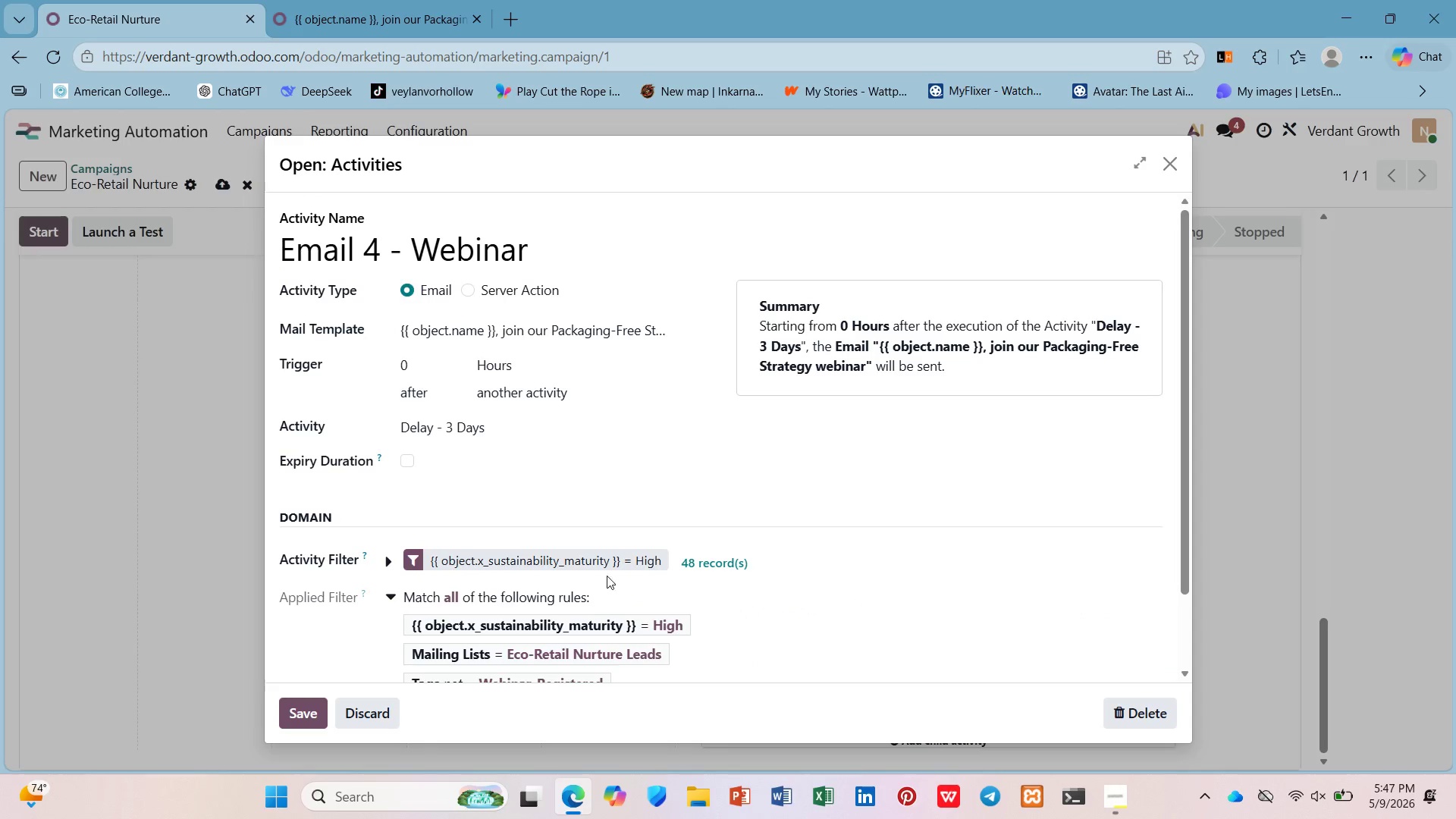 
left_click([613, 566])
 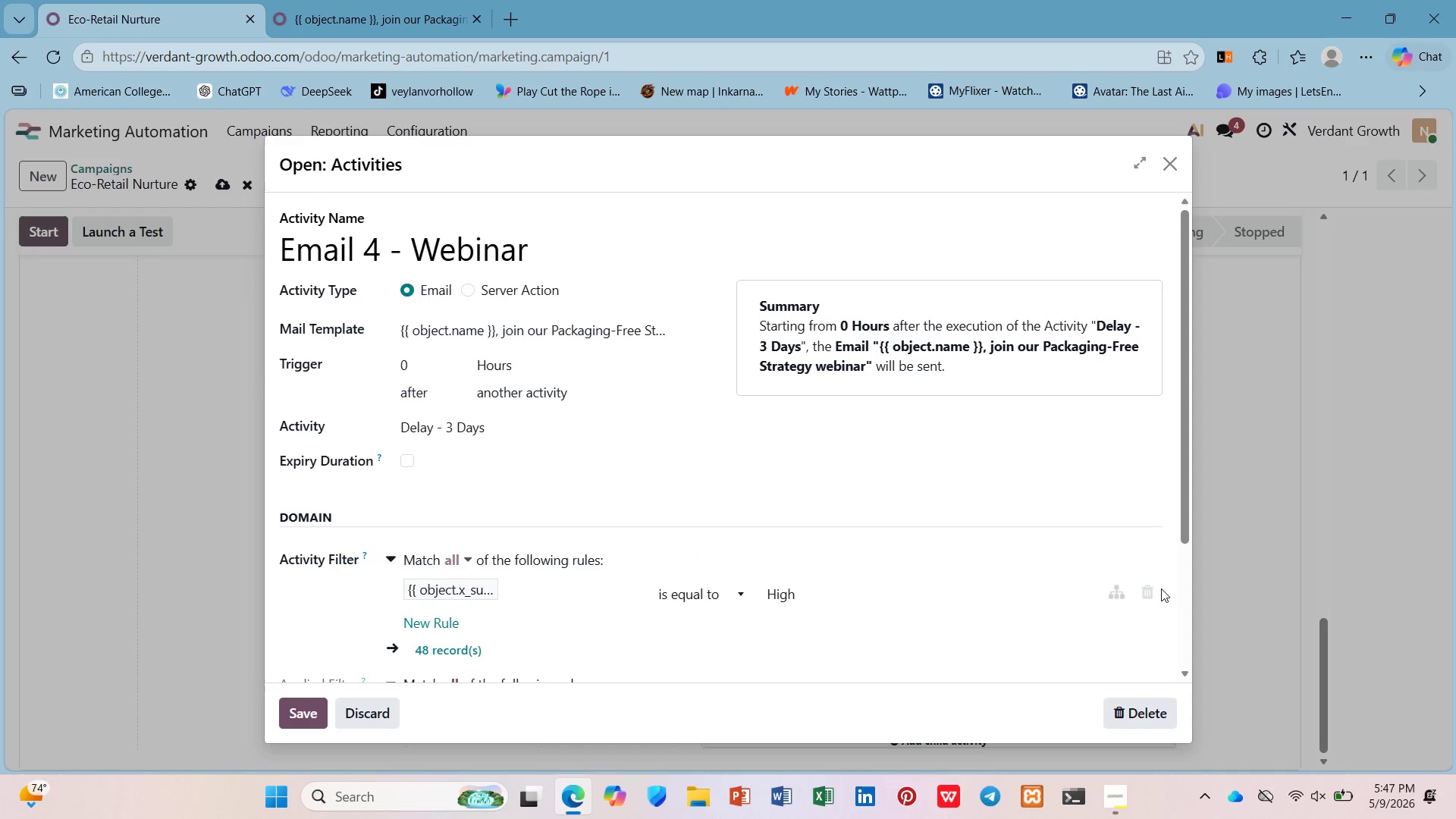 
scroll: coordinate [1160, 588], scroll_direction: down, amount: 2.0
 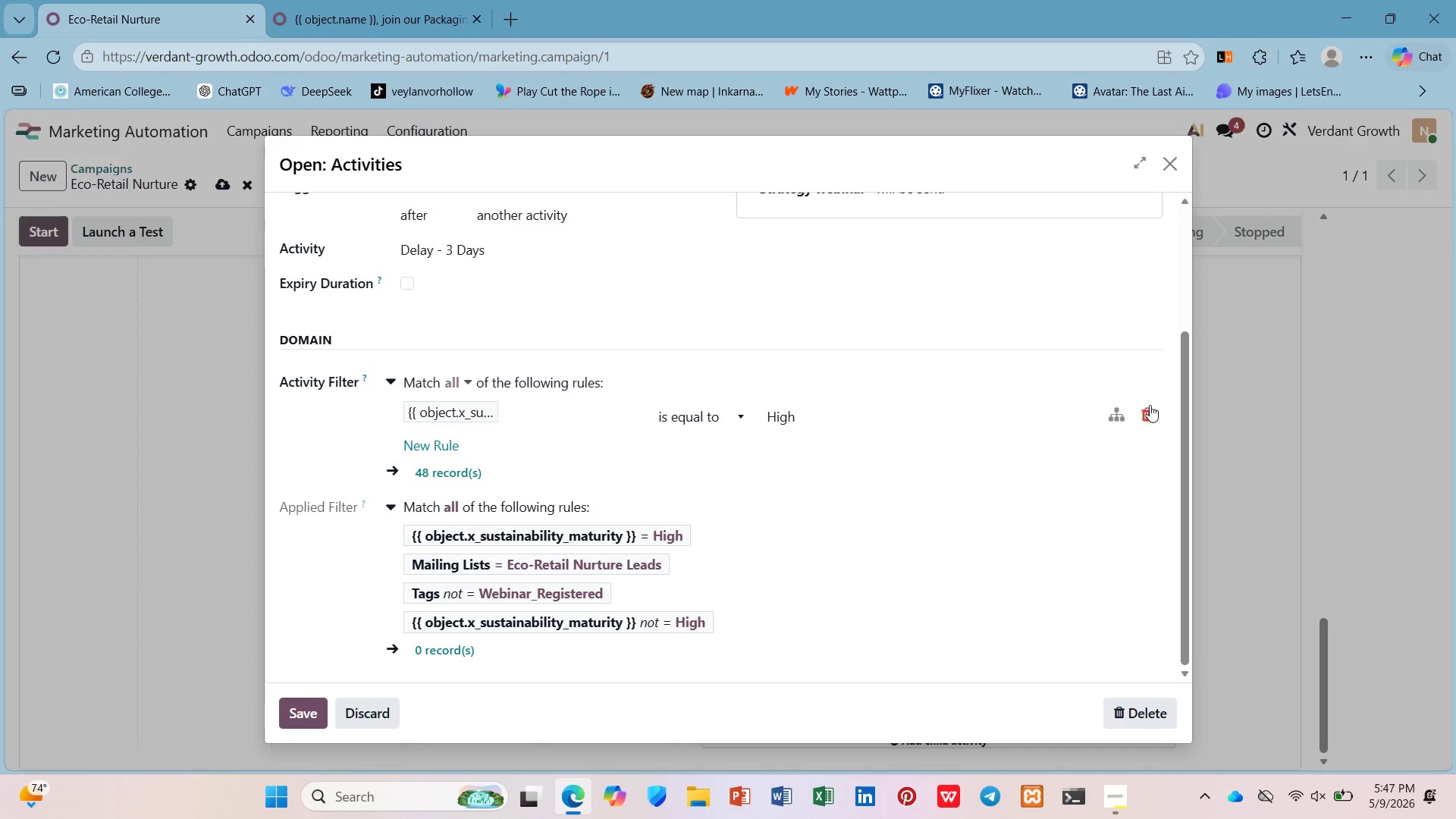 
wait(5.09)
 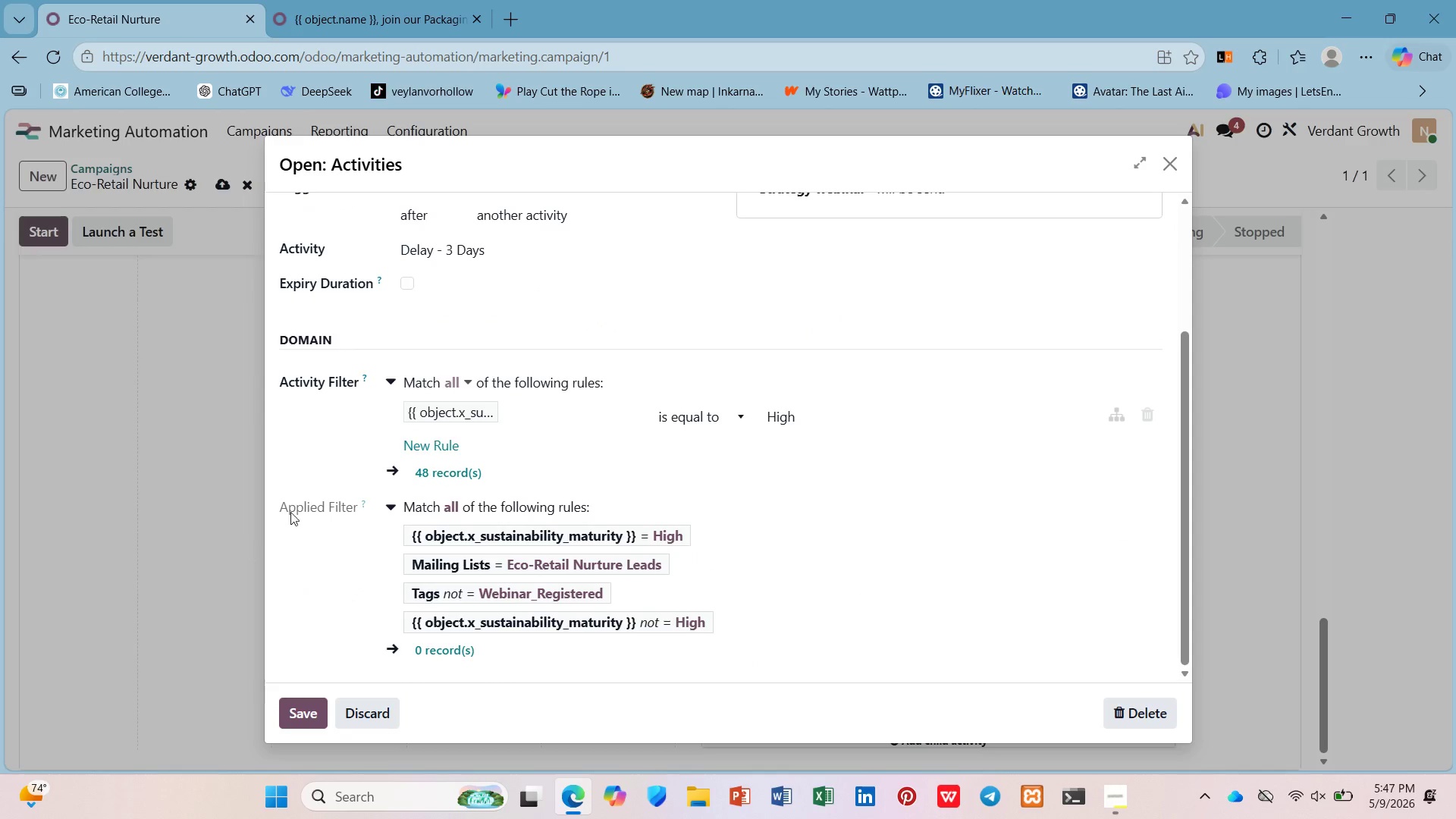 
scroll: coordinate [979, 584], scroll_direction: down, amount: 4.0
 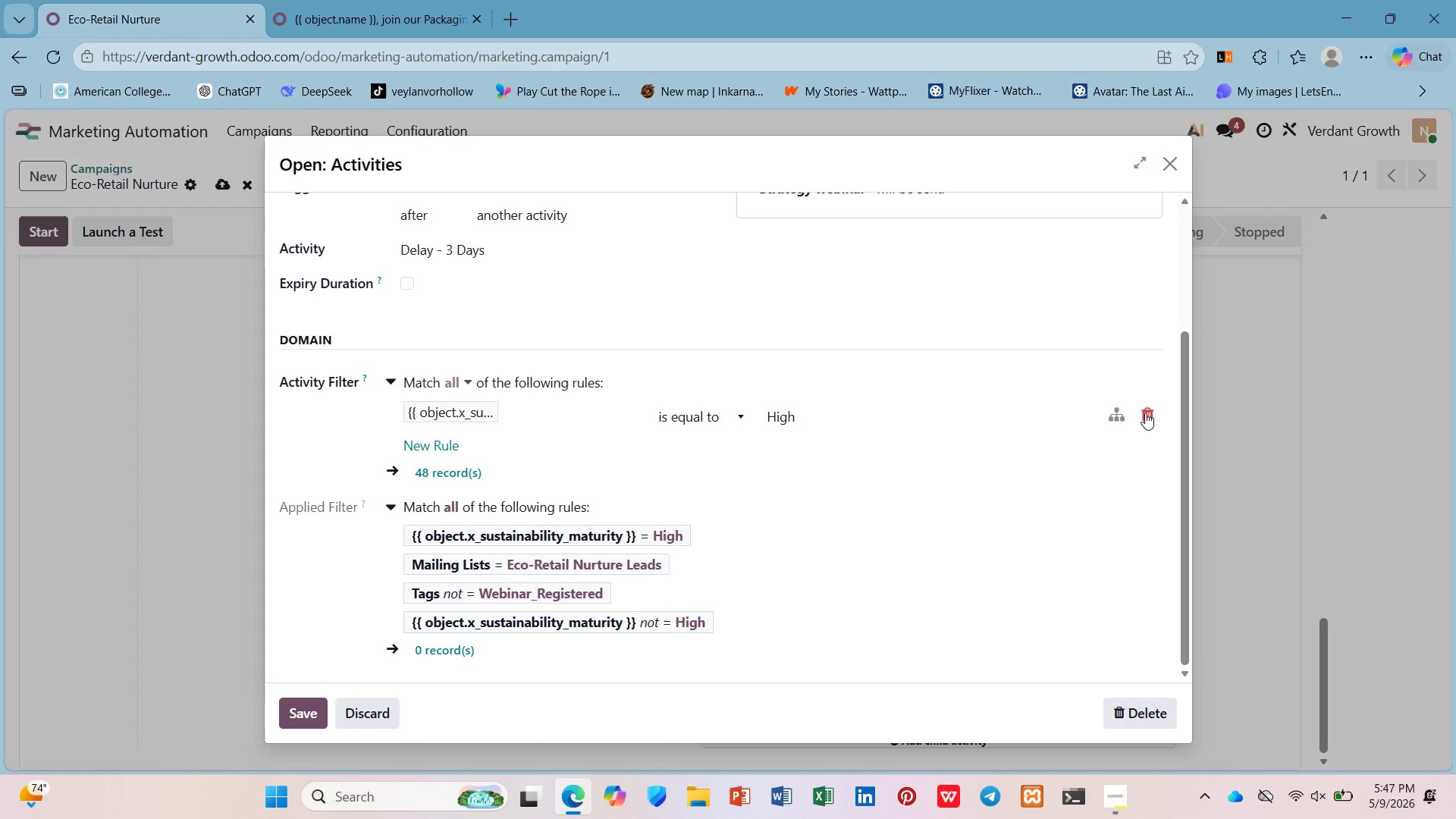 
left_click([1145, 412])
 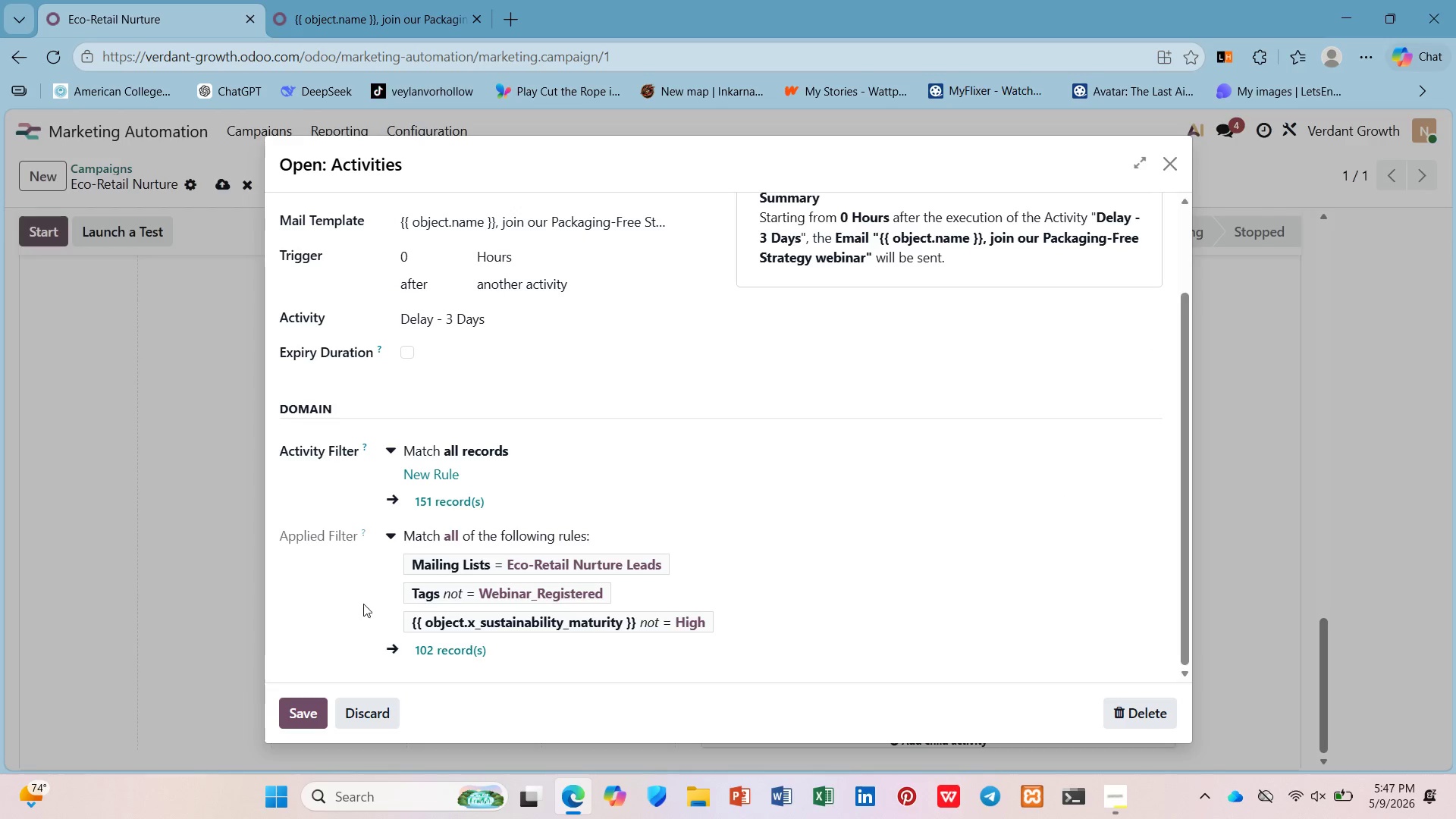 
scroll: coordinate [385, 545], scroll_direction: down, amount: 1.0
 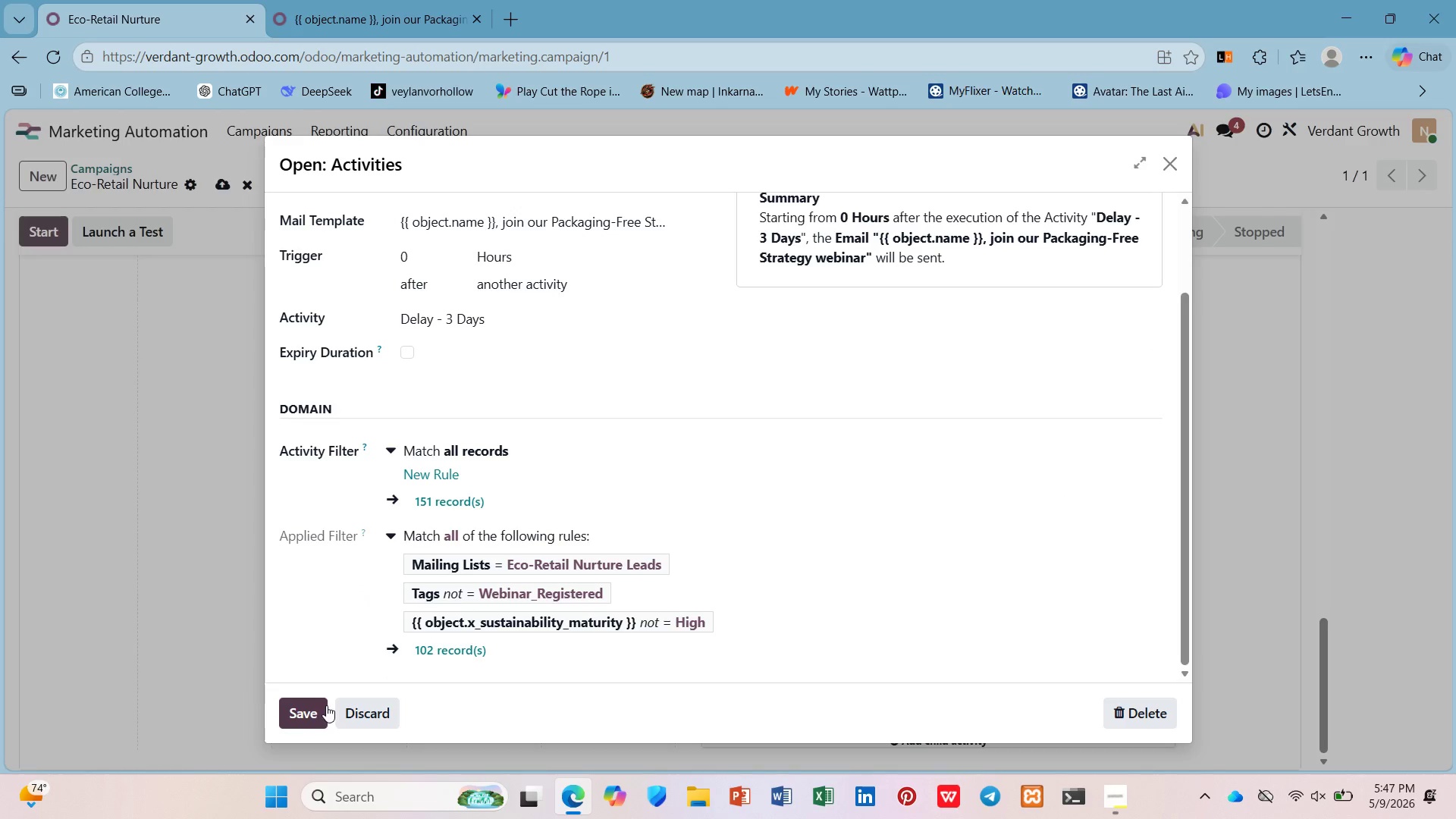 
left_click([312, 707])
 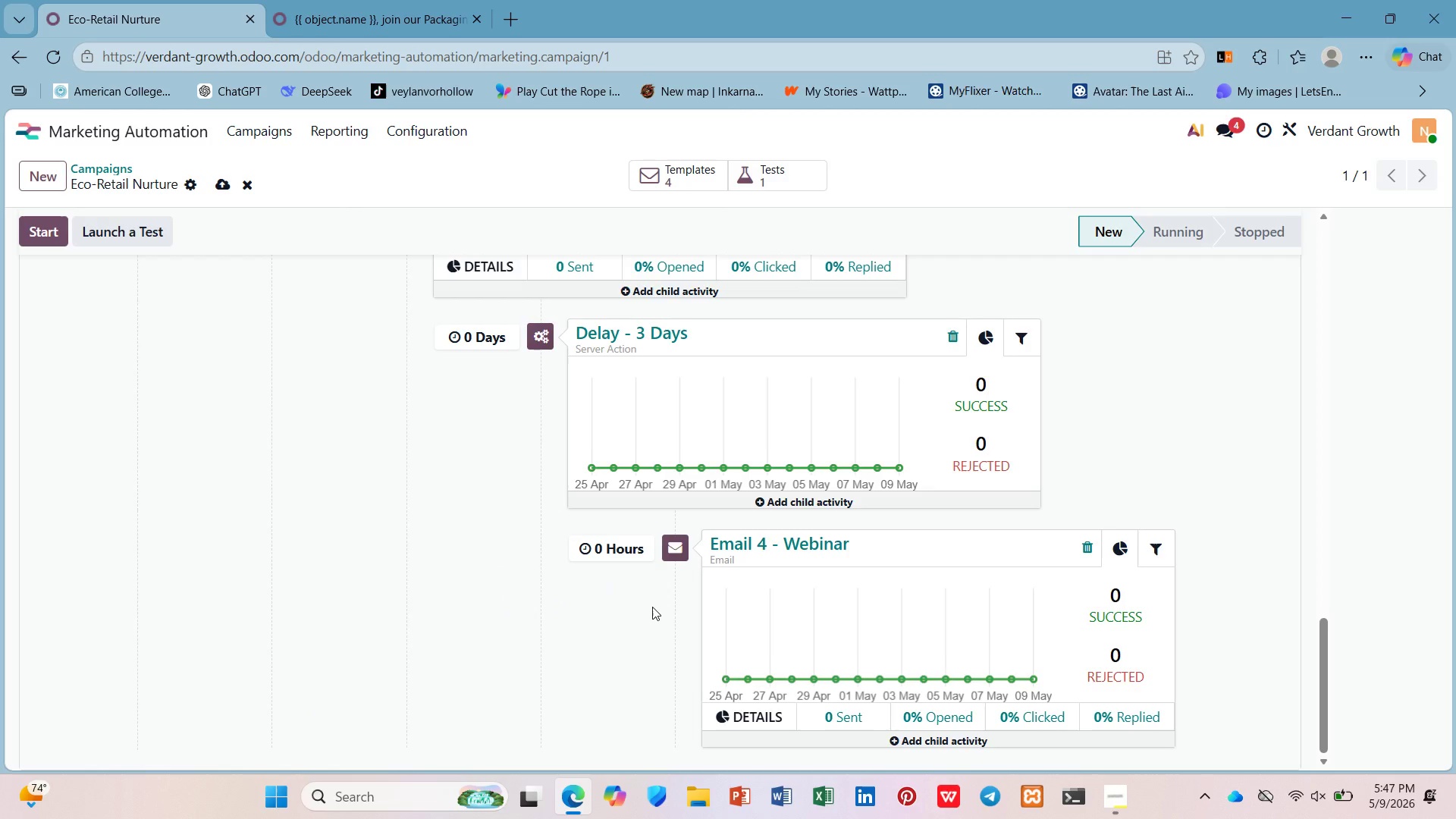 
scroll: coordinate [644, 632], scroll_direction: up, amount: 11.0
 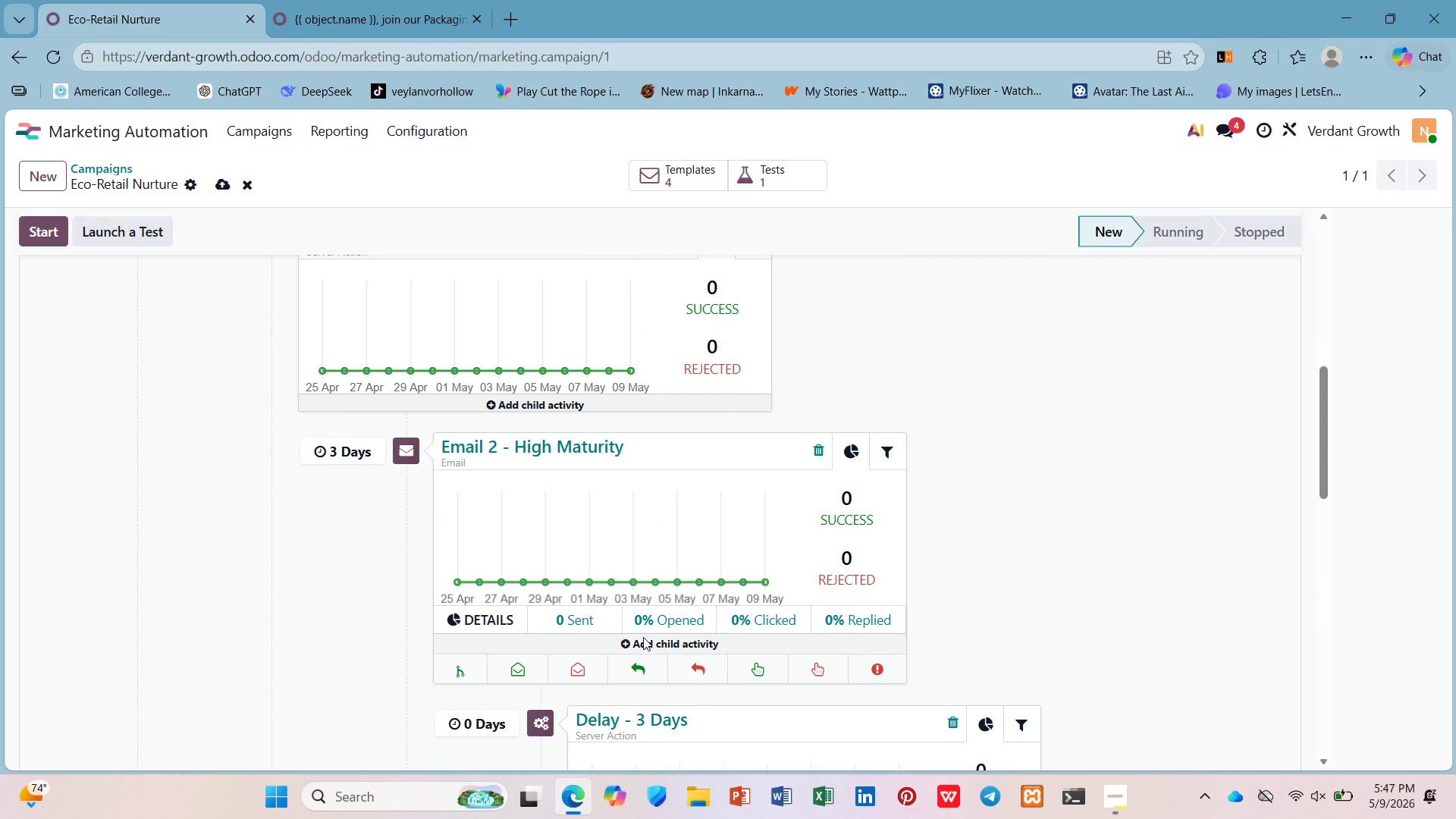 
scroll: coordinate [643, 638], scroll_direction: down, amount: 1.0
 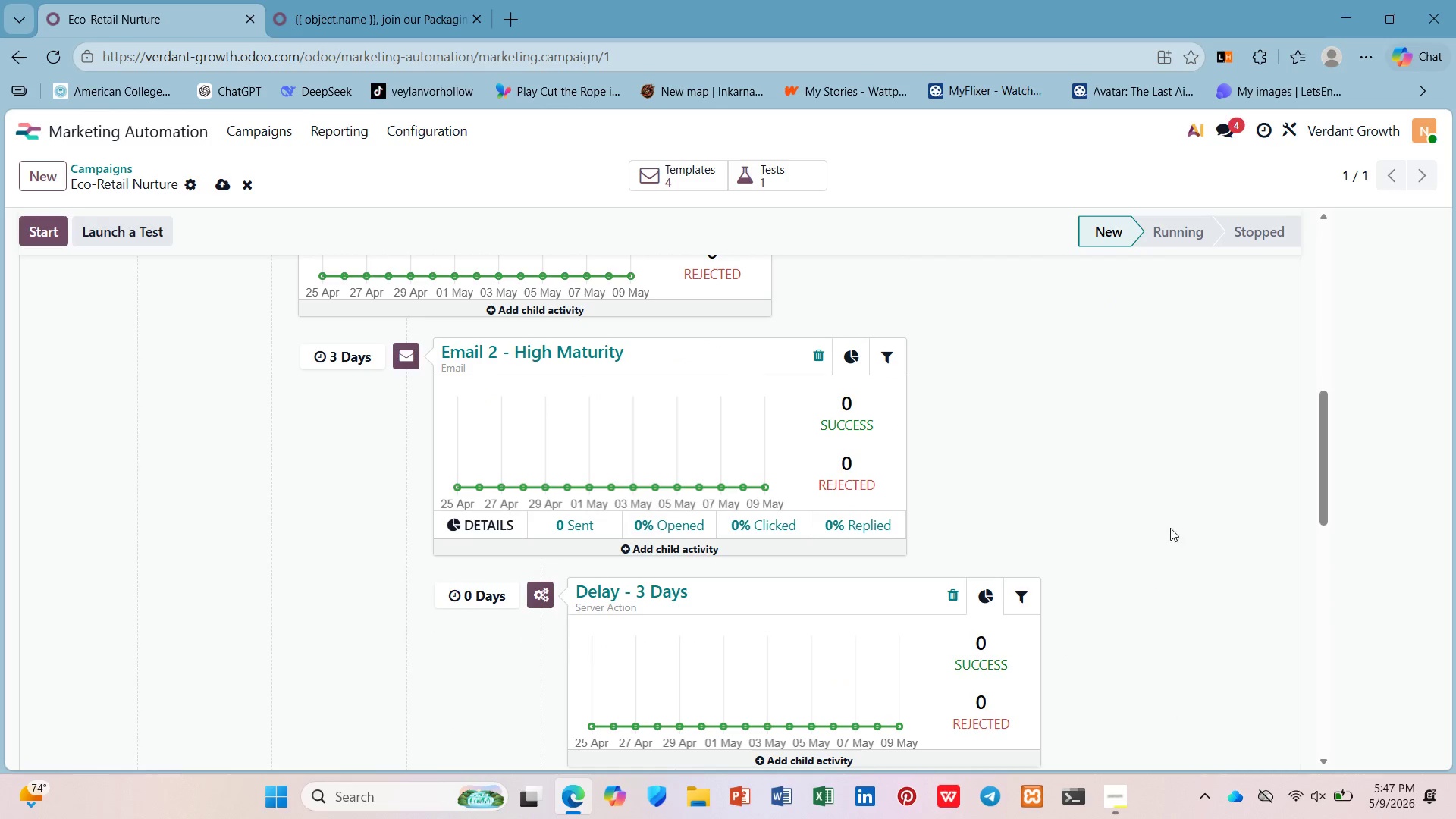 
scroll: coordinate [1167, 526], scroll_direction: up, amount: 1.0
 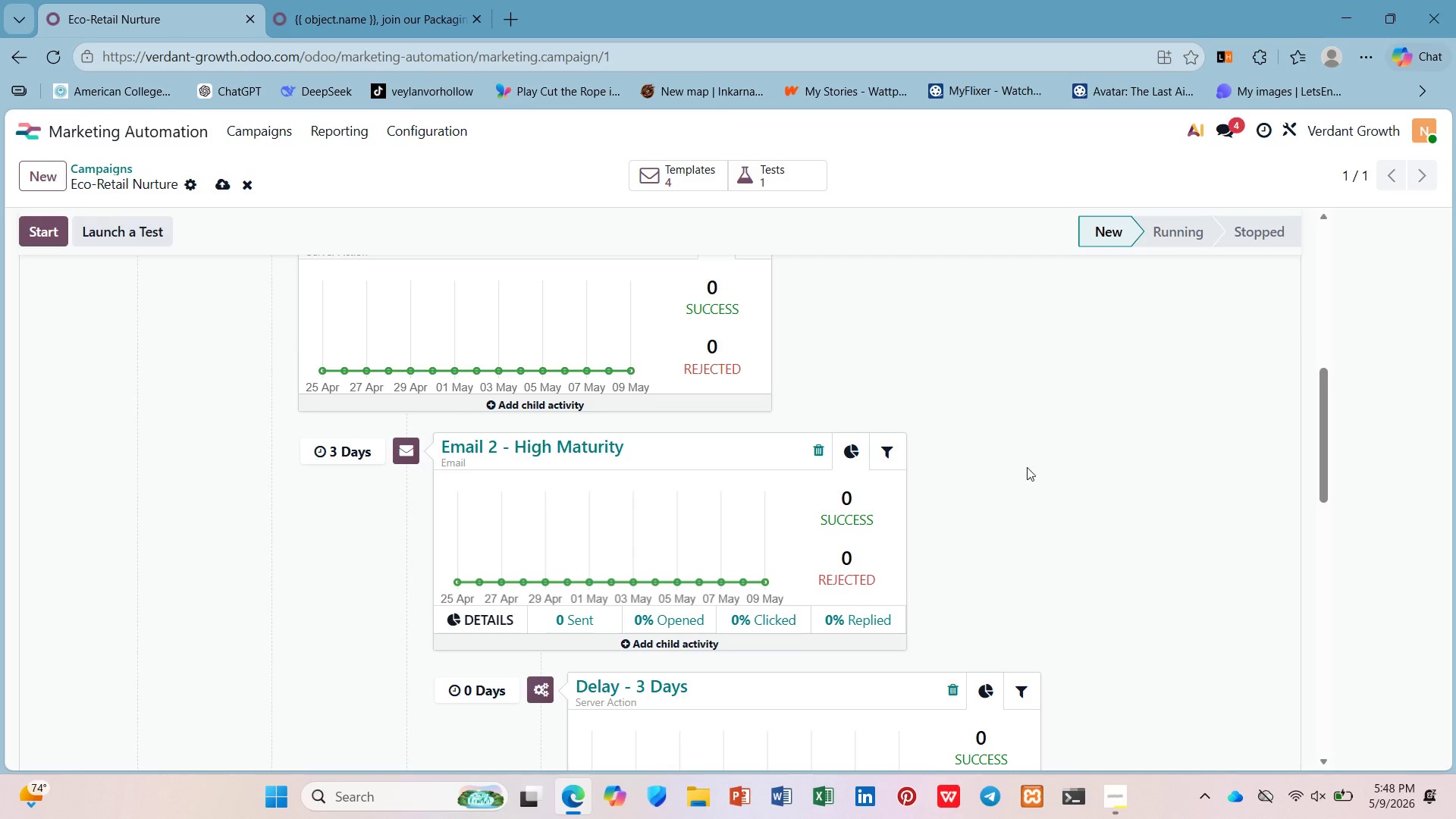 
wait(22.85)
 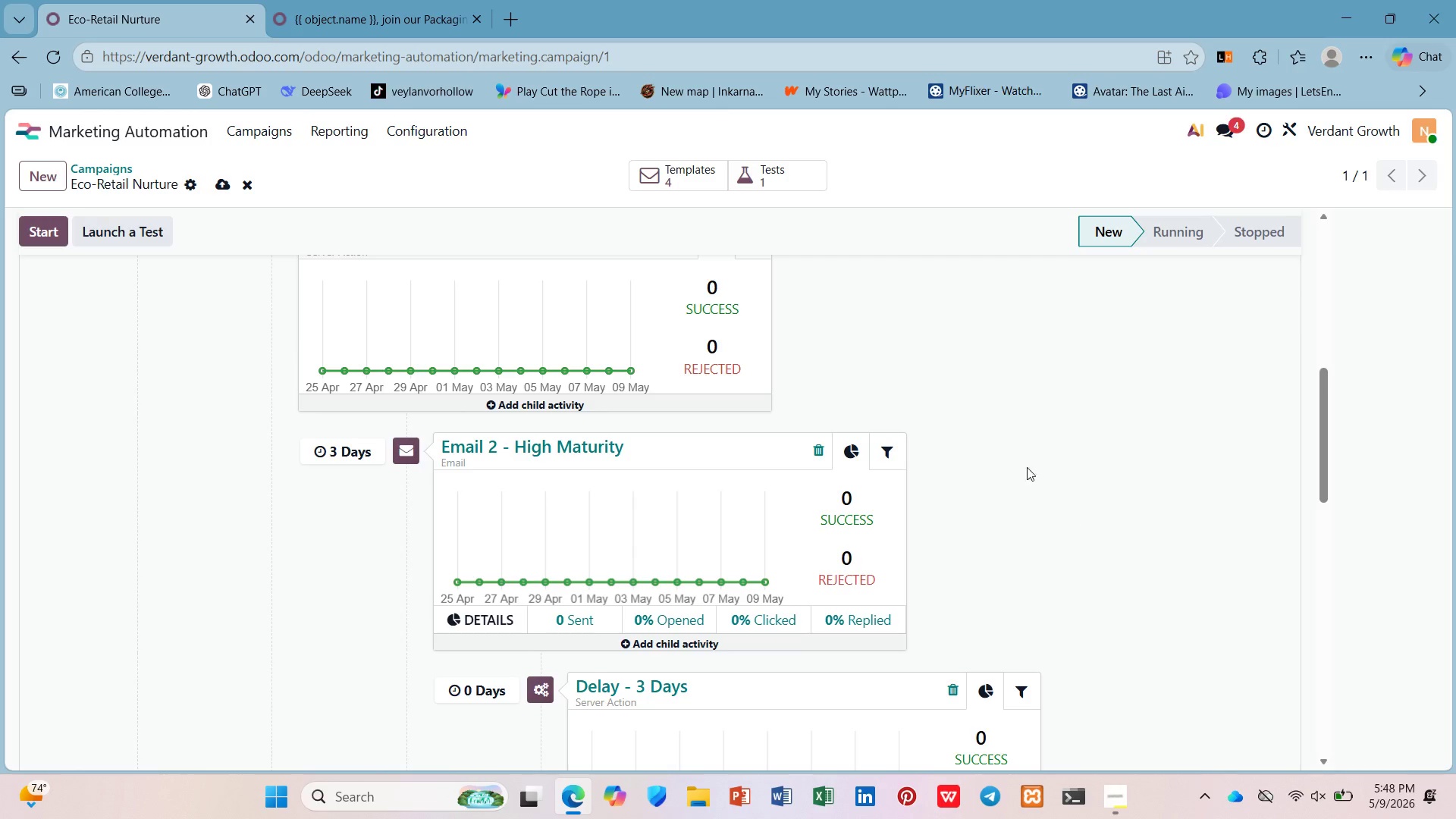 
left_click([78, 130])
 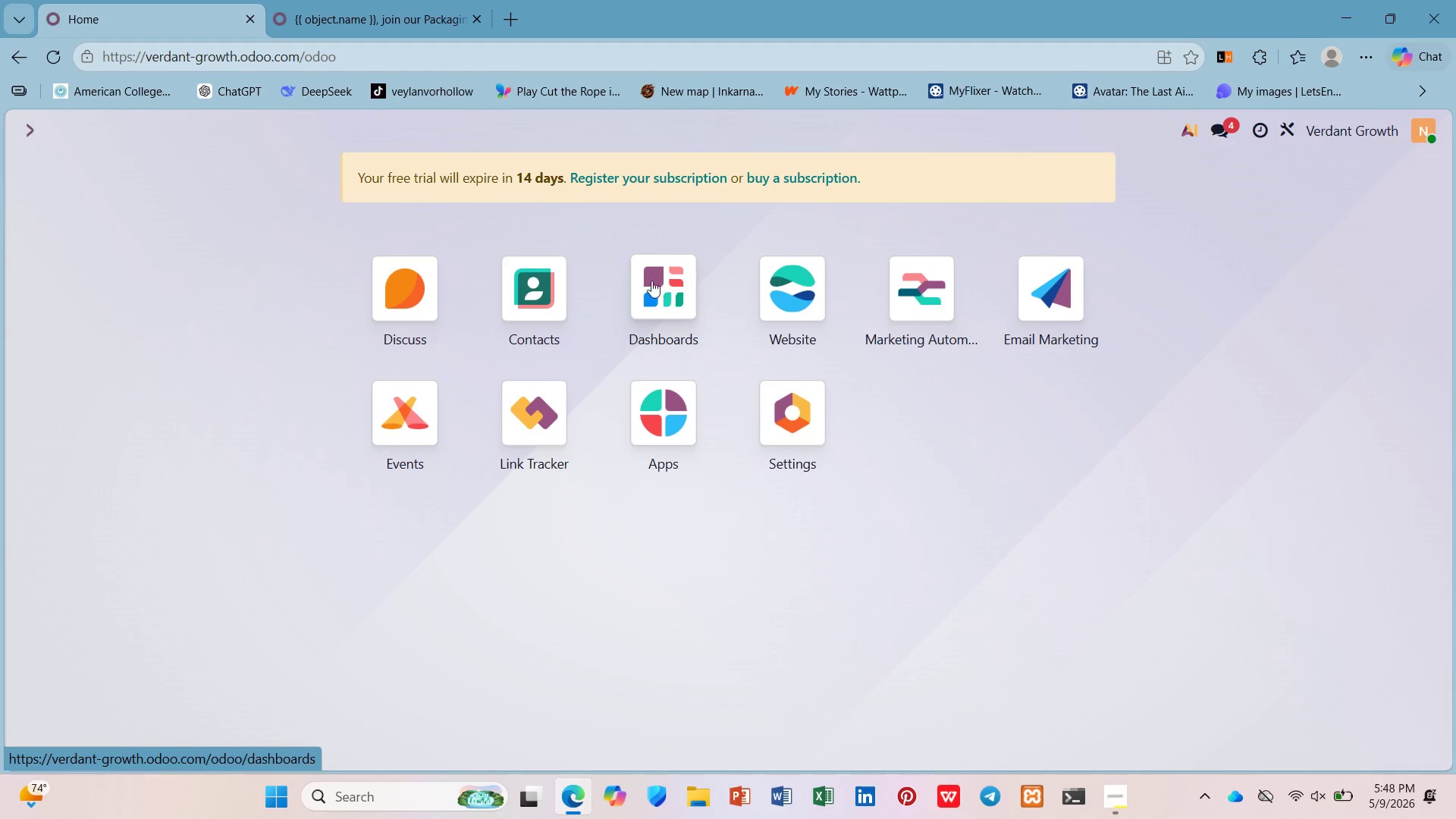 
left_click([550, 284])
 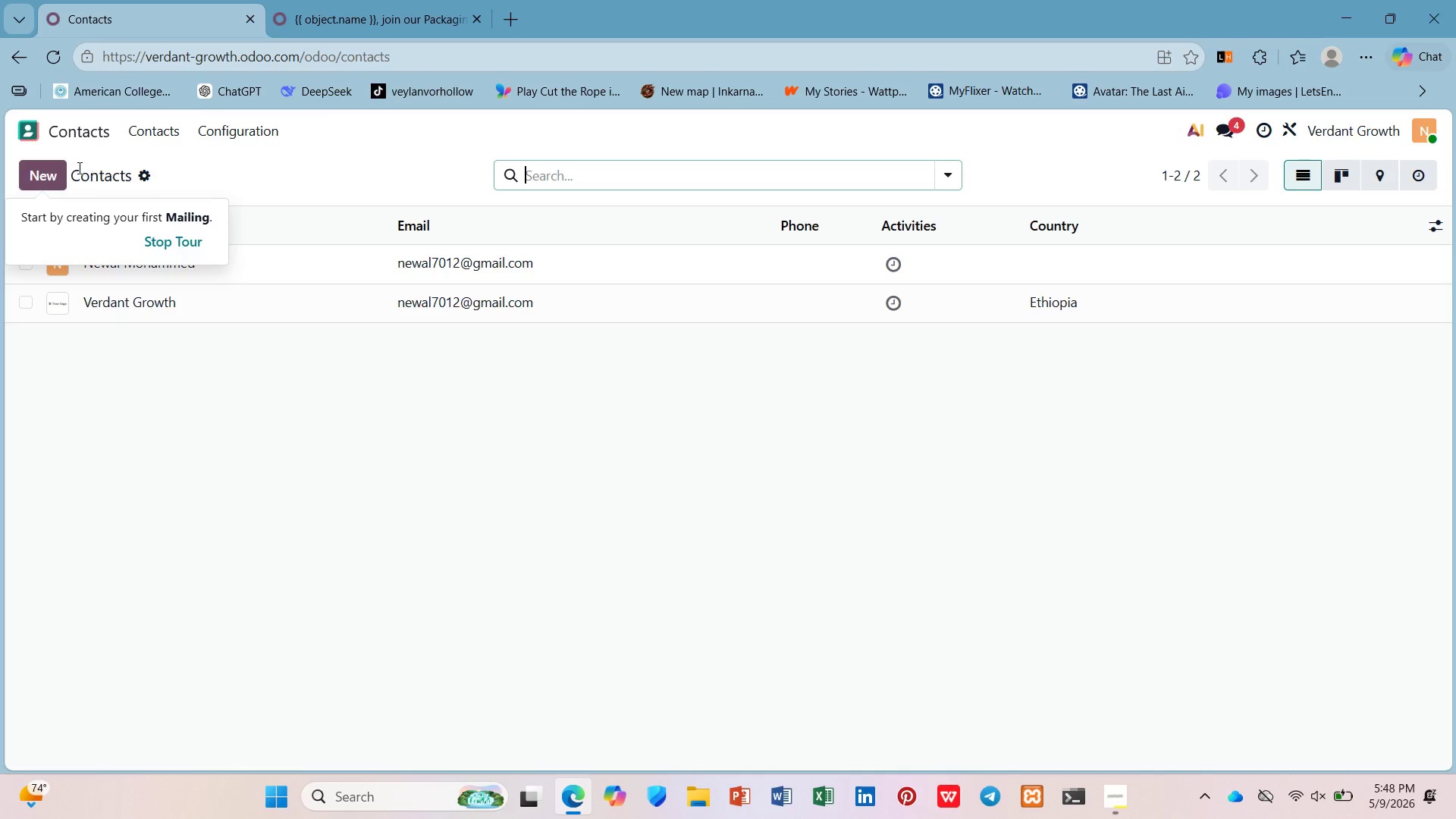 
left_click([147, 175])
 